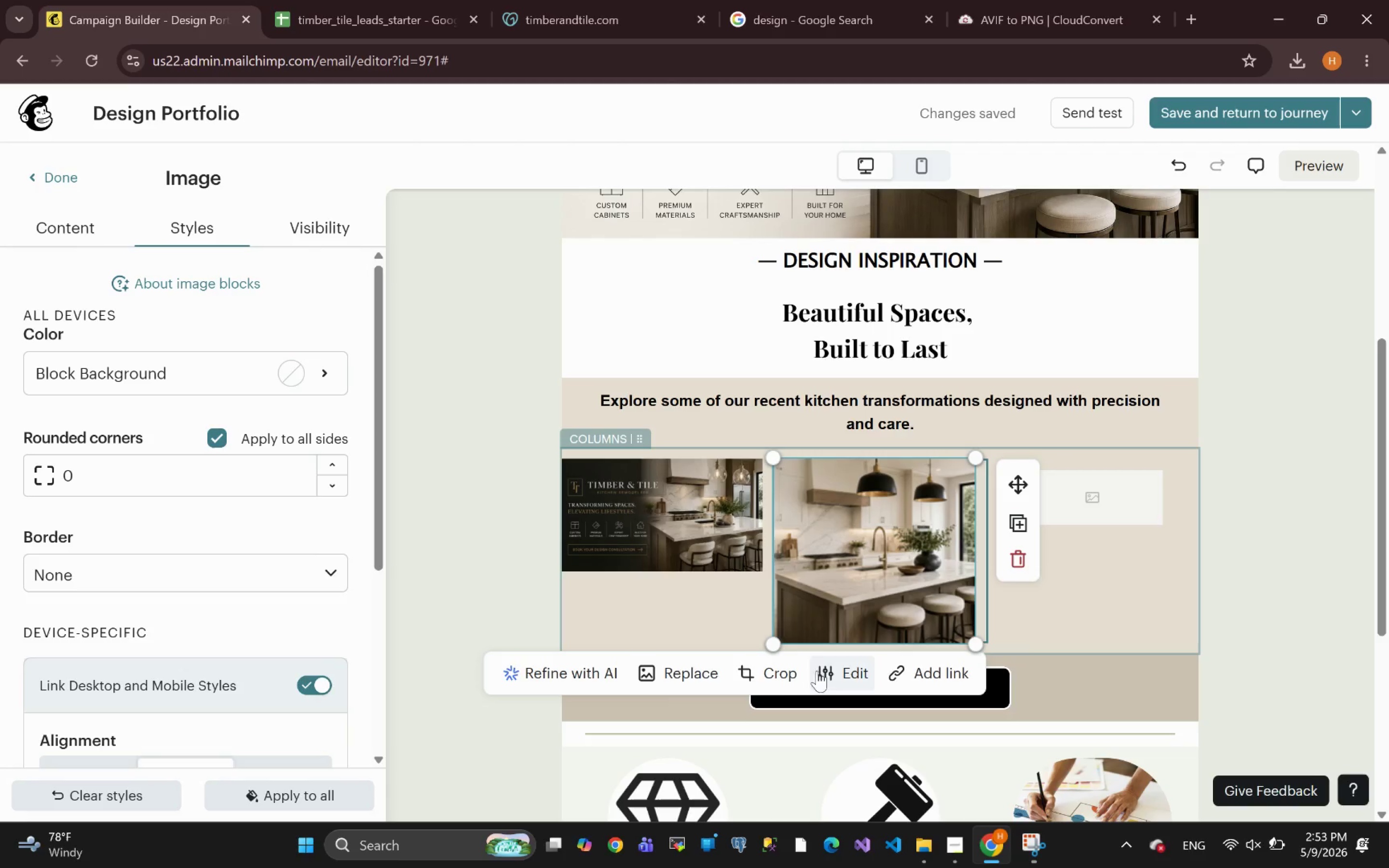 
left_click([772, 673])
 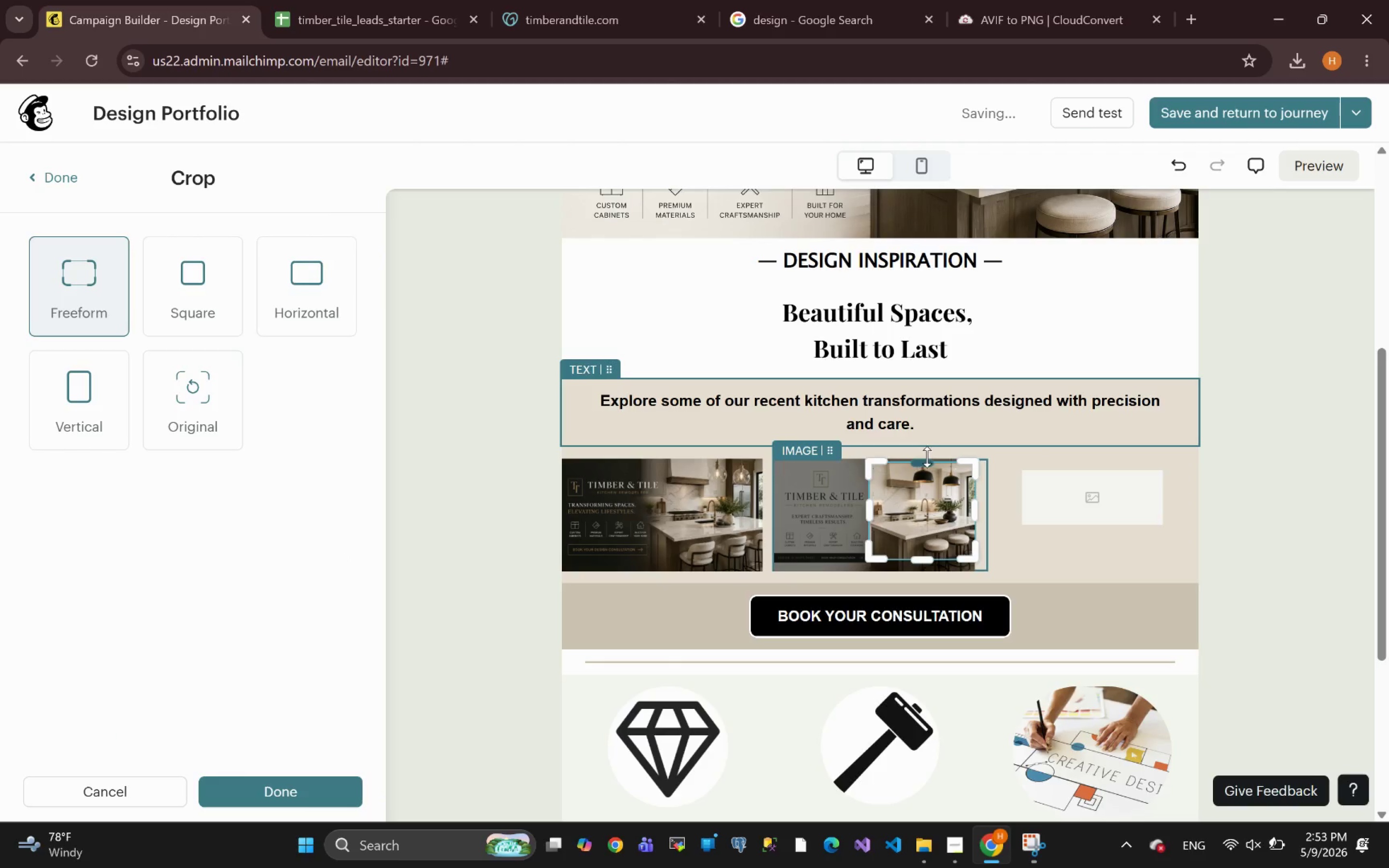 
left_click_drag(start_coordinate=[922, 461], to_coordinate=[922, 470])
 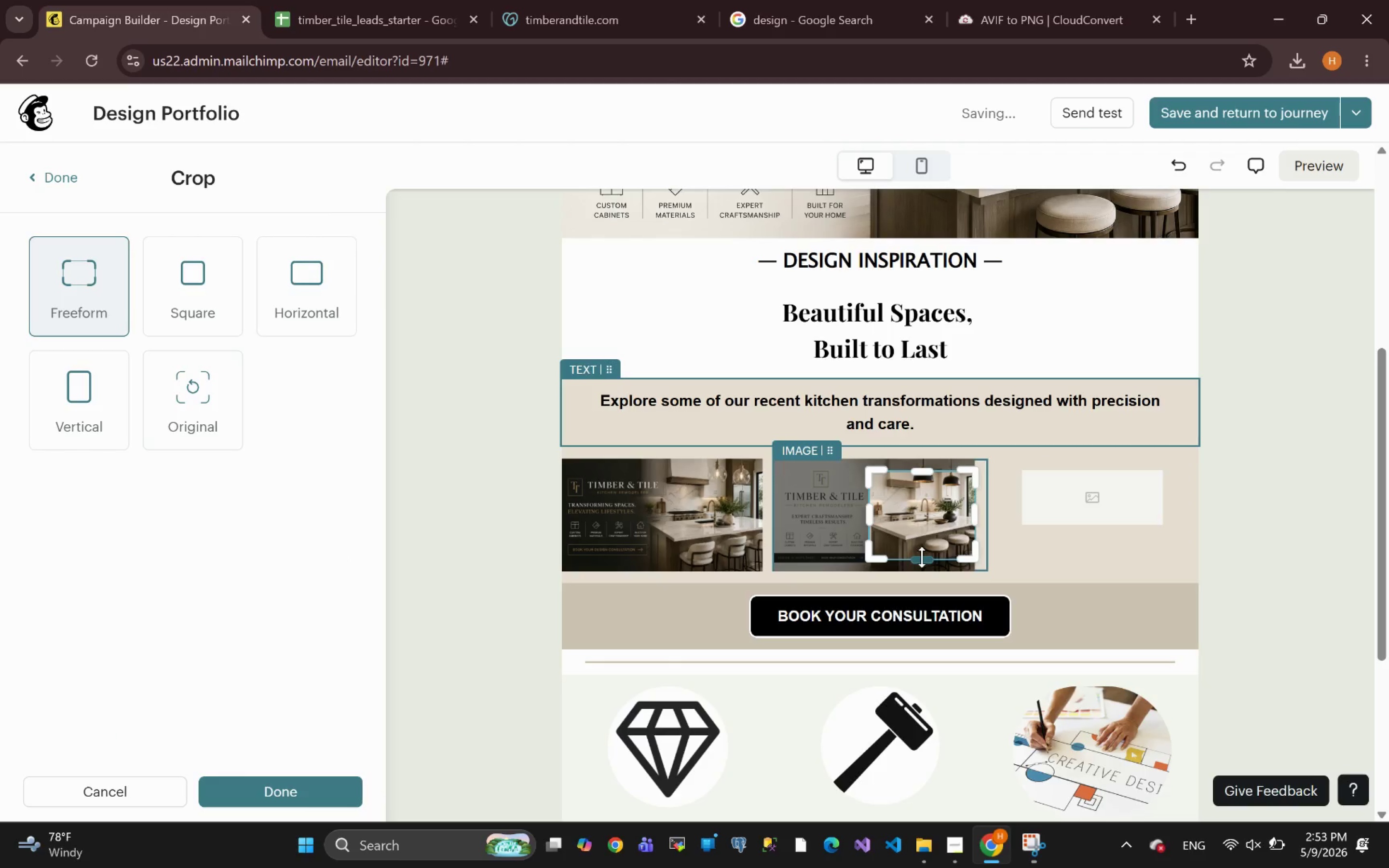 
left_click_drag(start_coordinate=[922, 557], to_coordinate=[922, 549])
 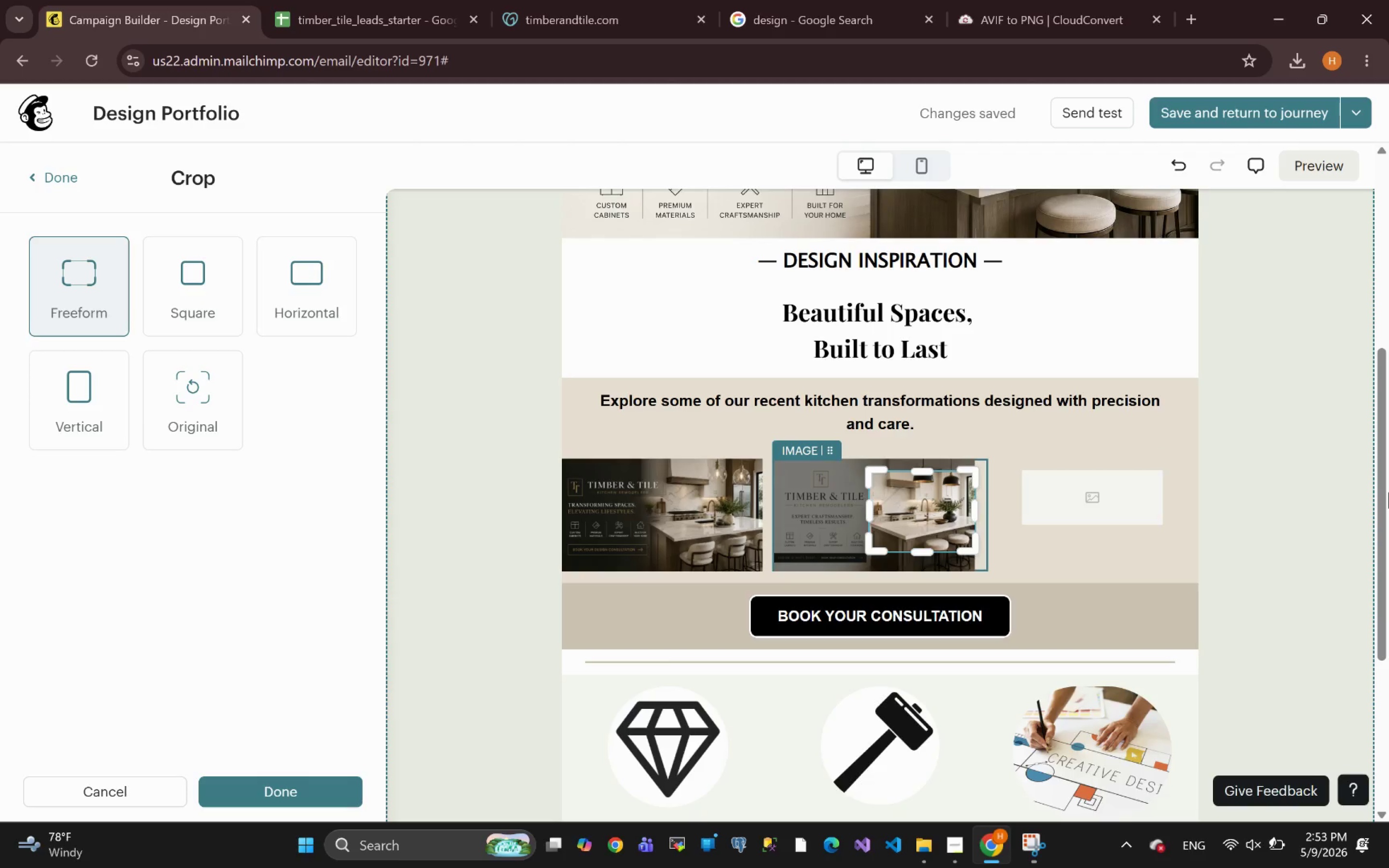 
left_click([1329, 538])
 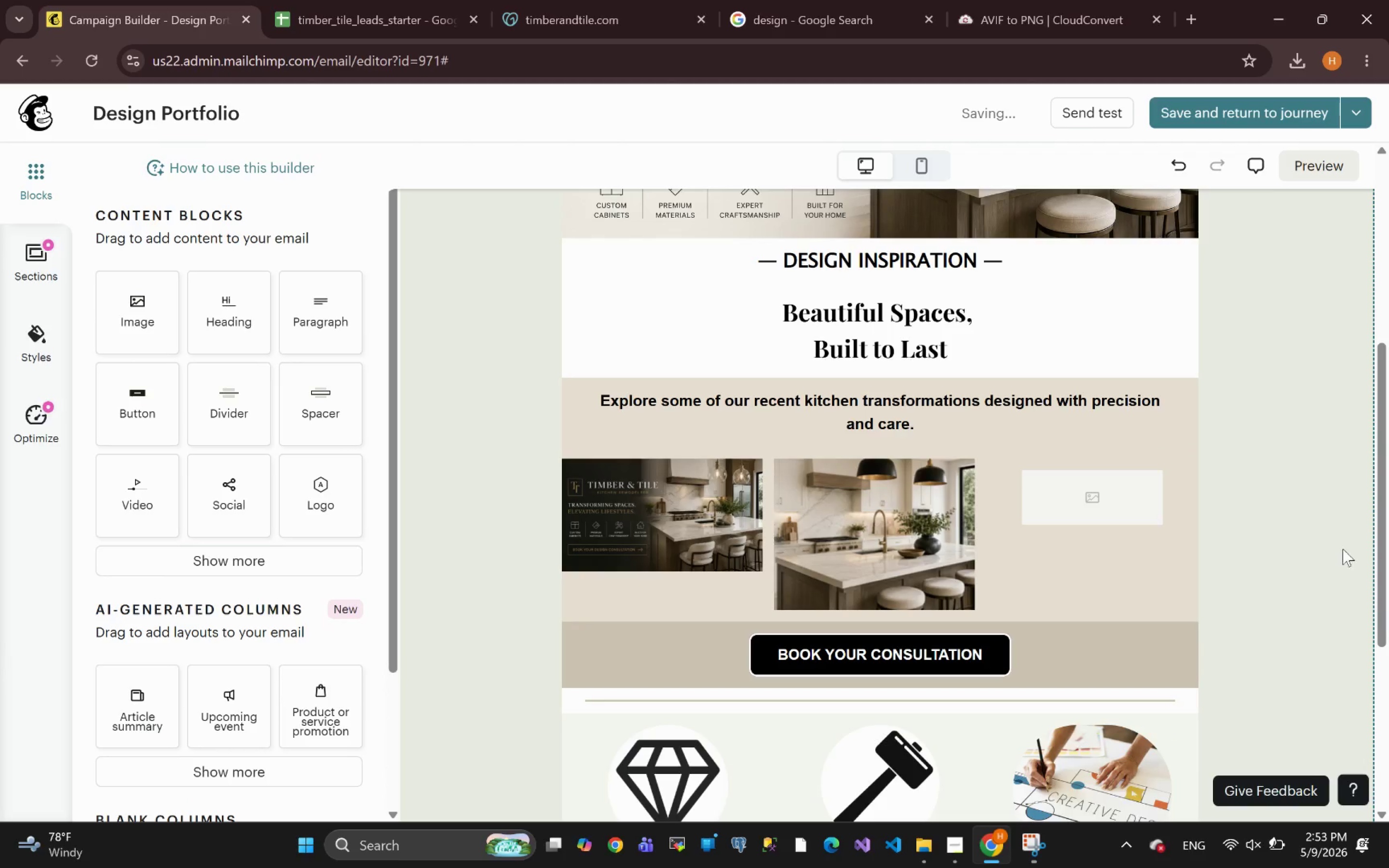 
left_click([886, 519])
 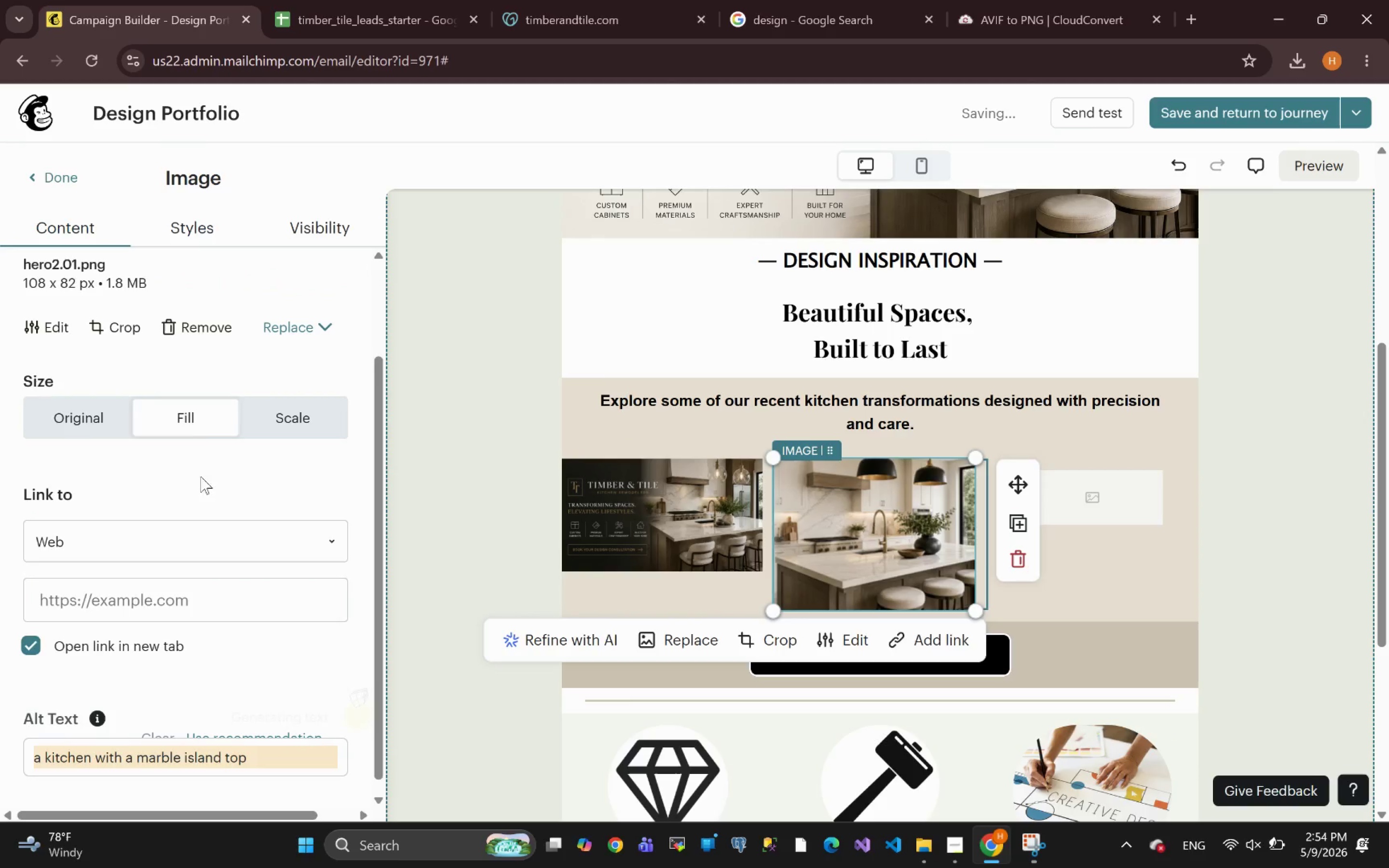 
wait(5.04)
 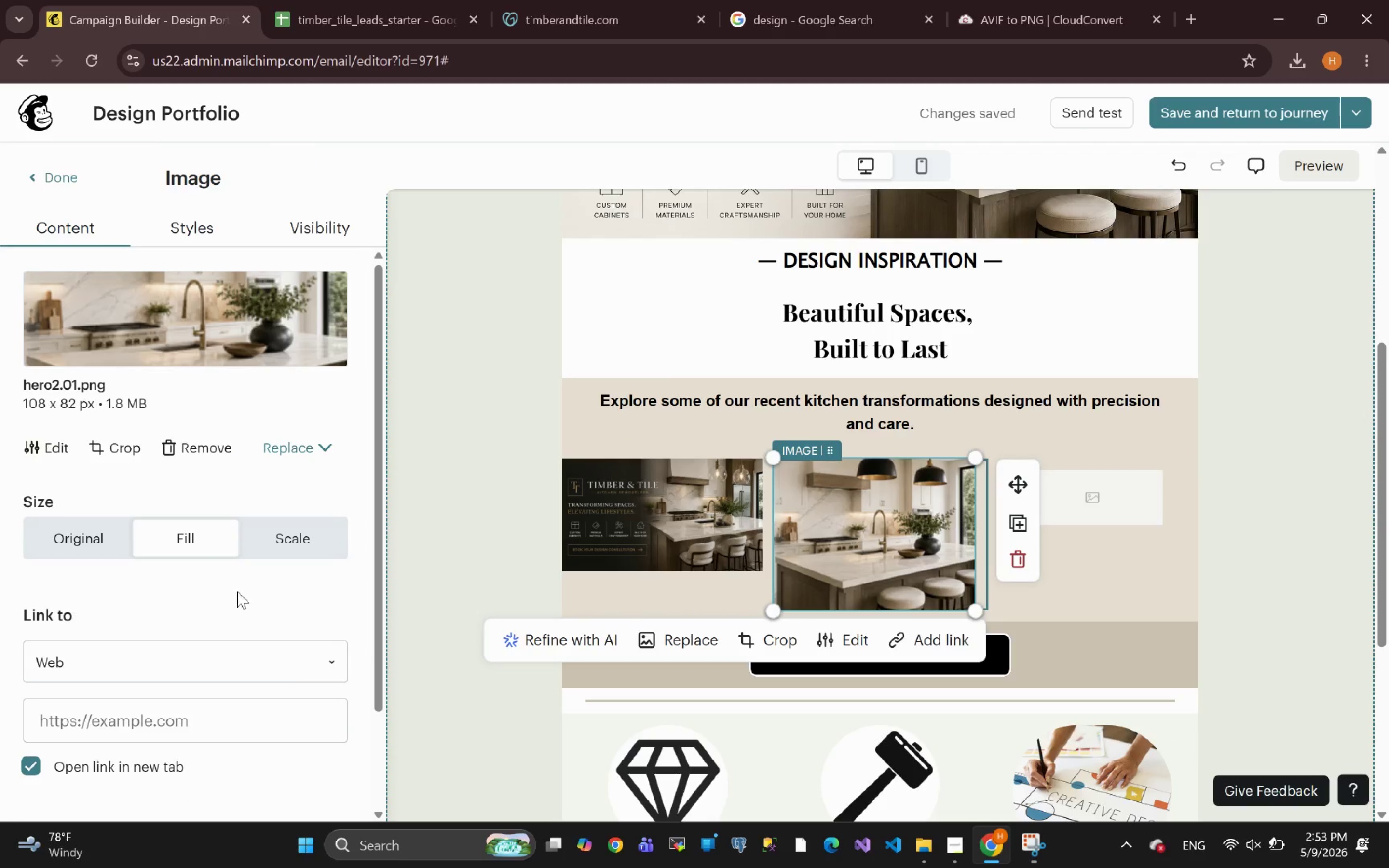 
left_click([298, 420])
 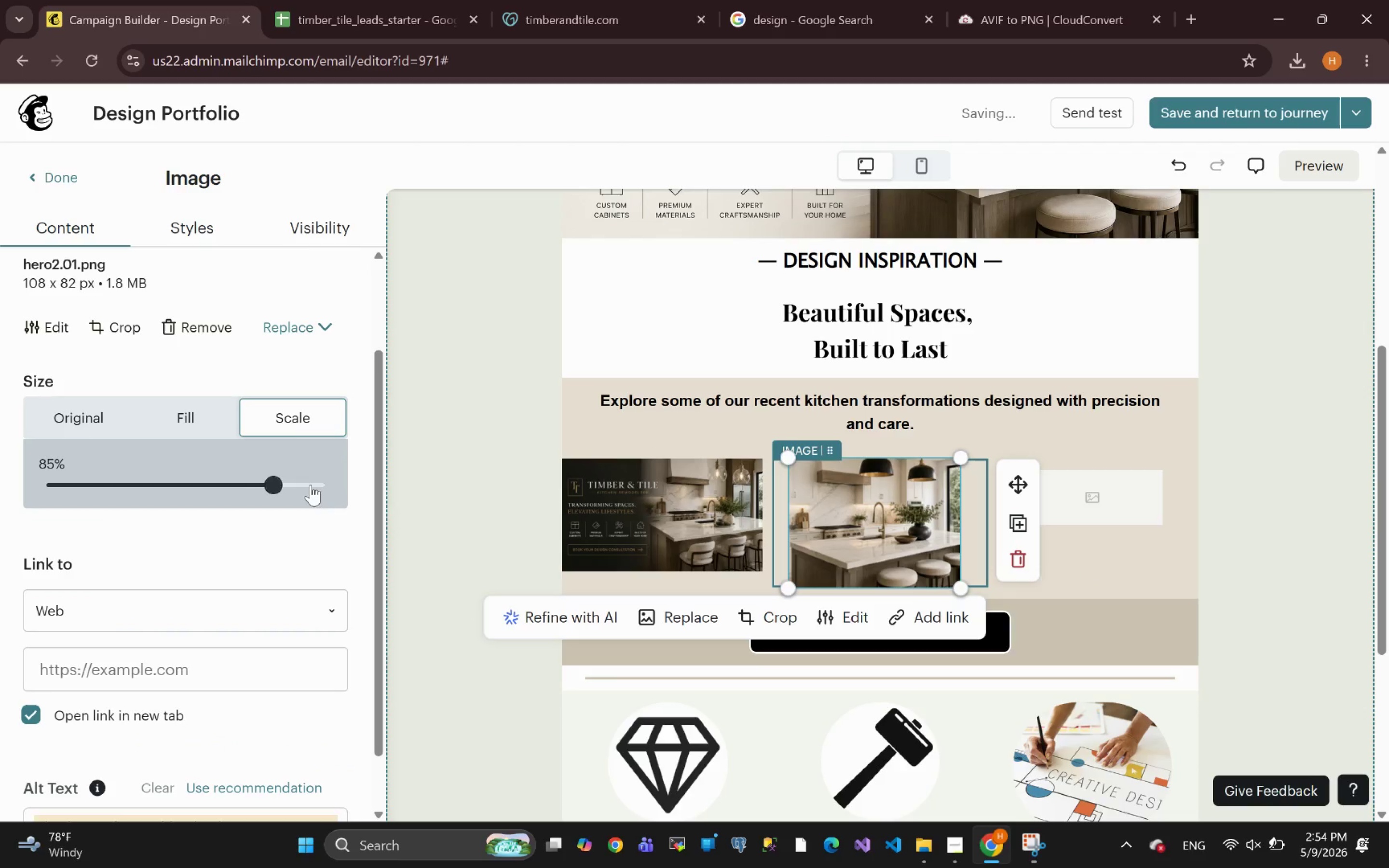 
left_click_drag(start_coordinate=[274, 484], to_coordinate=[242, 483])
 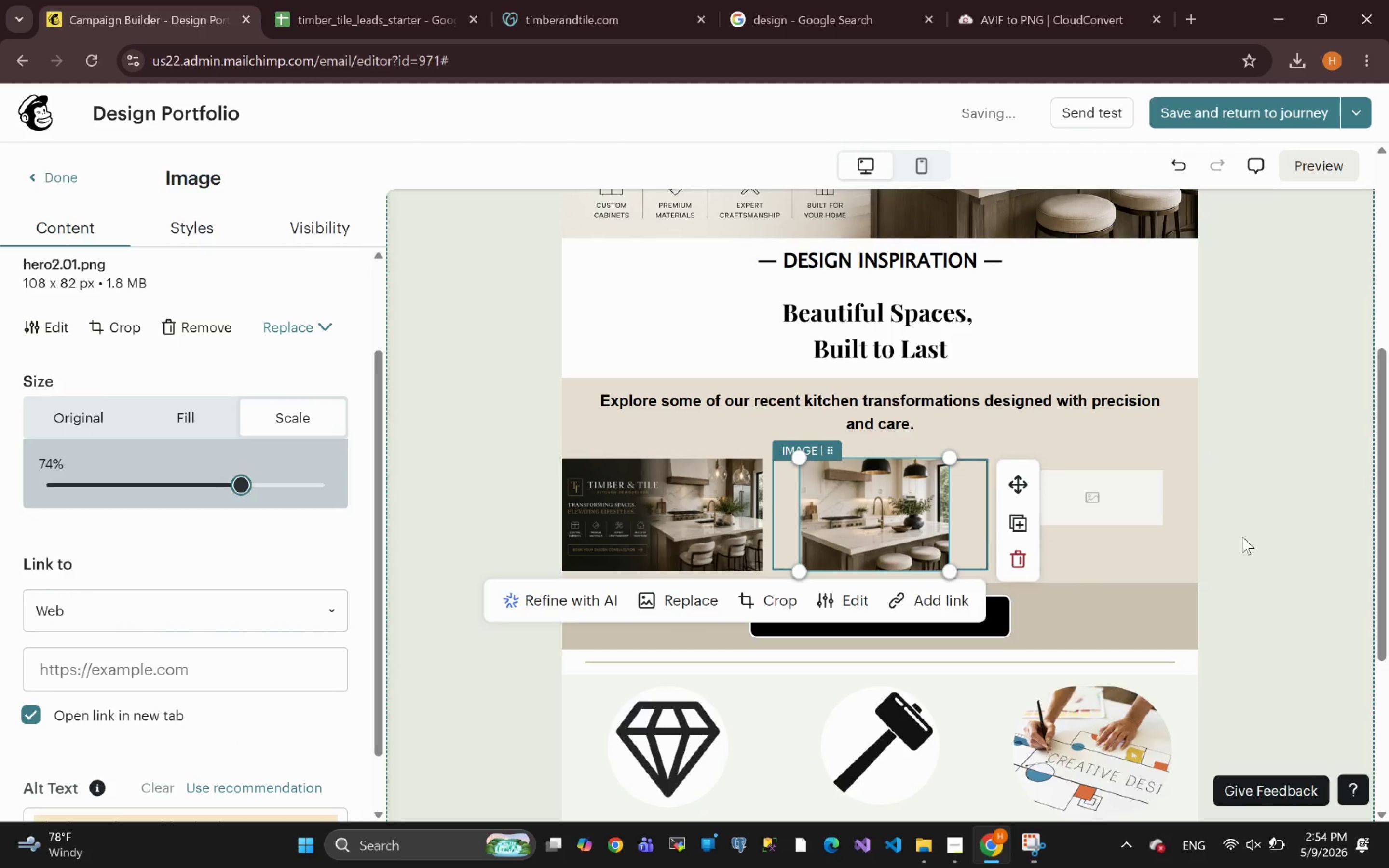 
left_click([1291, 540])
 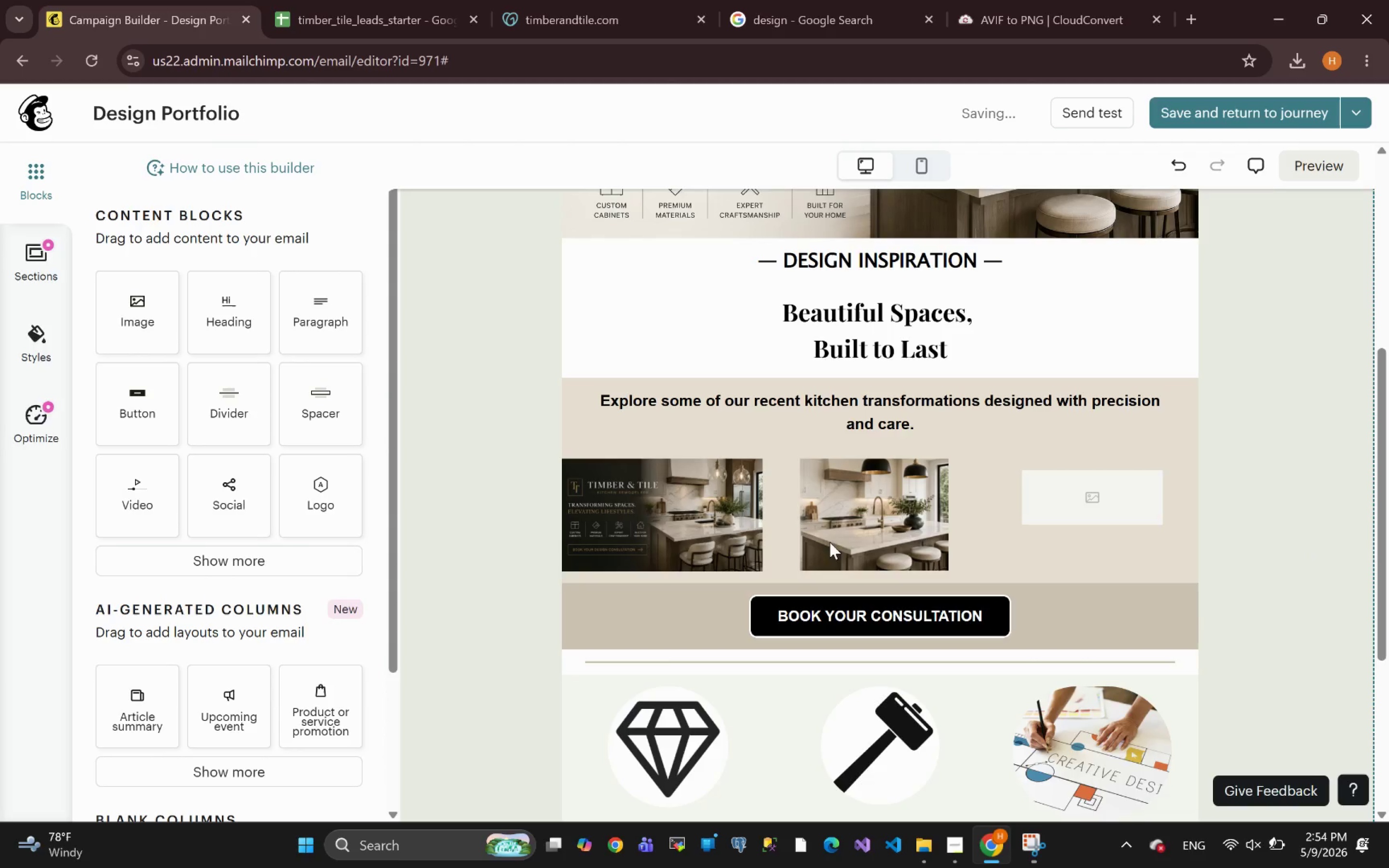 
left_click([870, 522])
 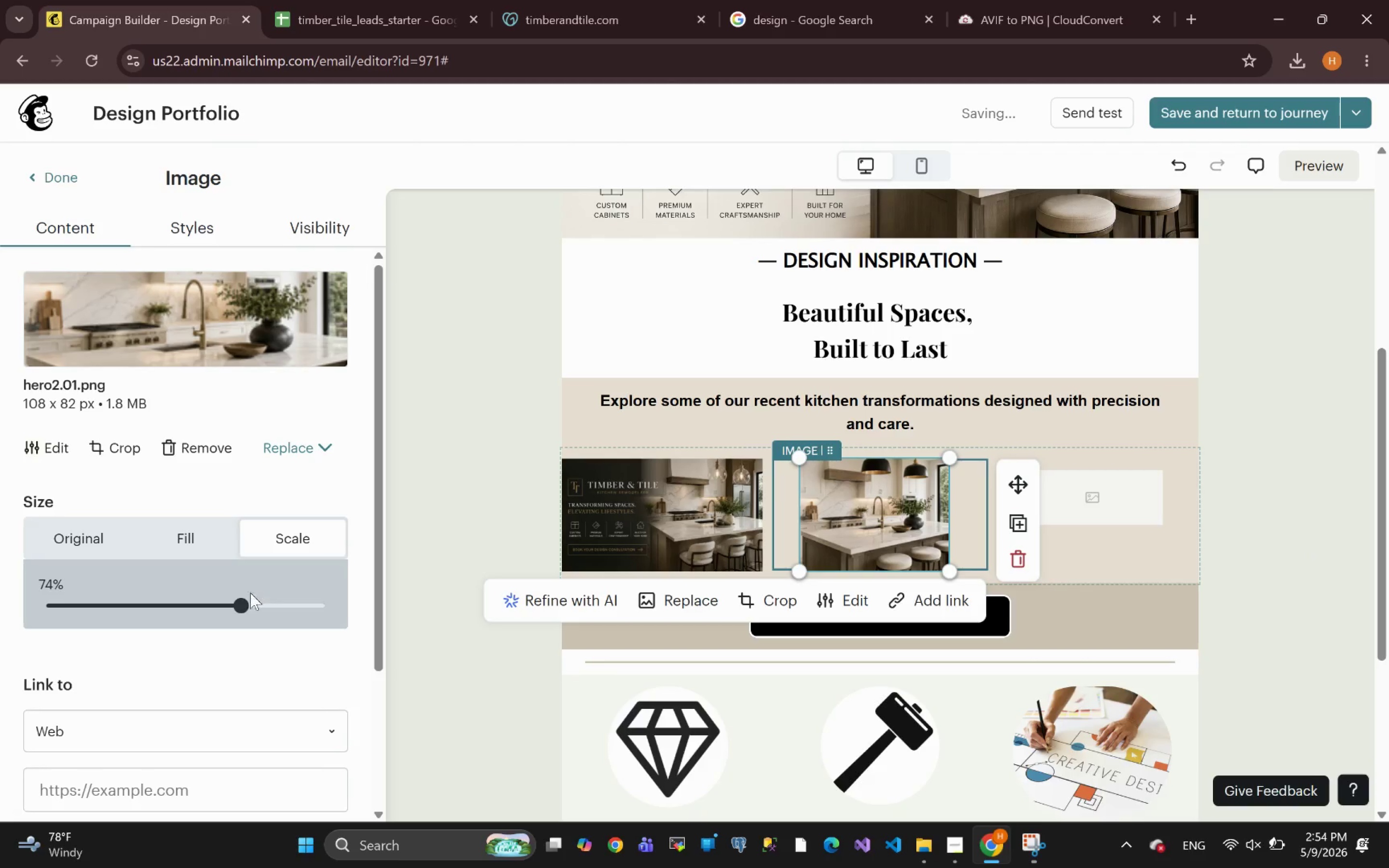 
left_click_drag(start_coordinate=[244, 605], to_coordinate=[246, 606])
 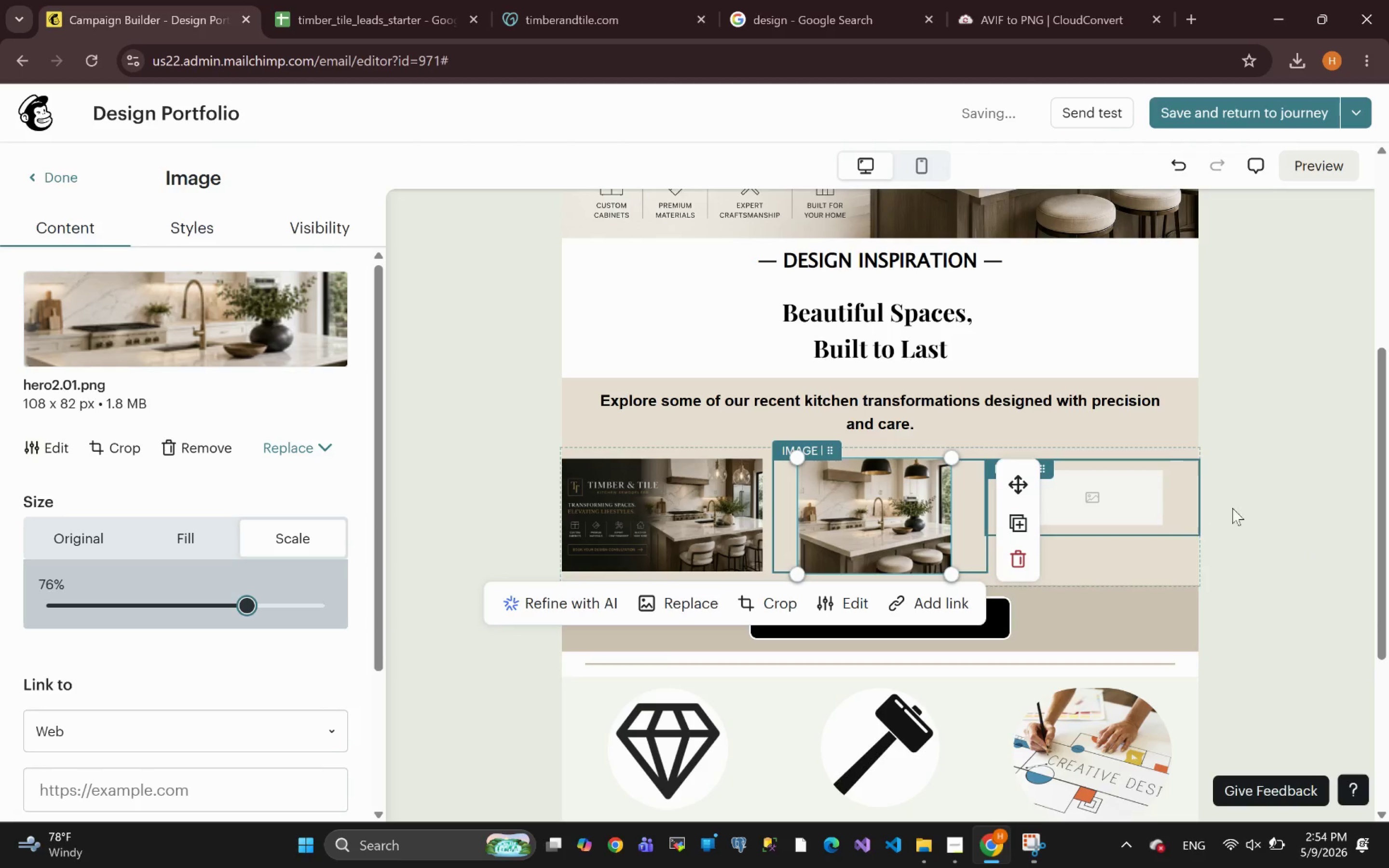 
left_click([1284, 525])
 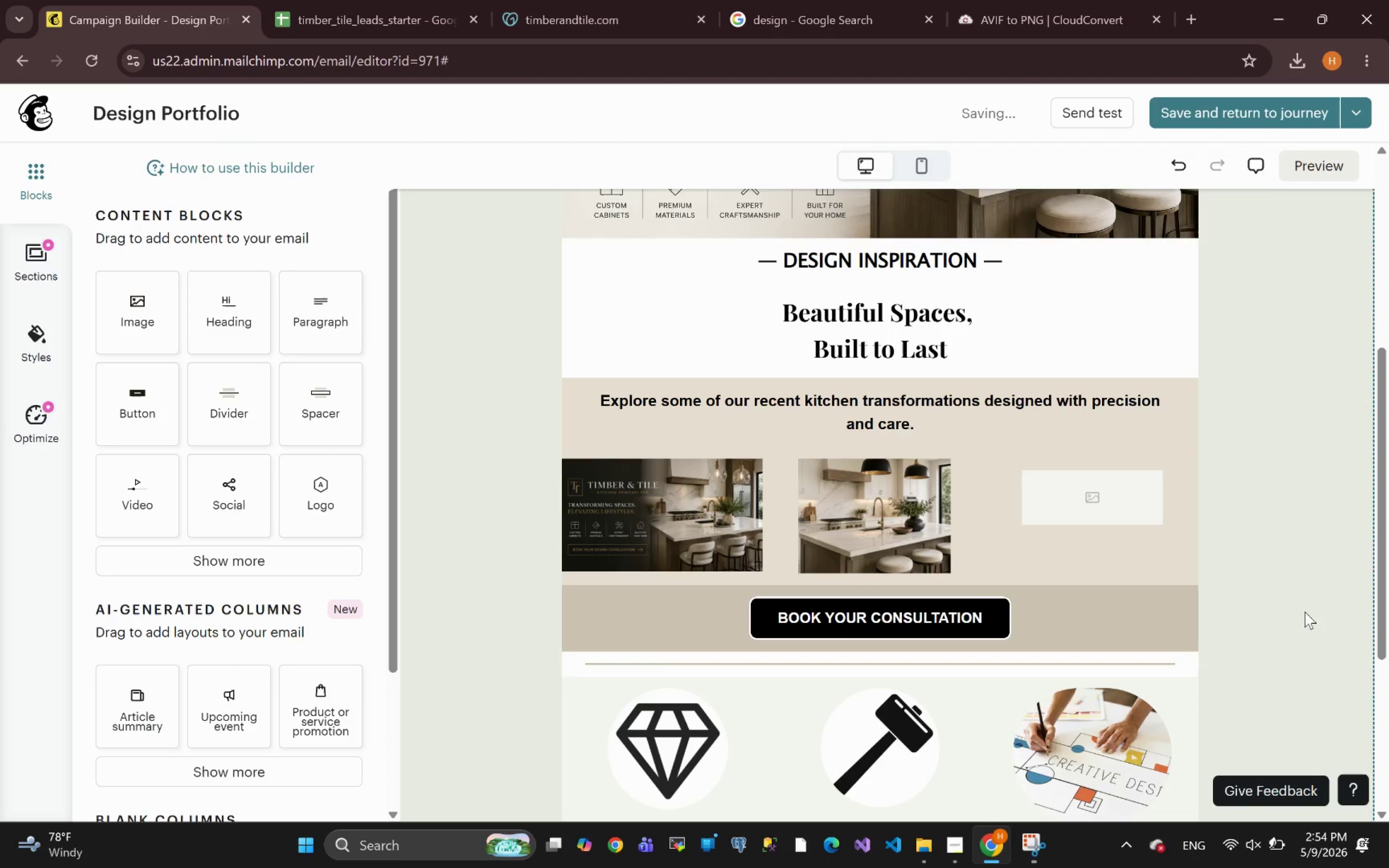 
wait(8.95)
 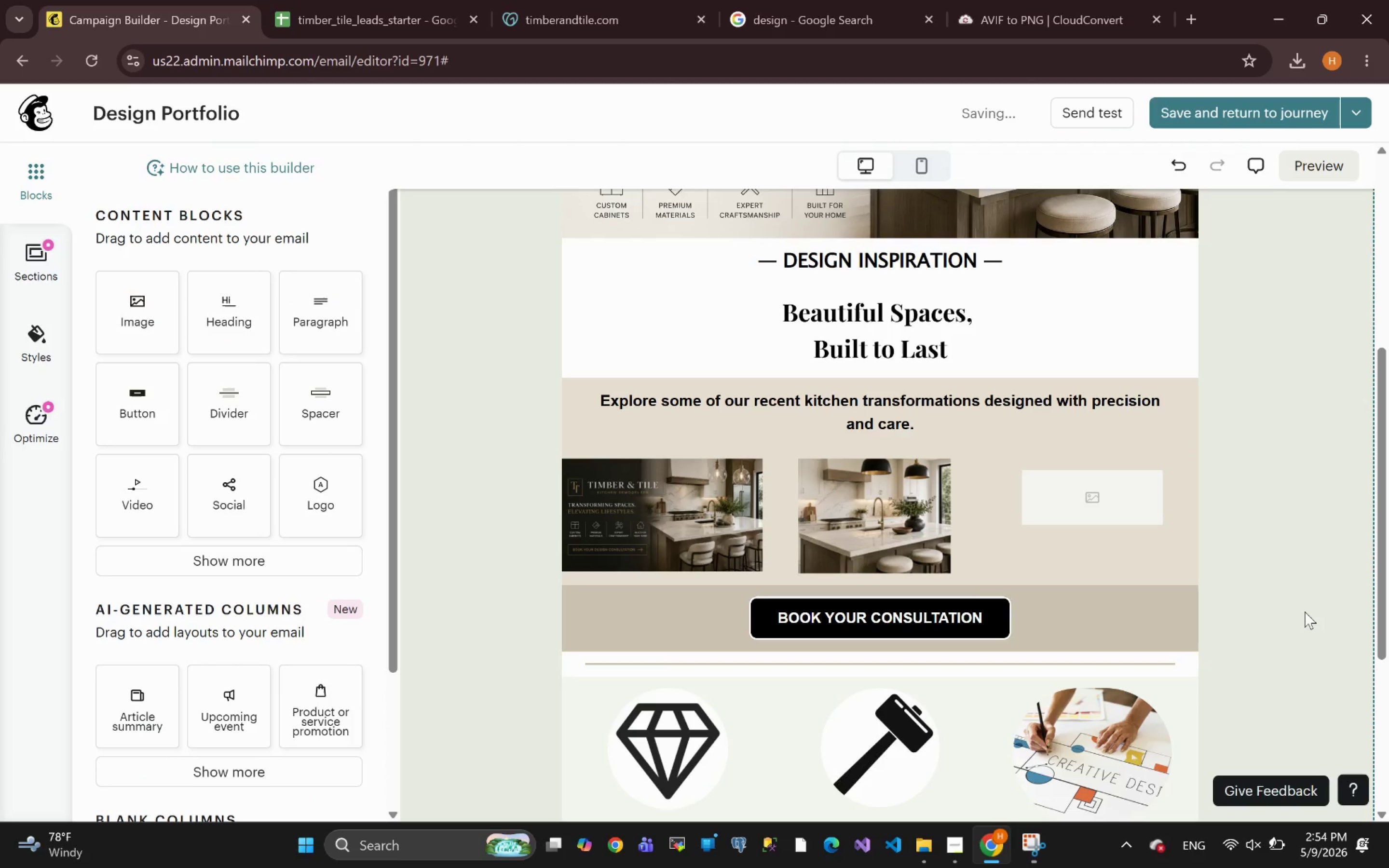 
left_click([1104, 500])
 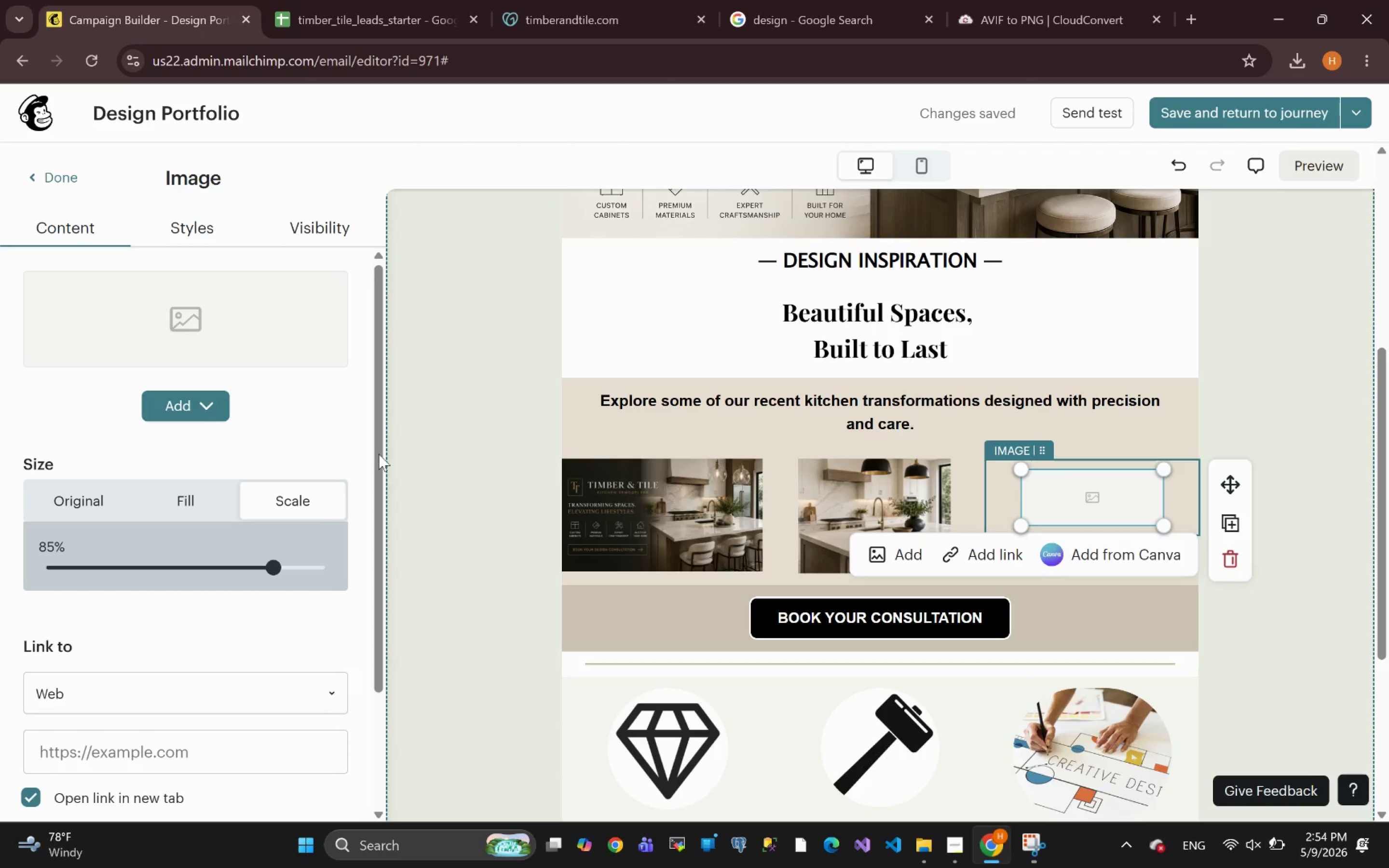 
mouse_move([761, 372])
 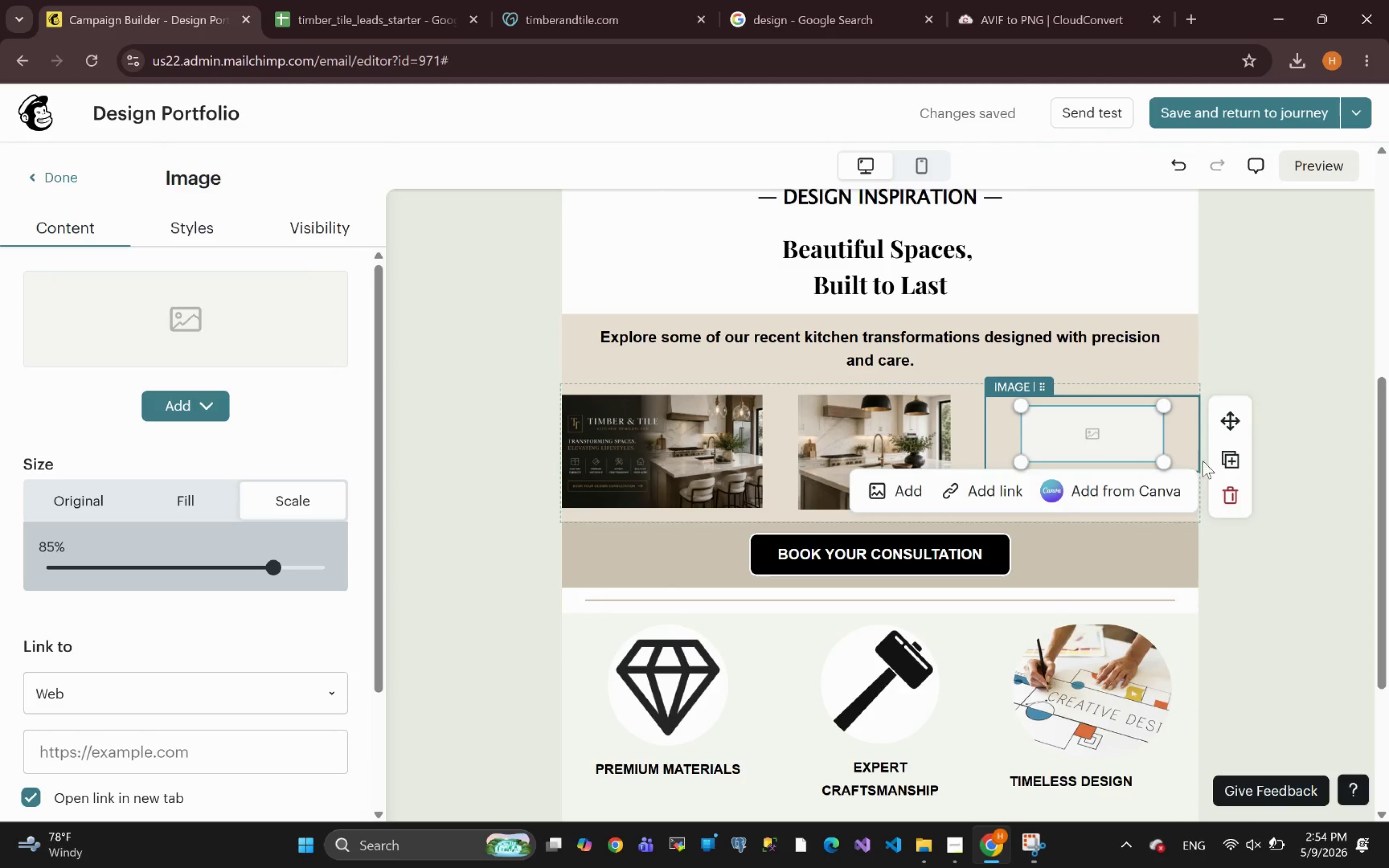 
left_click([1235, 500])
 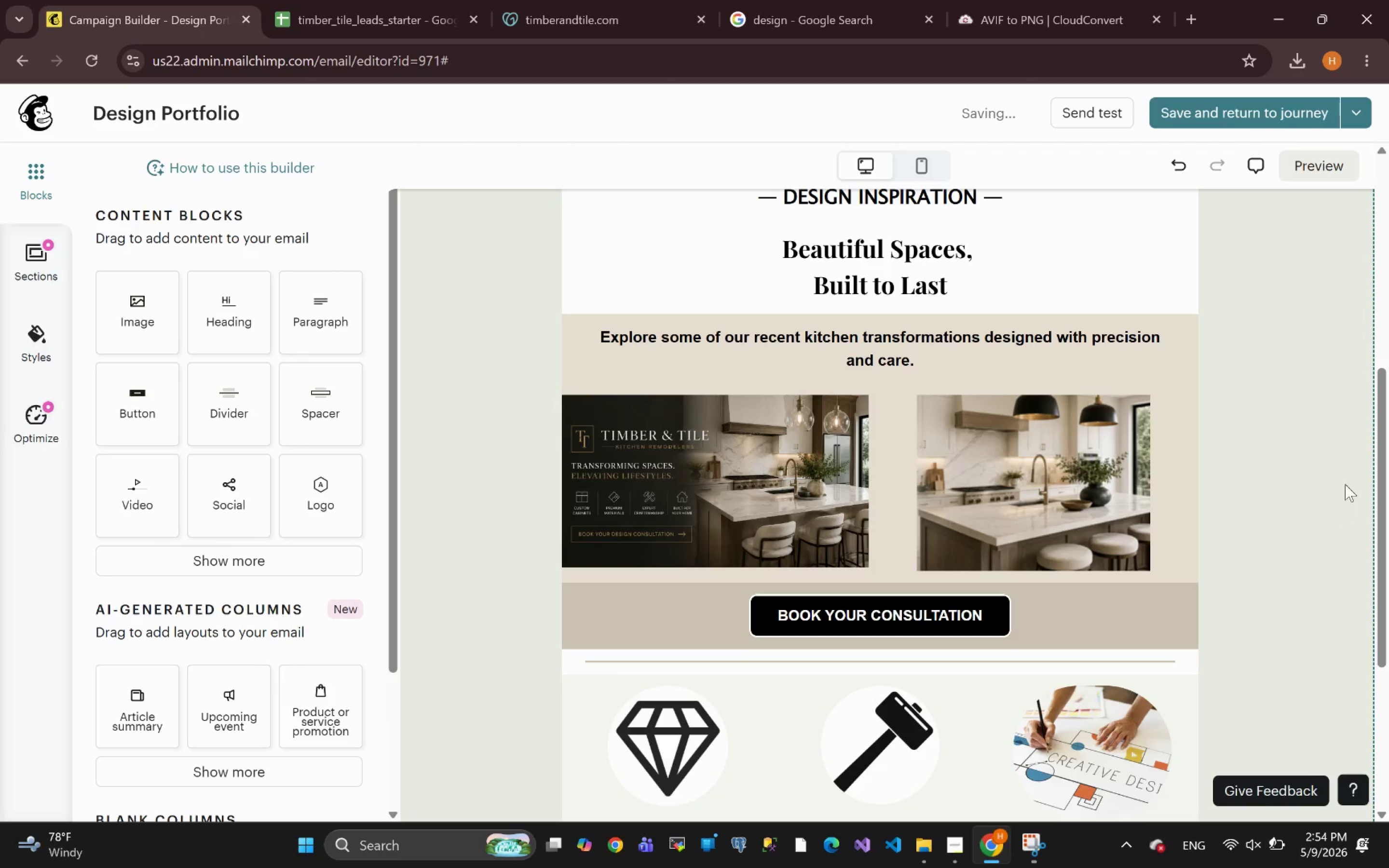 
wait(9.32)
 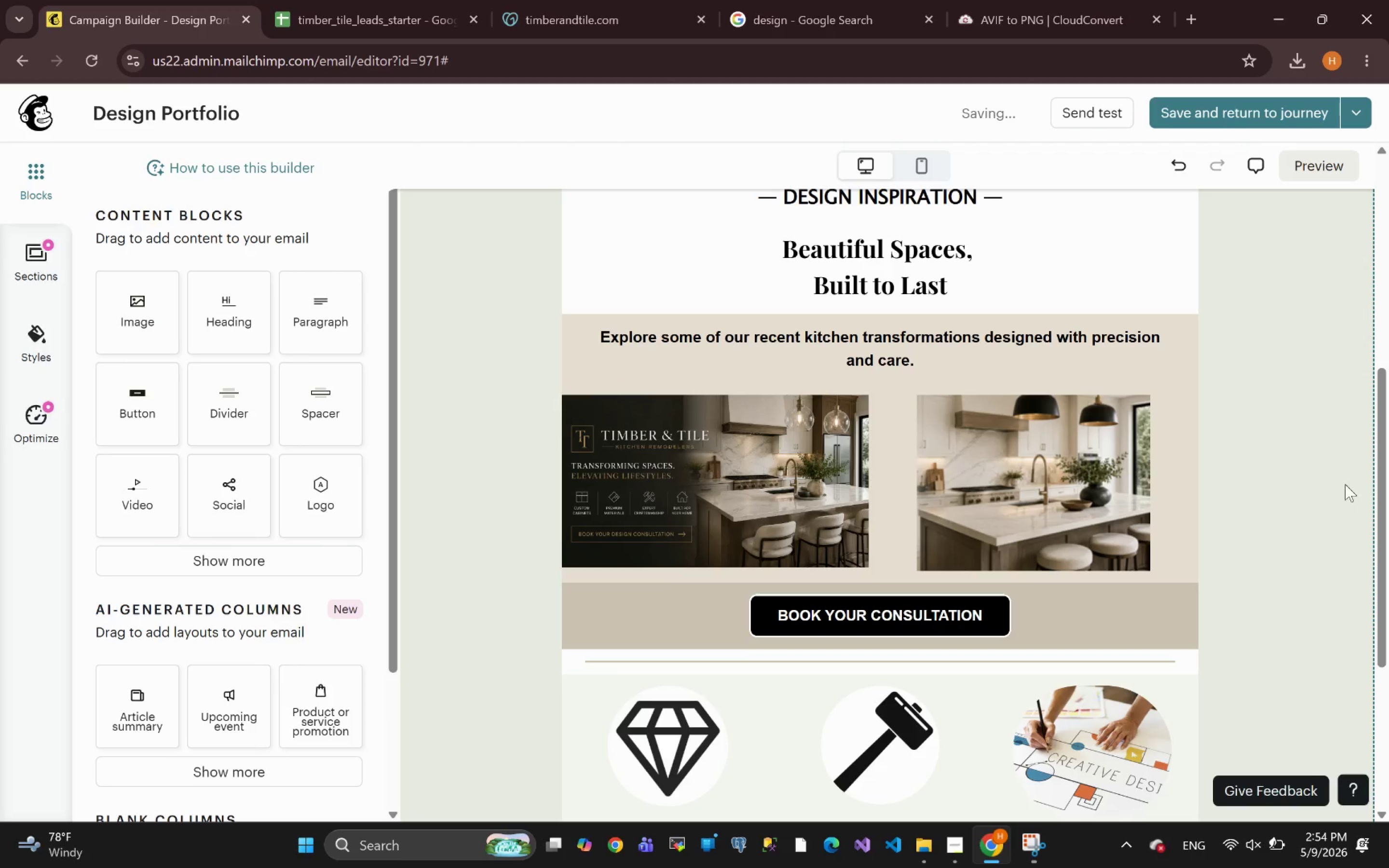 
left_click([861, 488])
 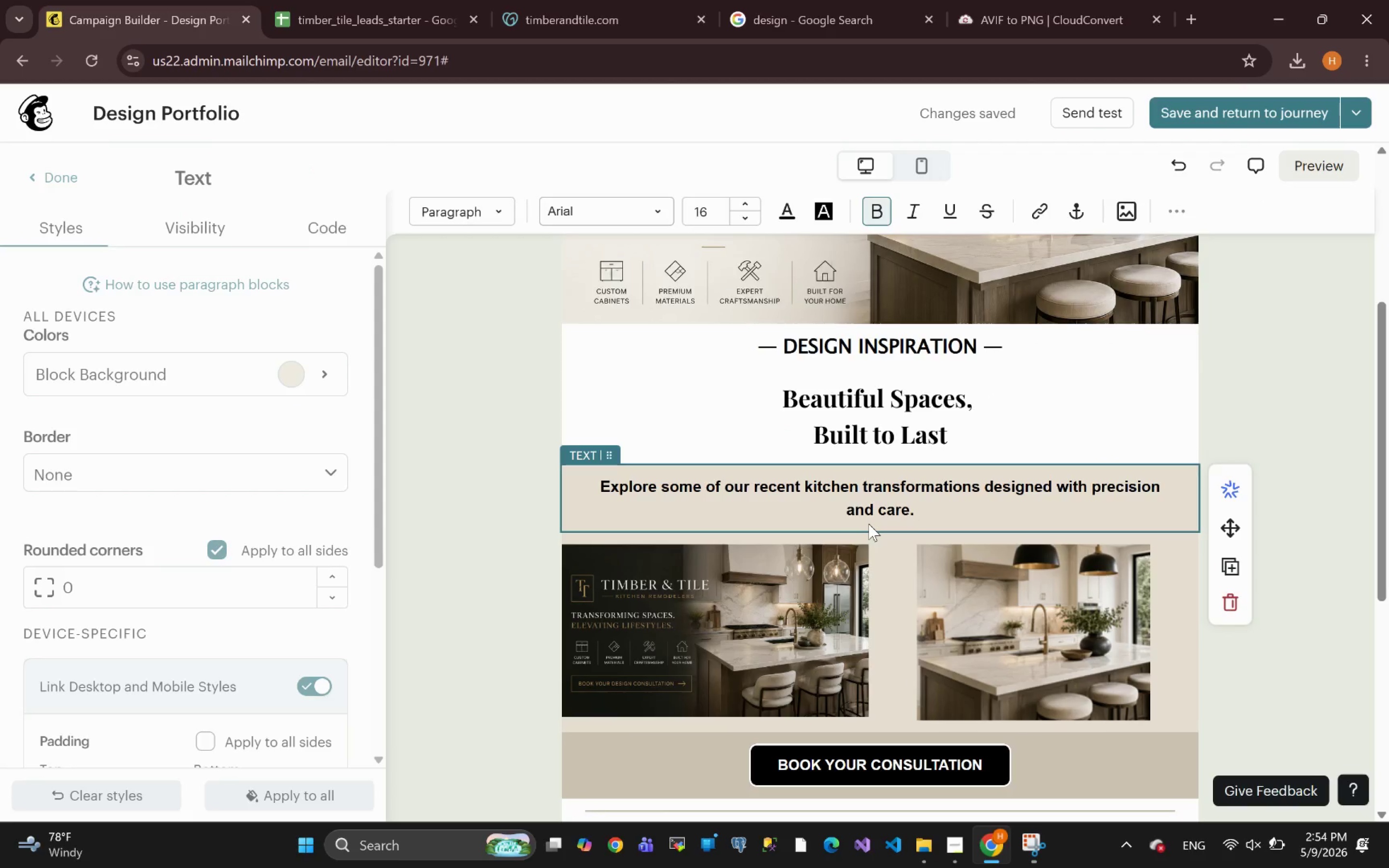 
key(Backspace)
 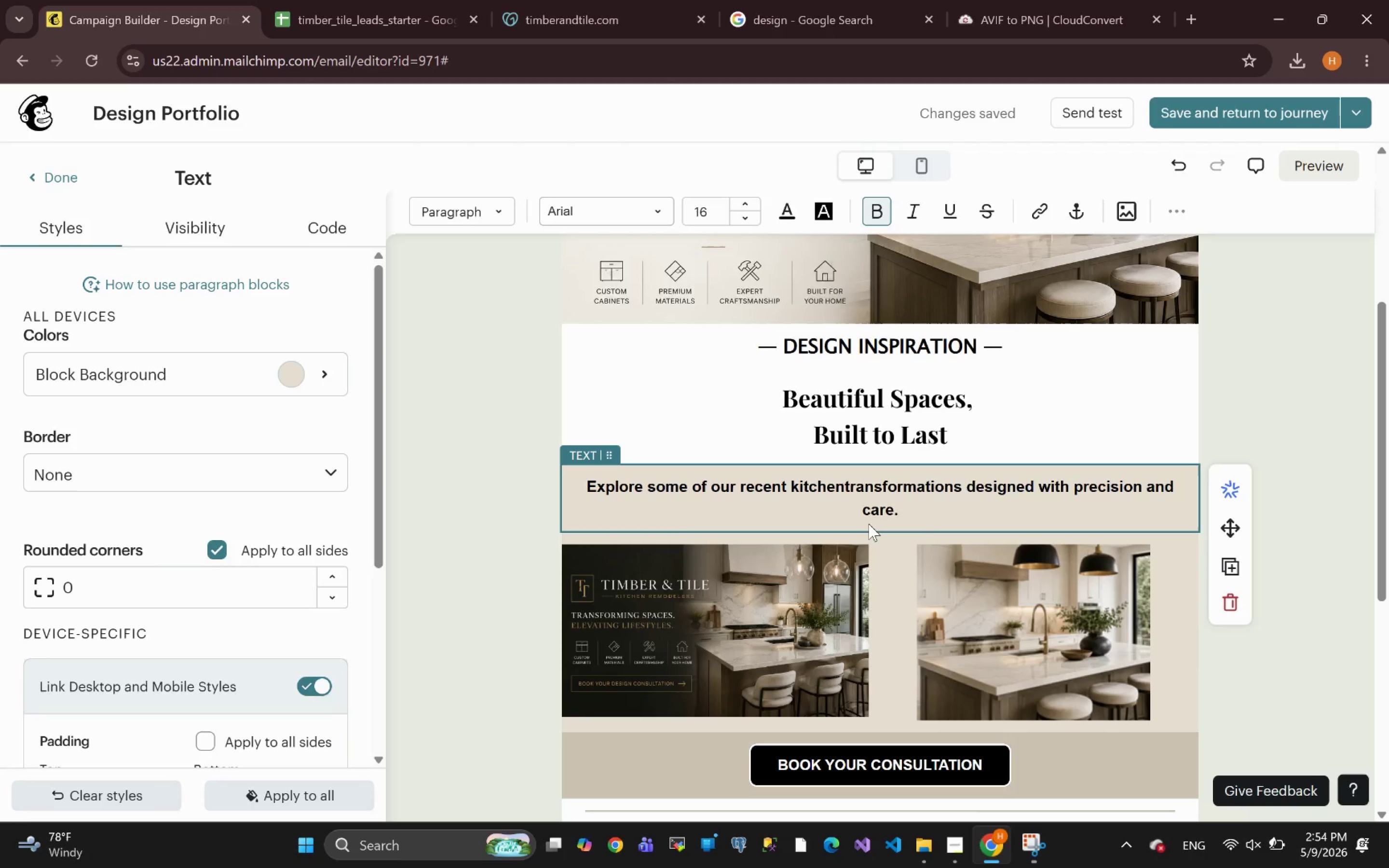 
key(Enter)
 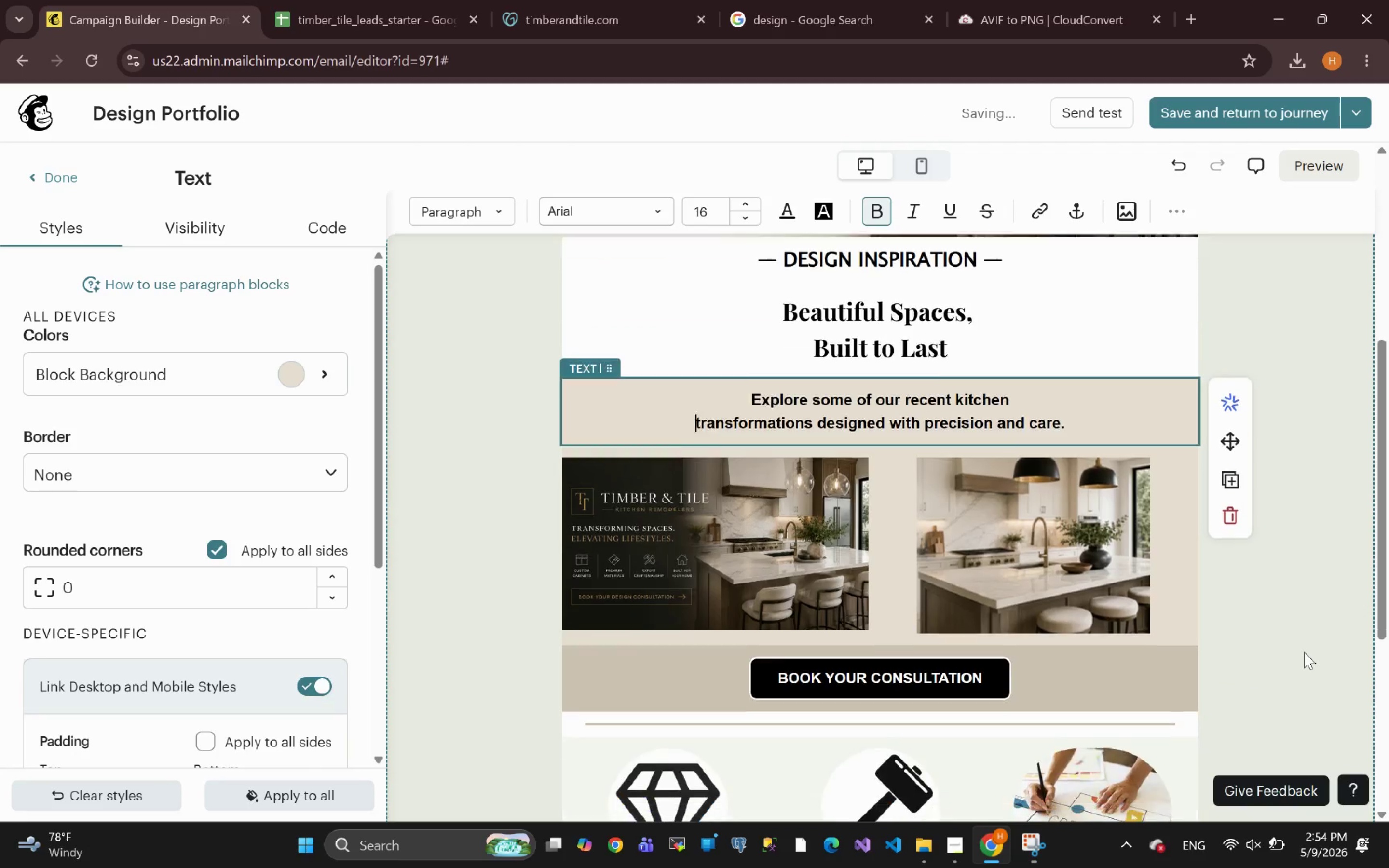 
wait(5.13)
 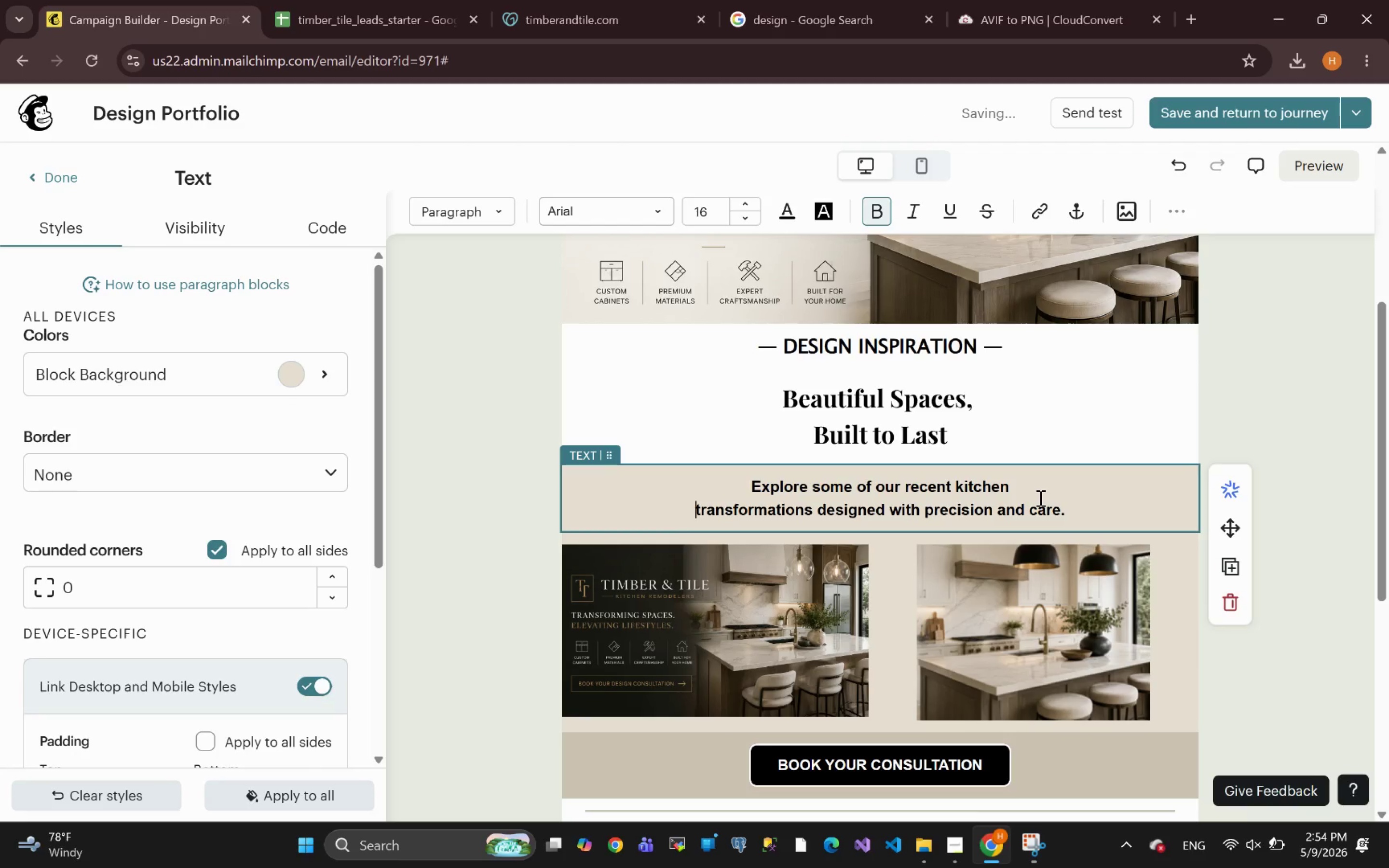 
left_click([1327, 583])
 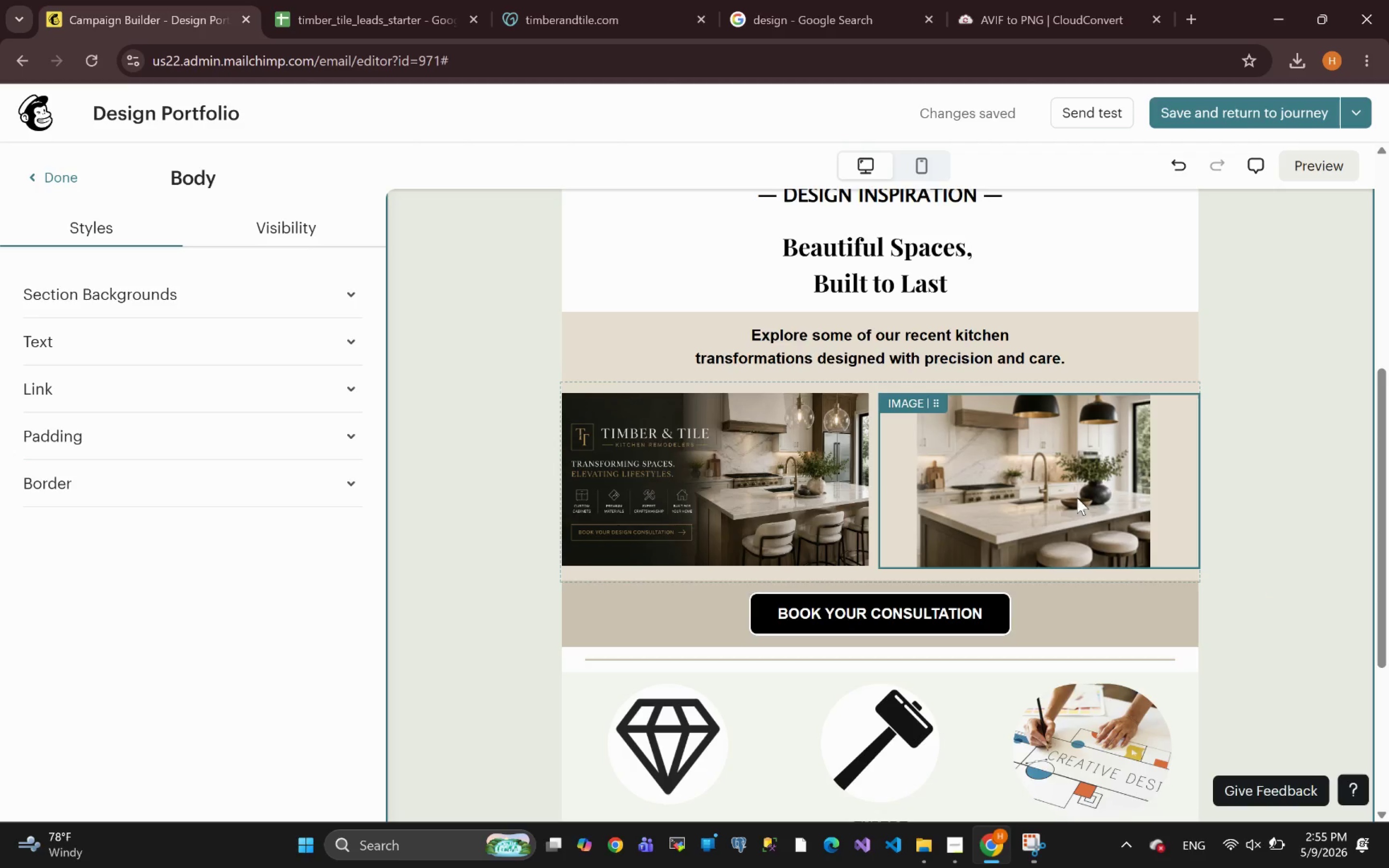 
wait(21.99)
 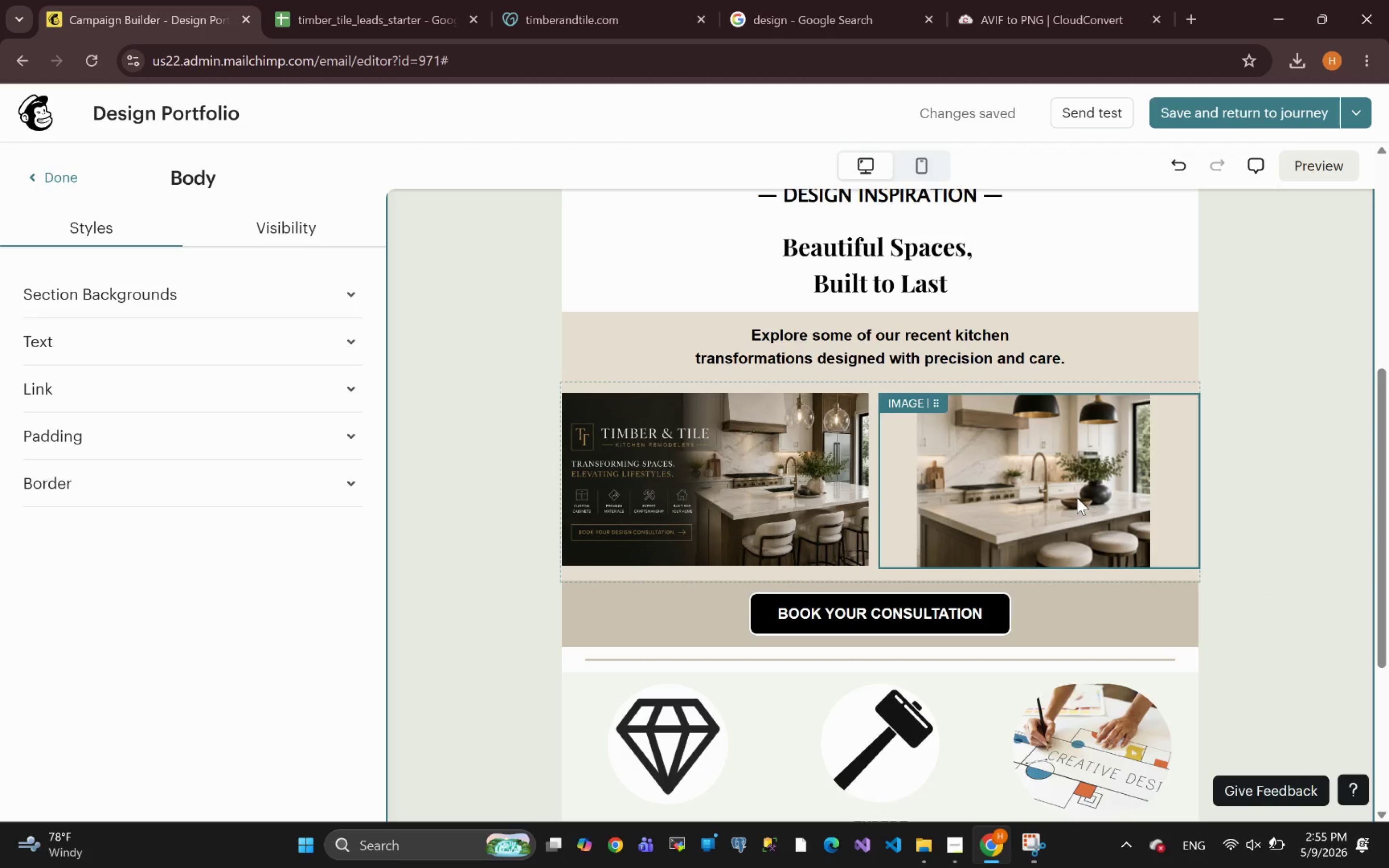 
left_click([33, 180])
 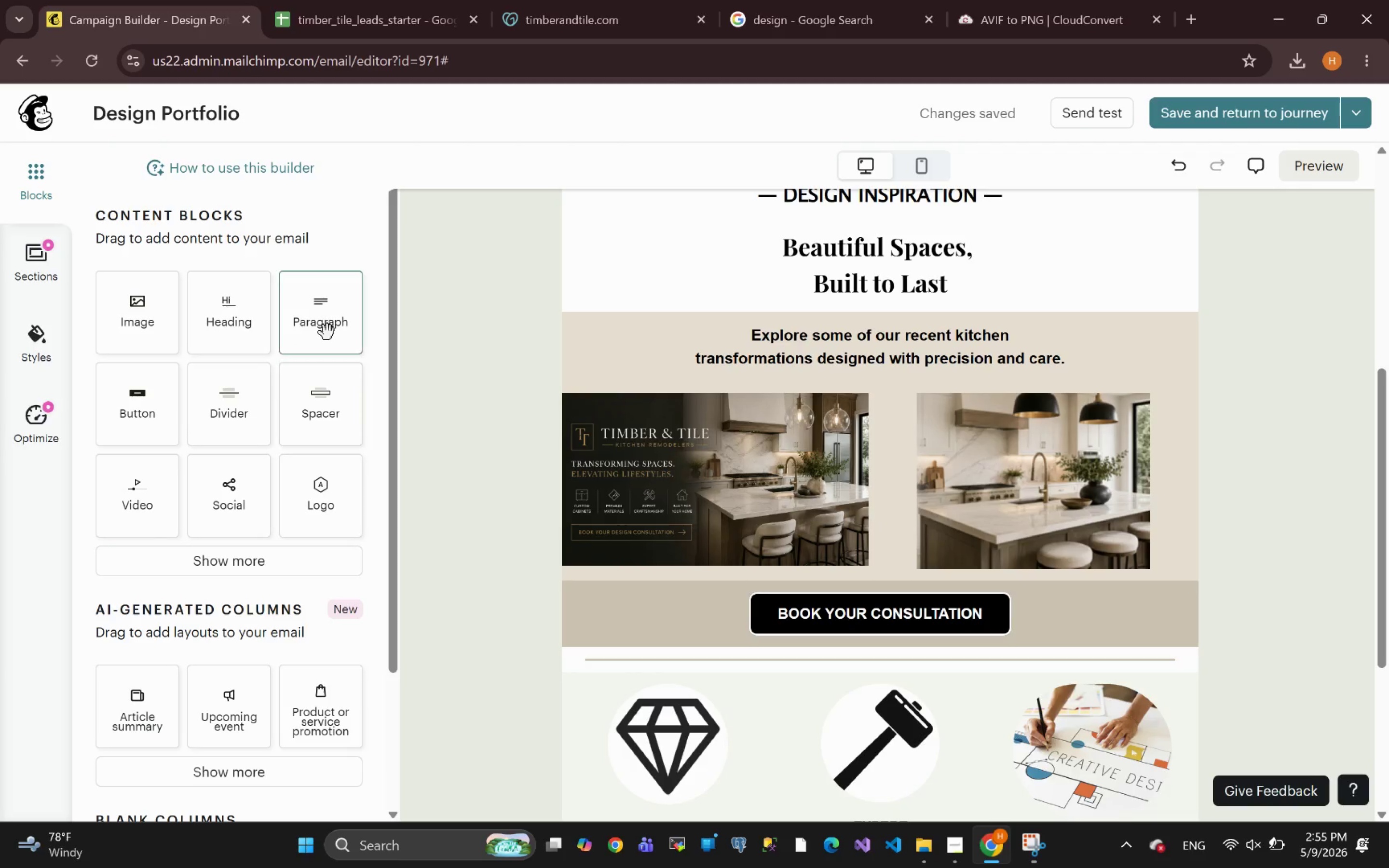 
left_click_drag(start_coordinate=[320, 314], to_coordinate=[820, 577])
 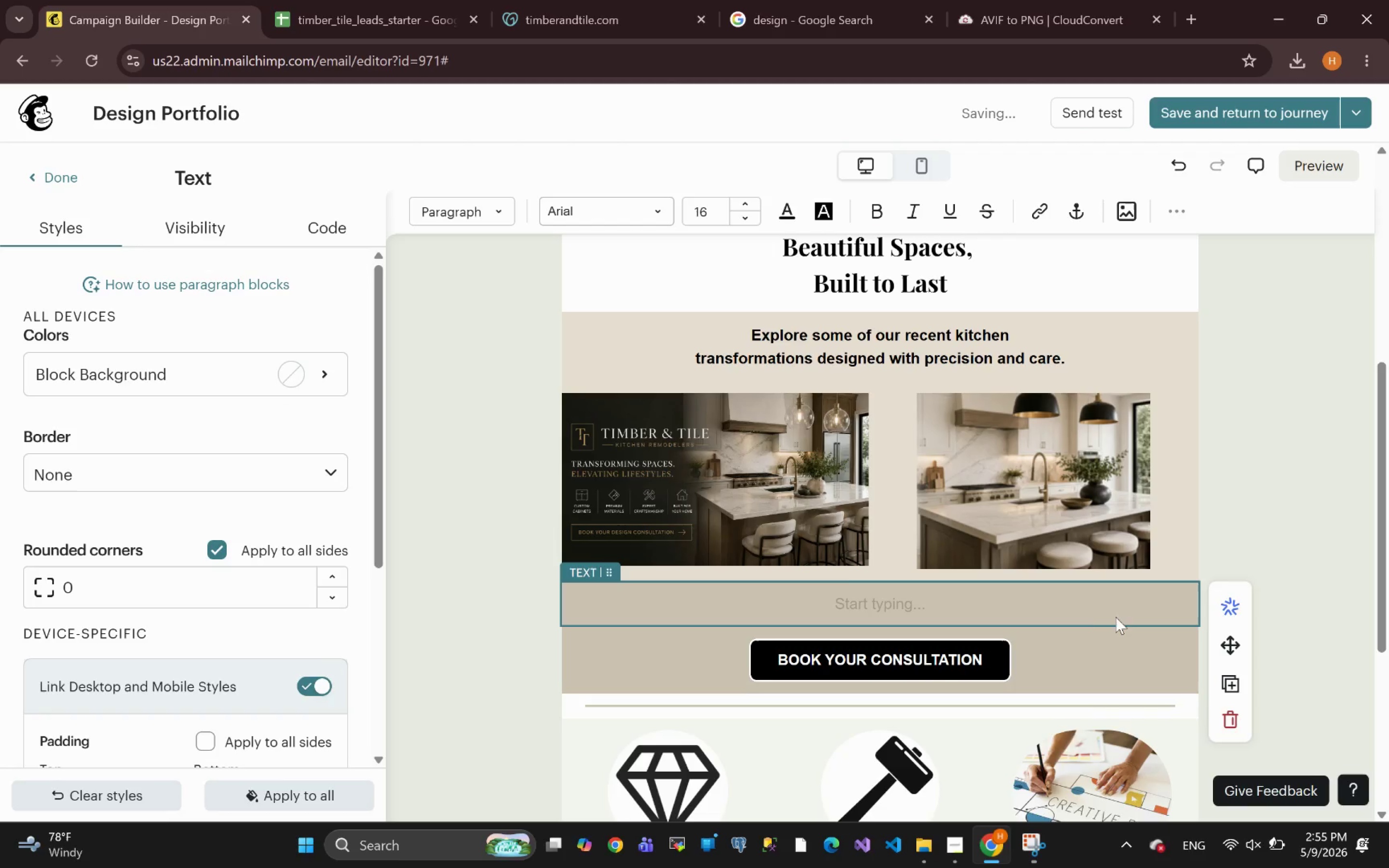 
left_click([171, 385])
 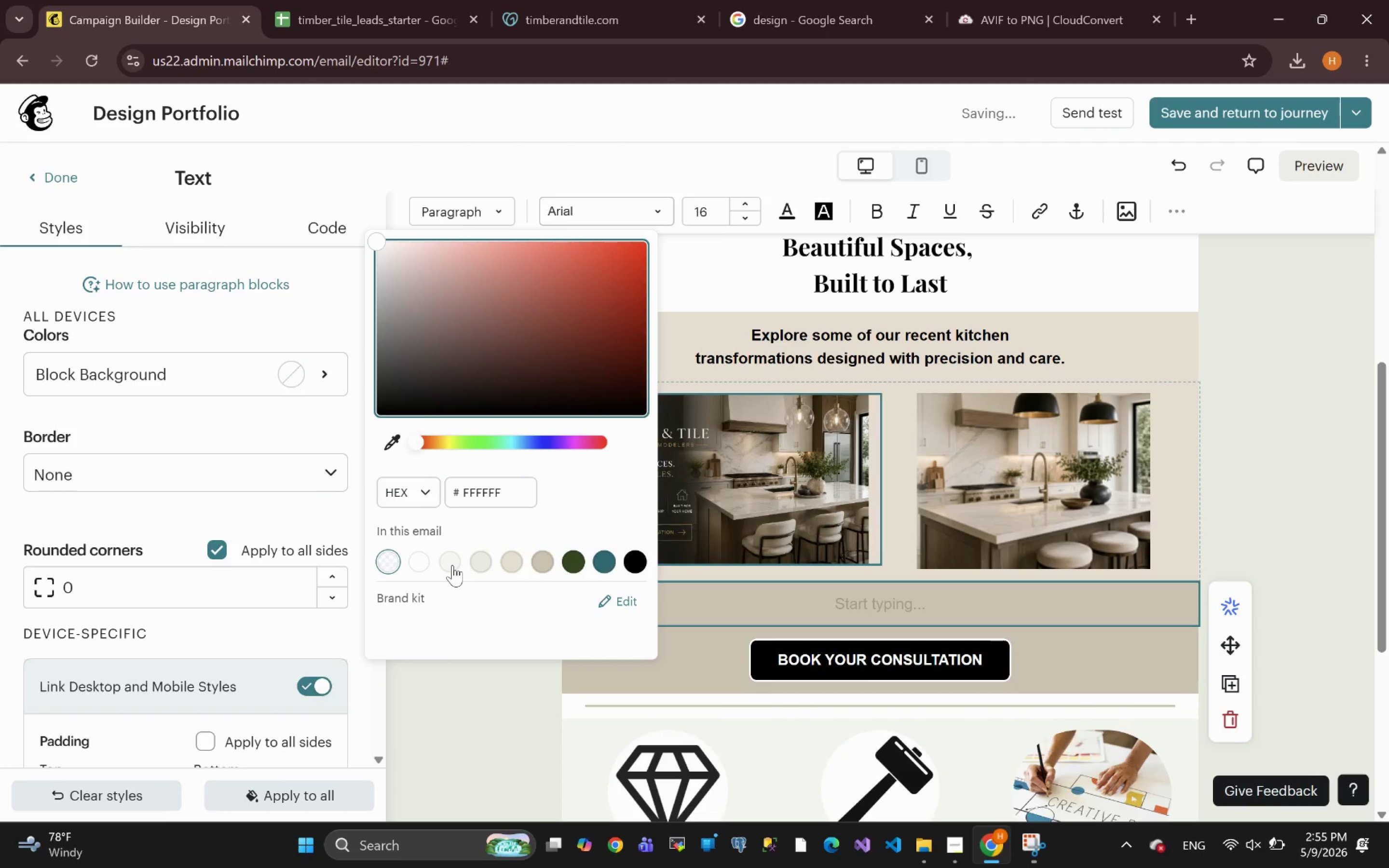 
left_click([452, 565])
 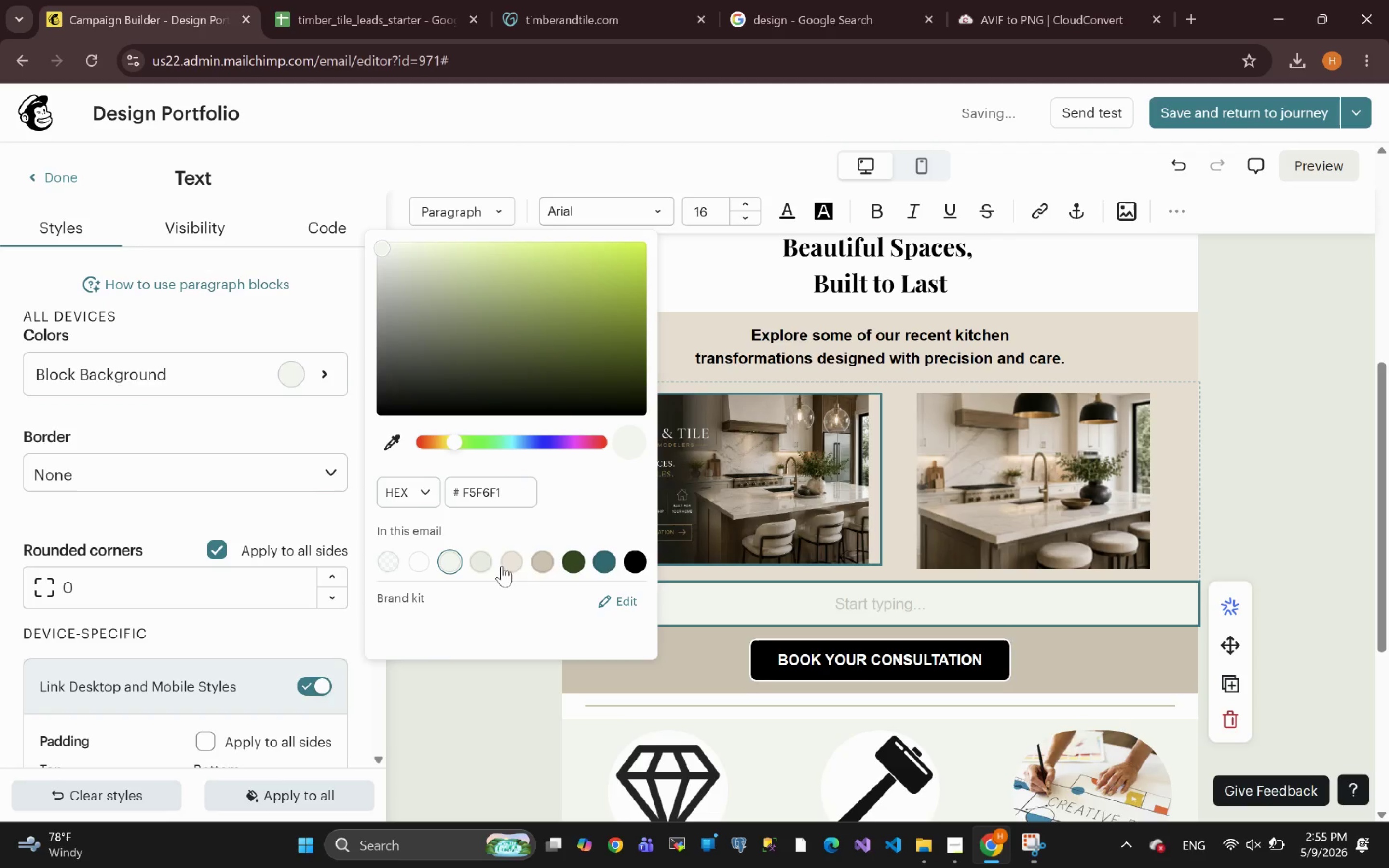 
left_click([520, 566])
 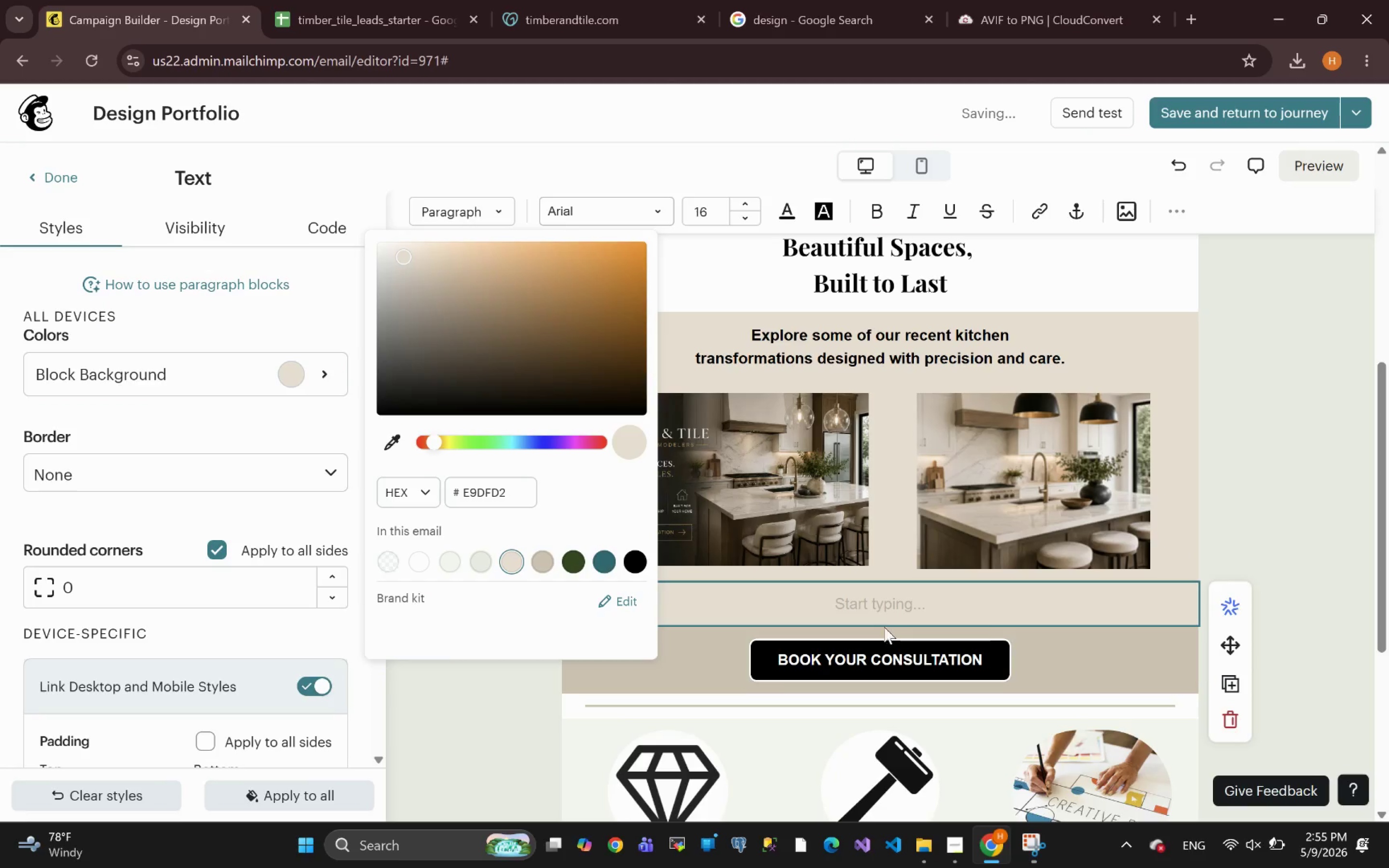 
left_click([877, 603])
 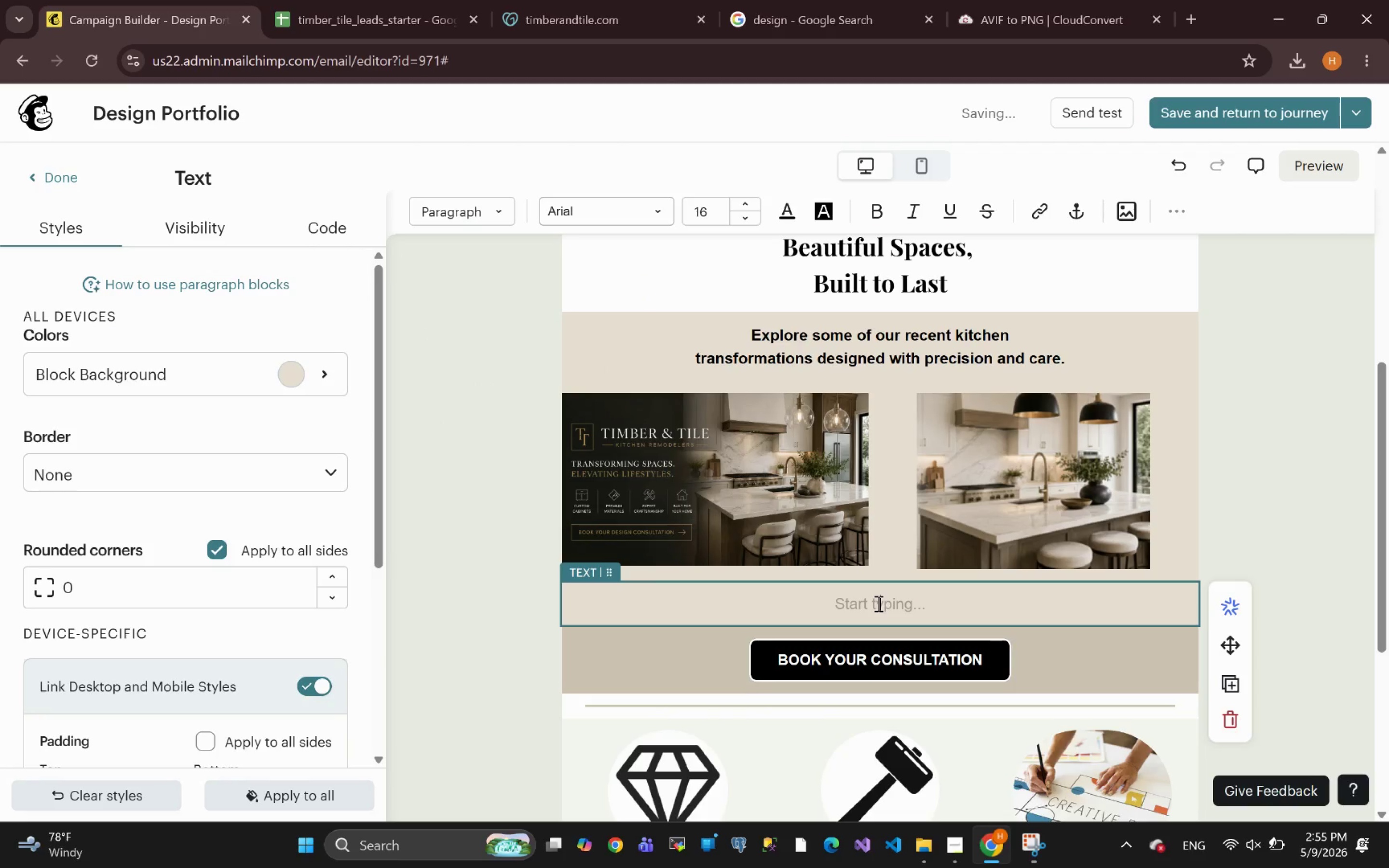 
wait(8.45)
 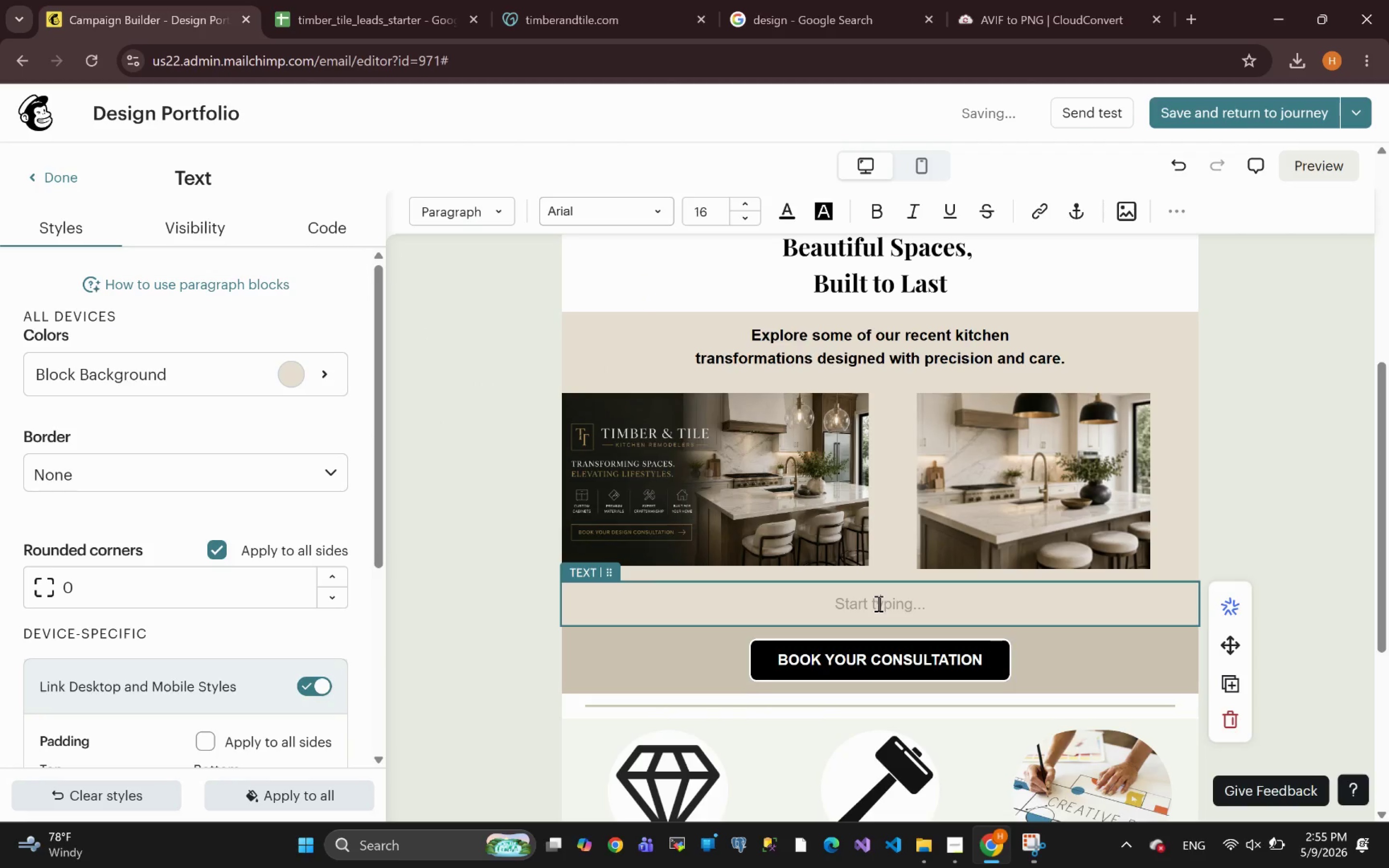 
left_click([877, 608])
 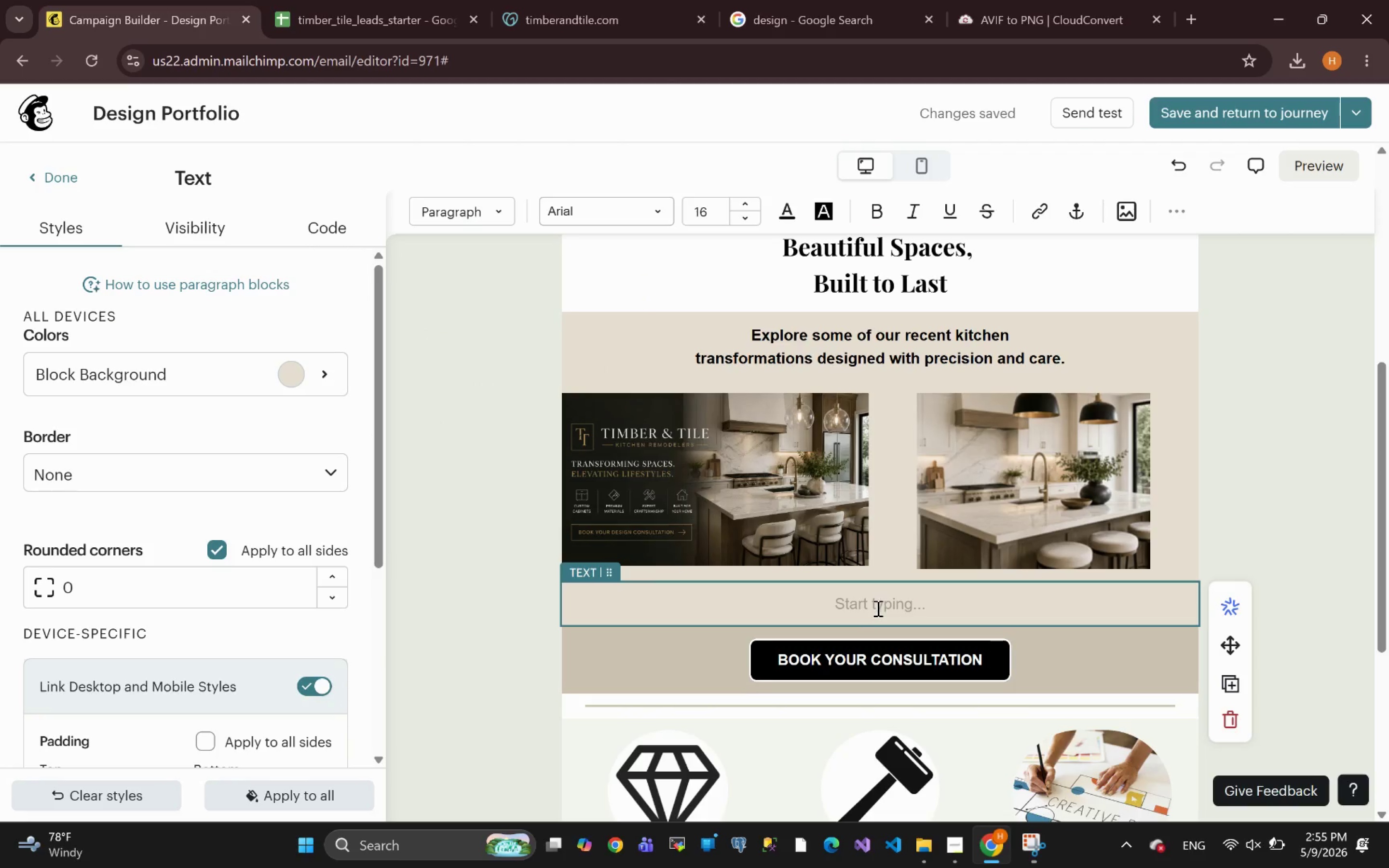 
hold_key(key=Minus, duration=0.44)
 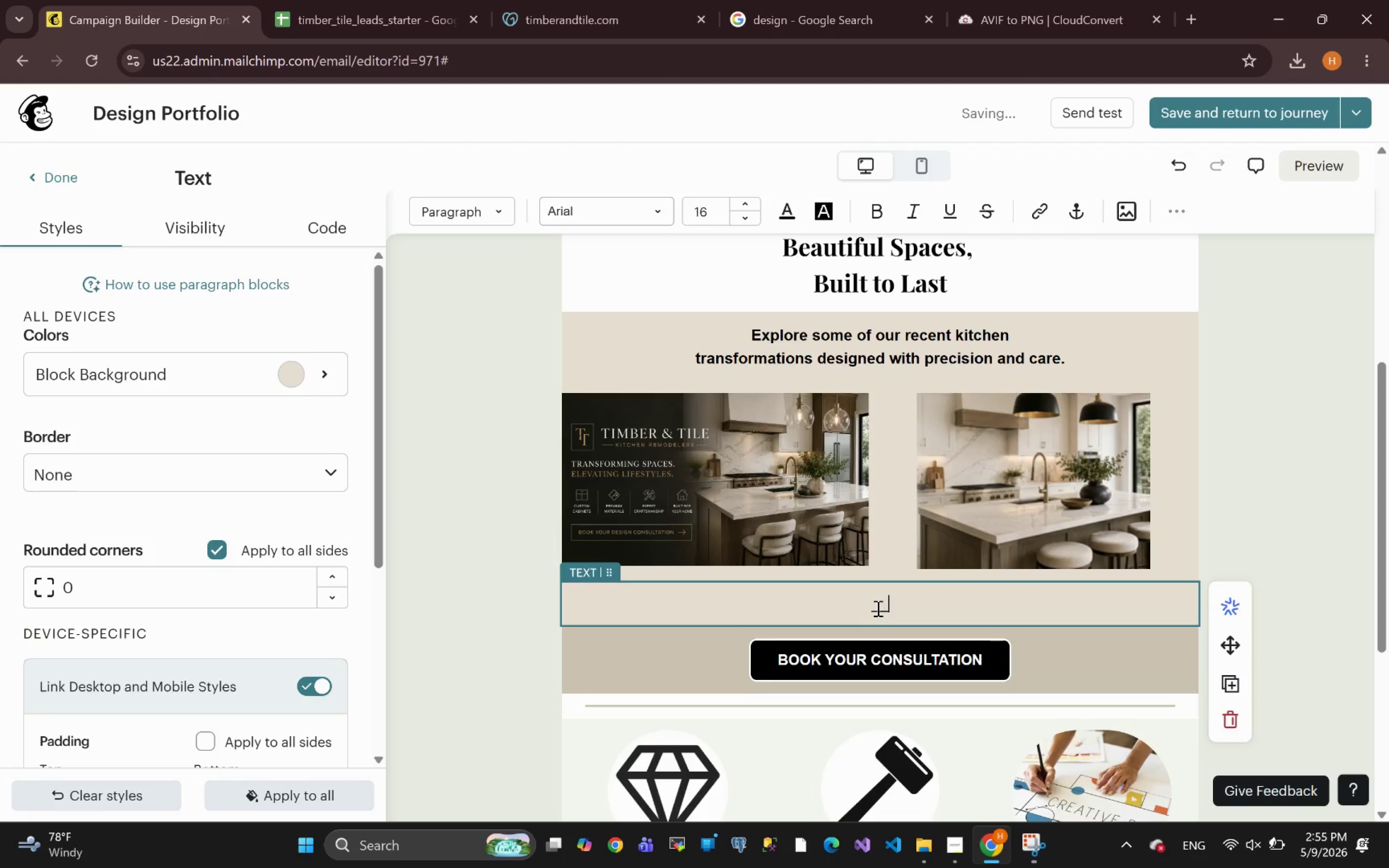 
key(Shift+Minus)
 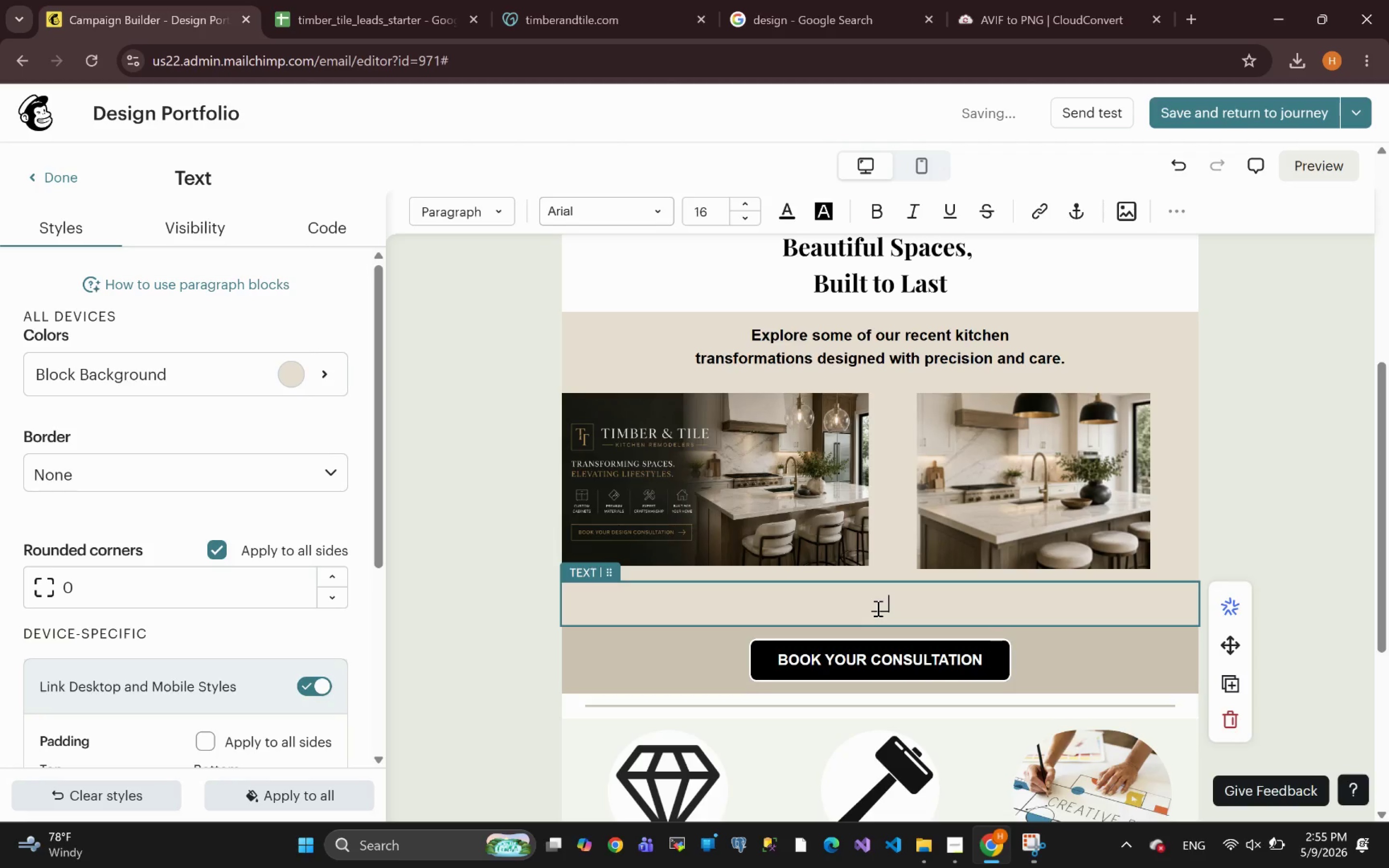 
key(Shift+Minus)
 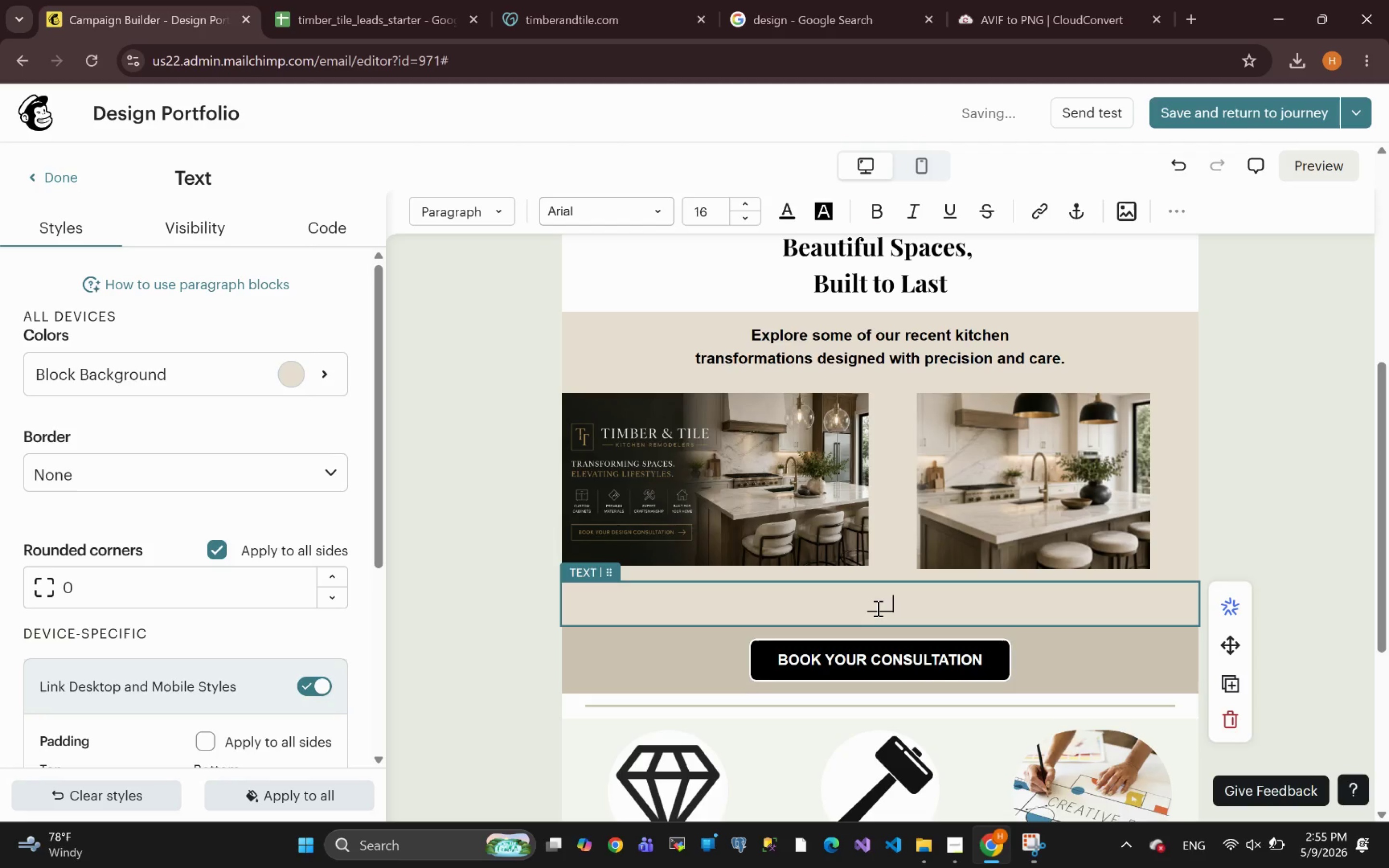 
key(Shift+Minus)
 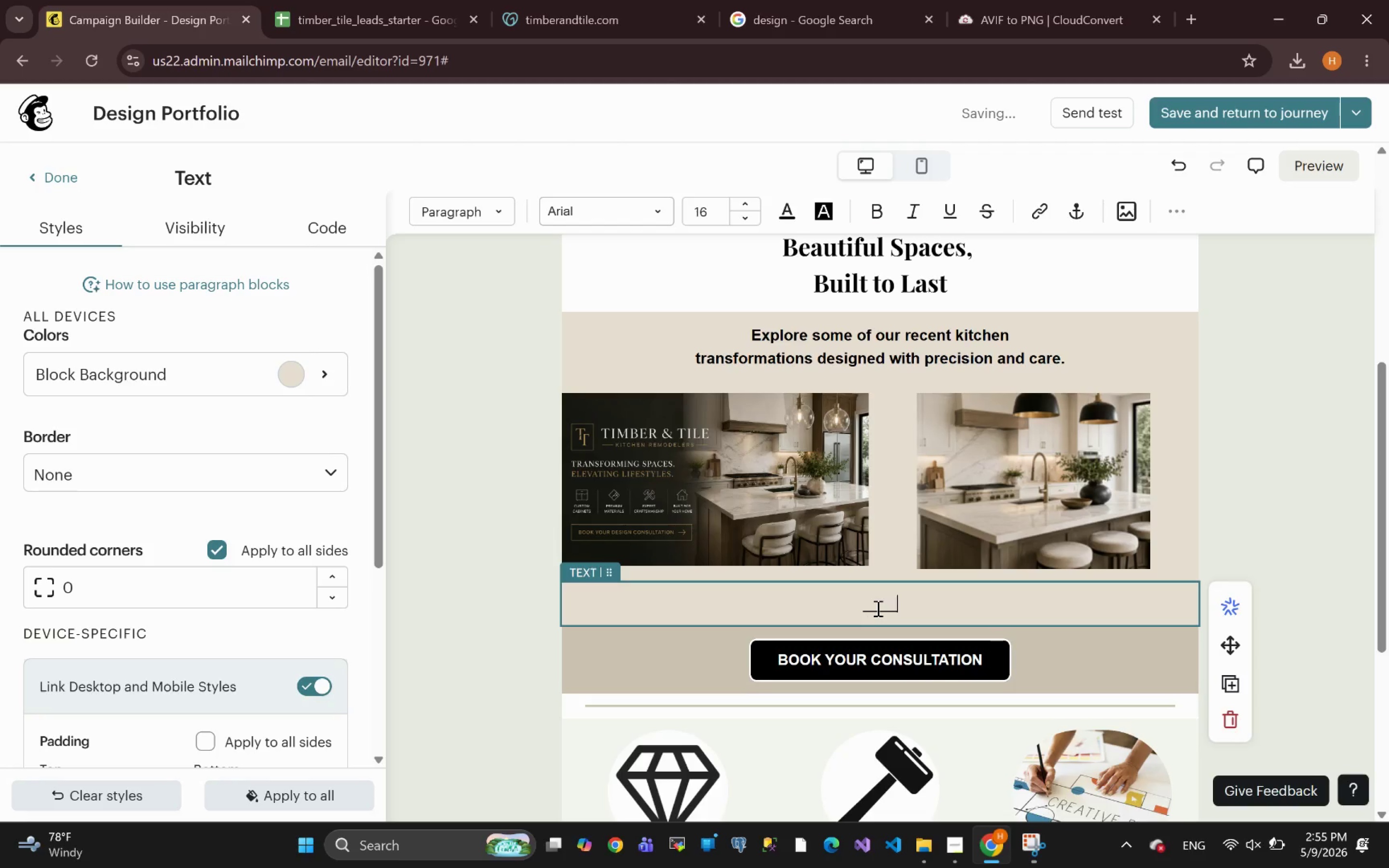 
key(Shift+Minus)
 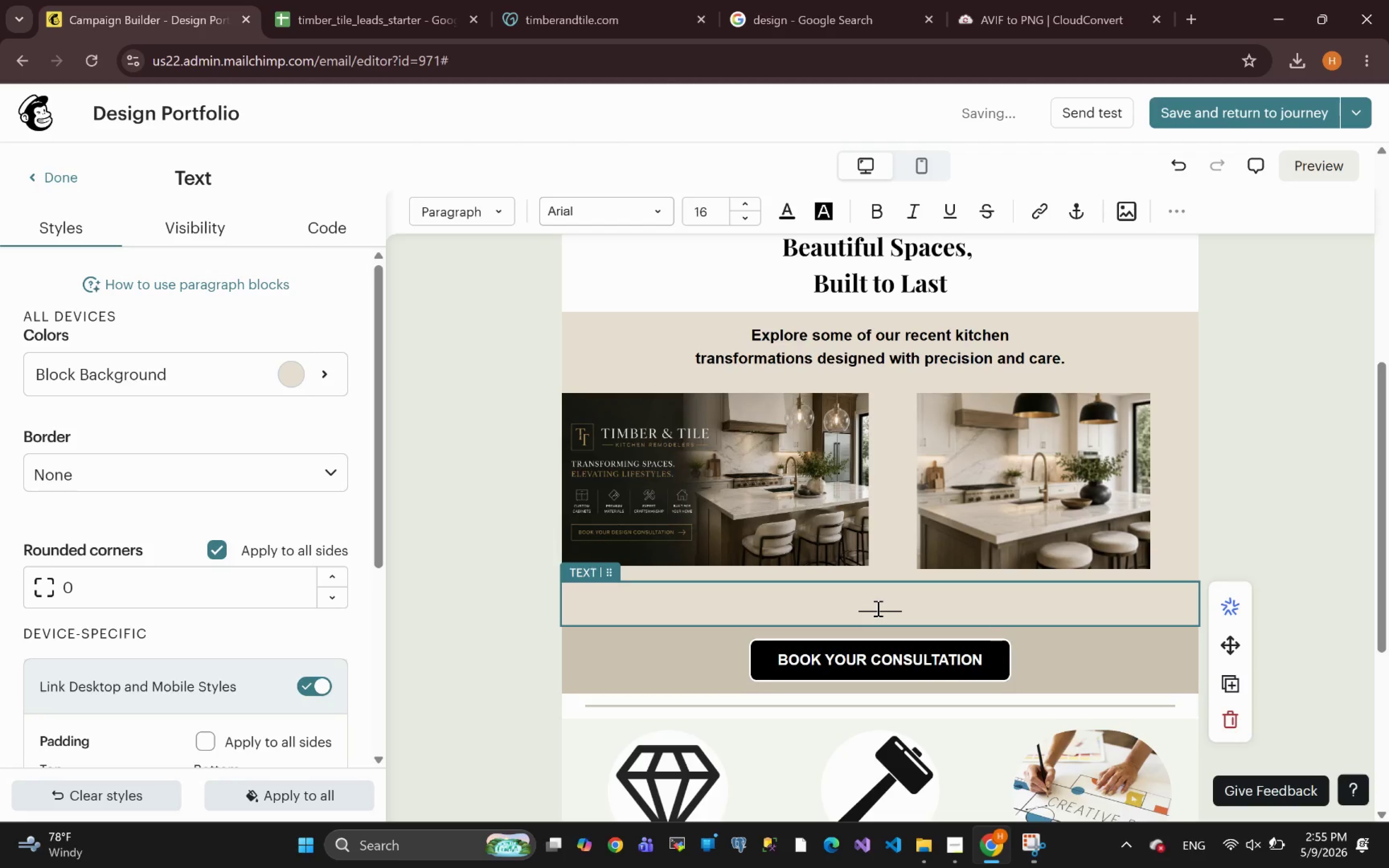 
key(Shift+Minus)
 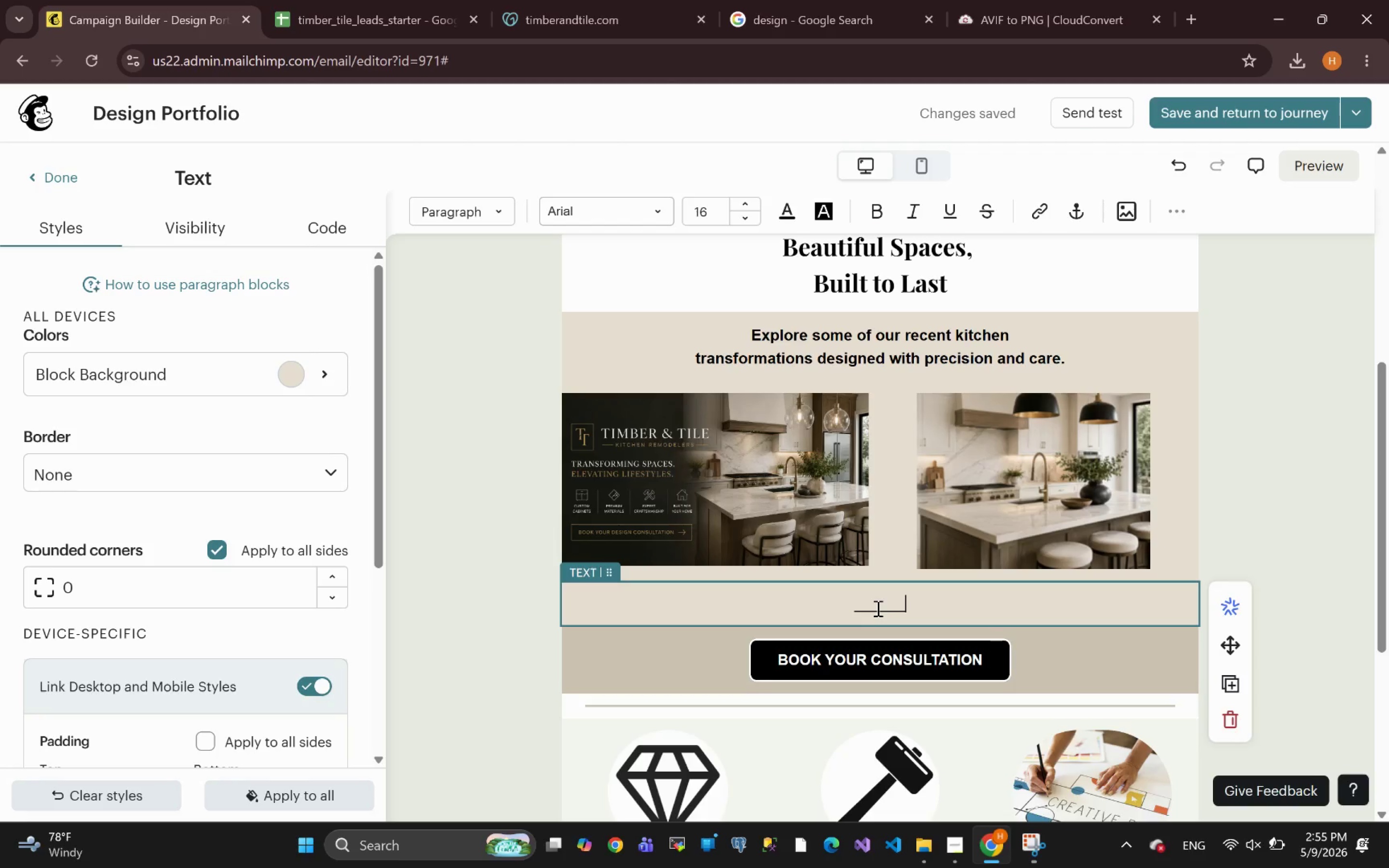 
key(Shift+Minus)
 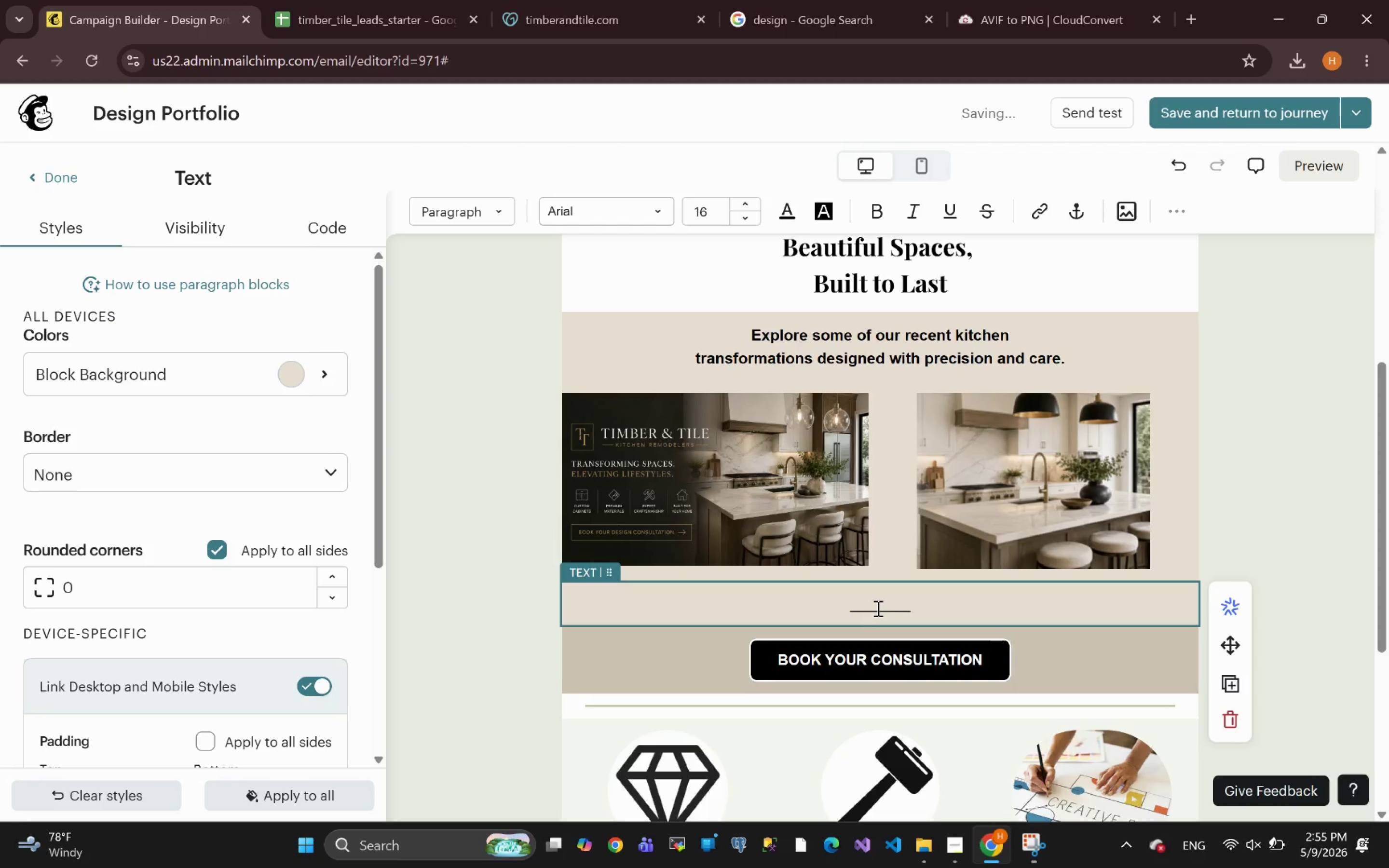 
key(Shift+ArrowLeft)
 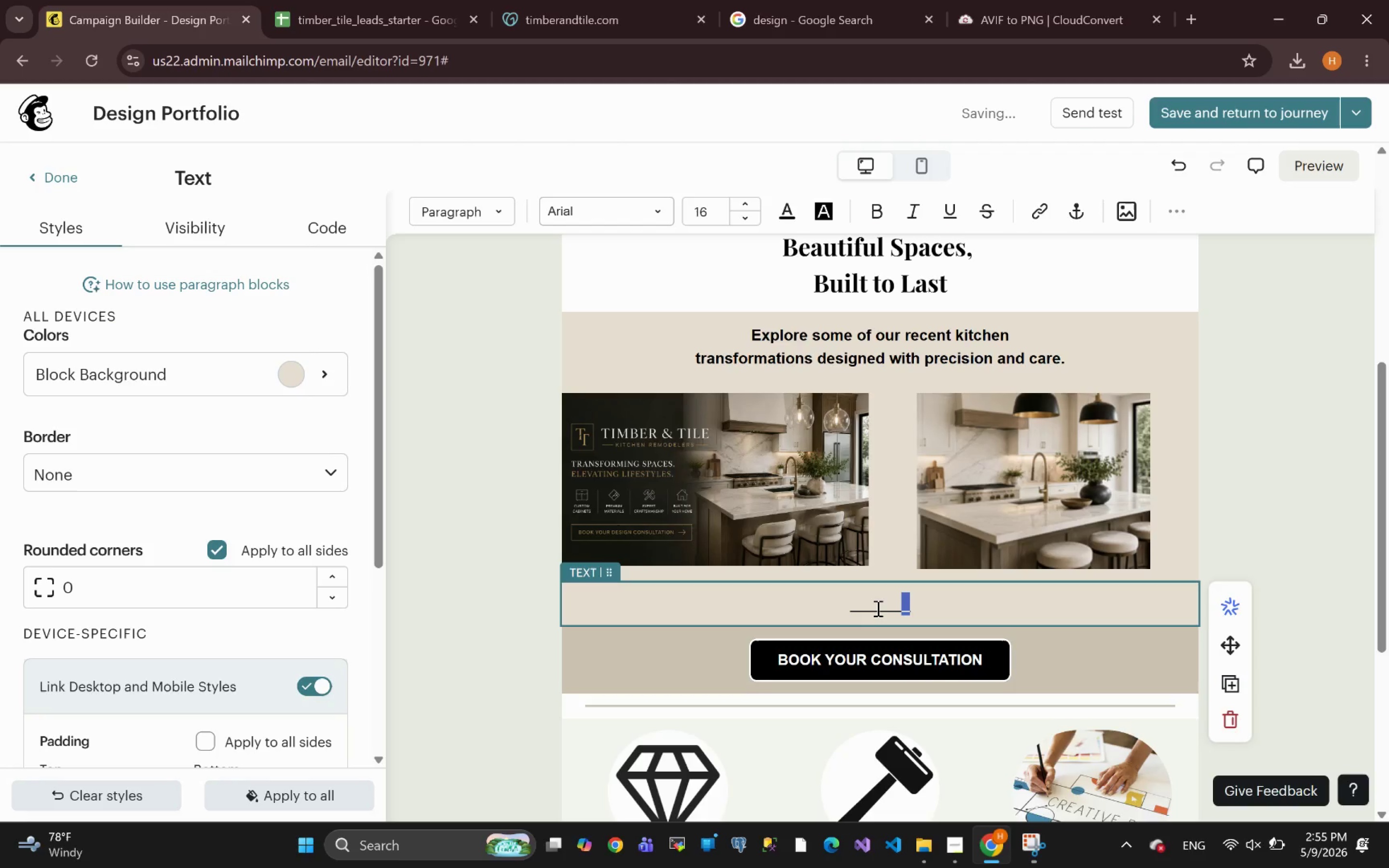 
key(Shift+ArrowLeft)
 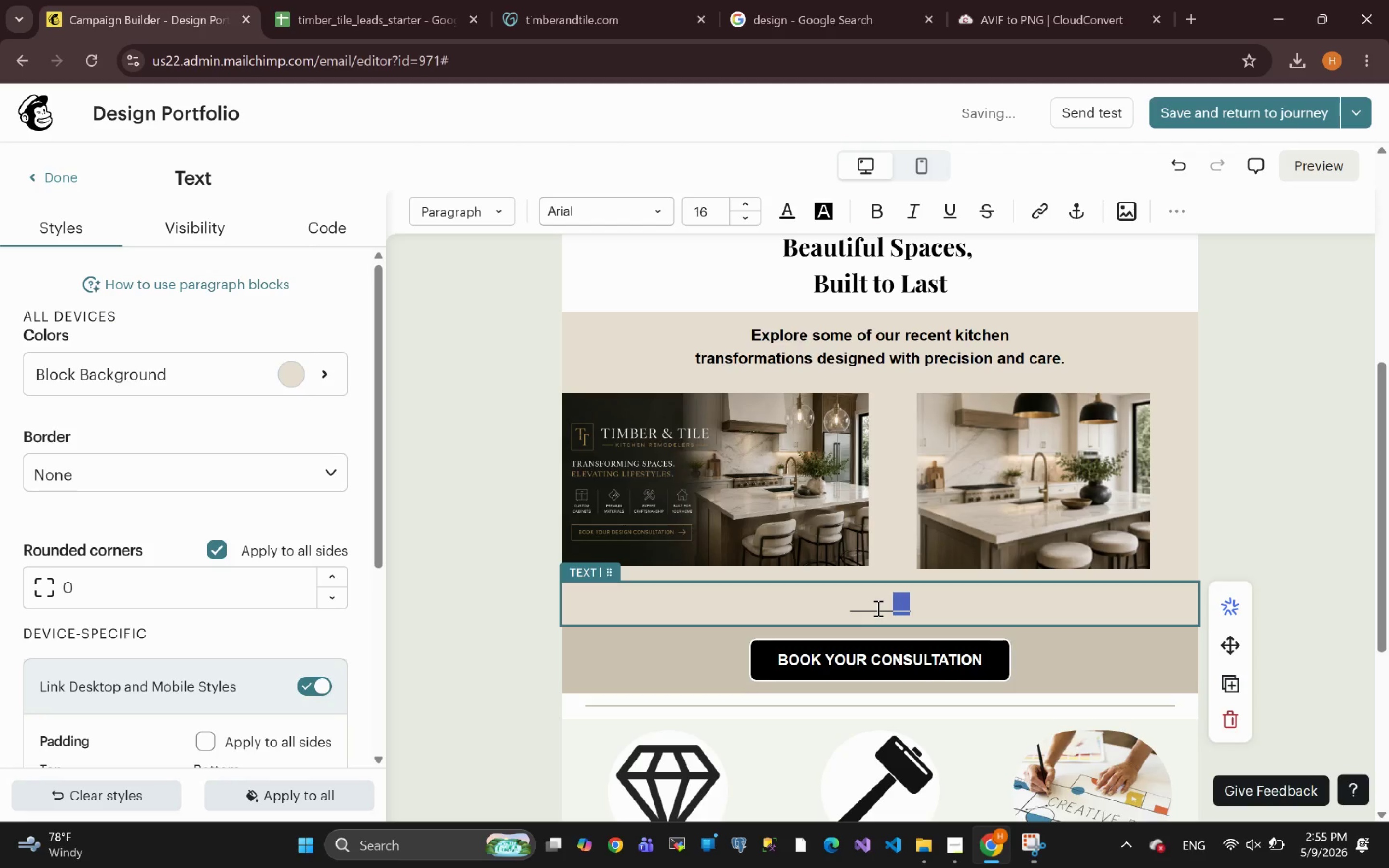 
key(Shift+ArrowLeft)
 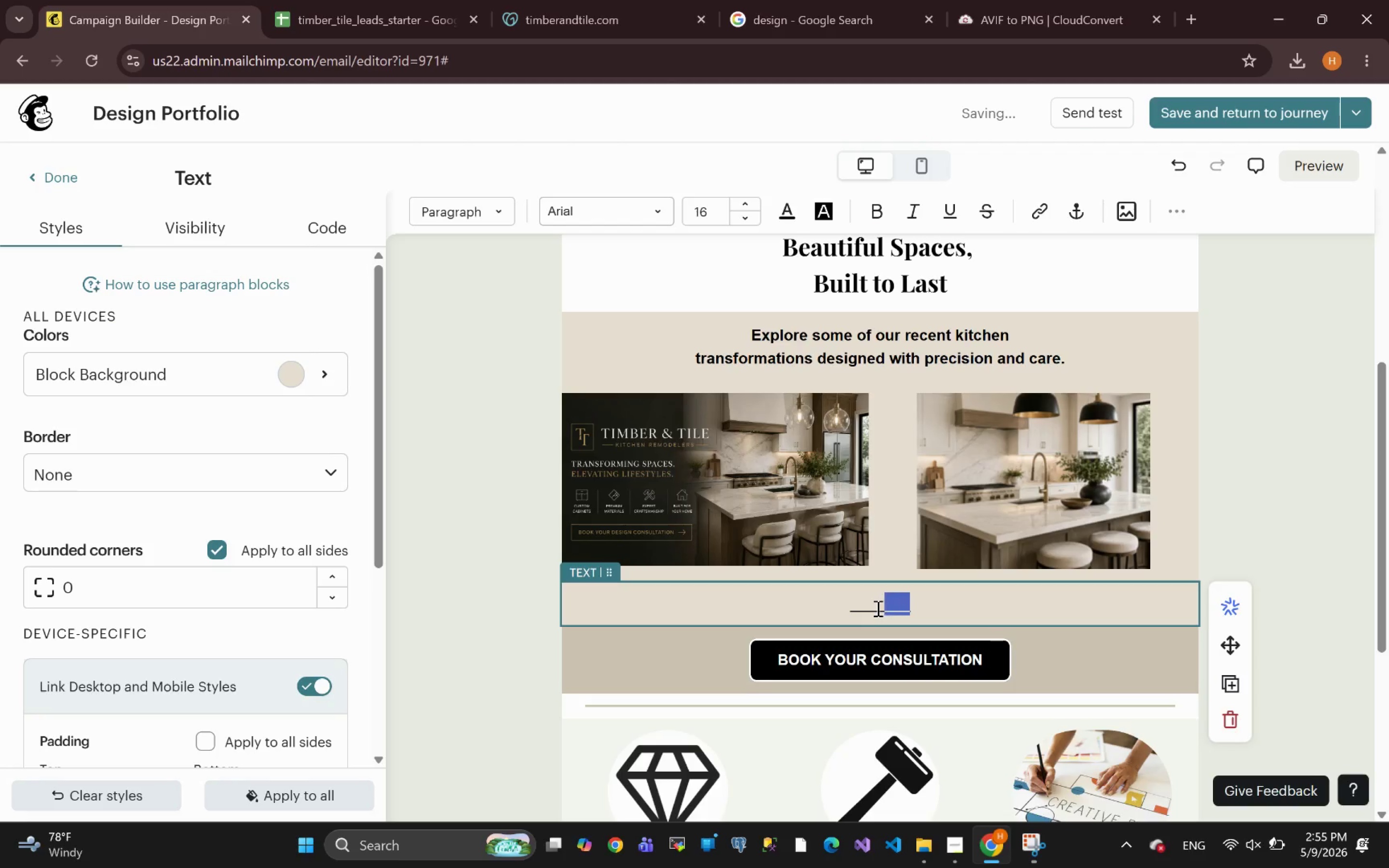 
key(Shift+ArrowLeft)
 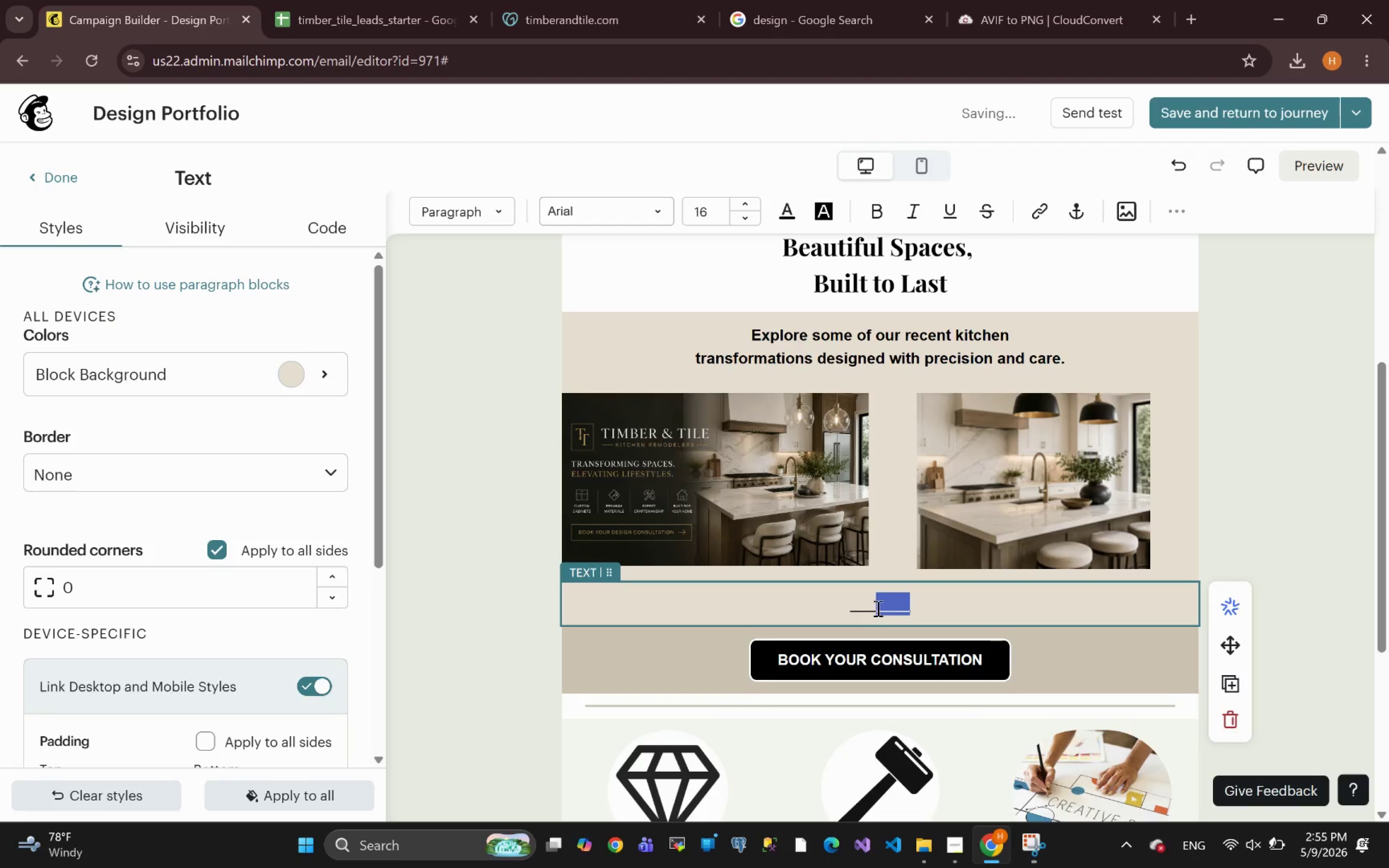 
key(Shift+ArrowLeft)
 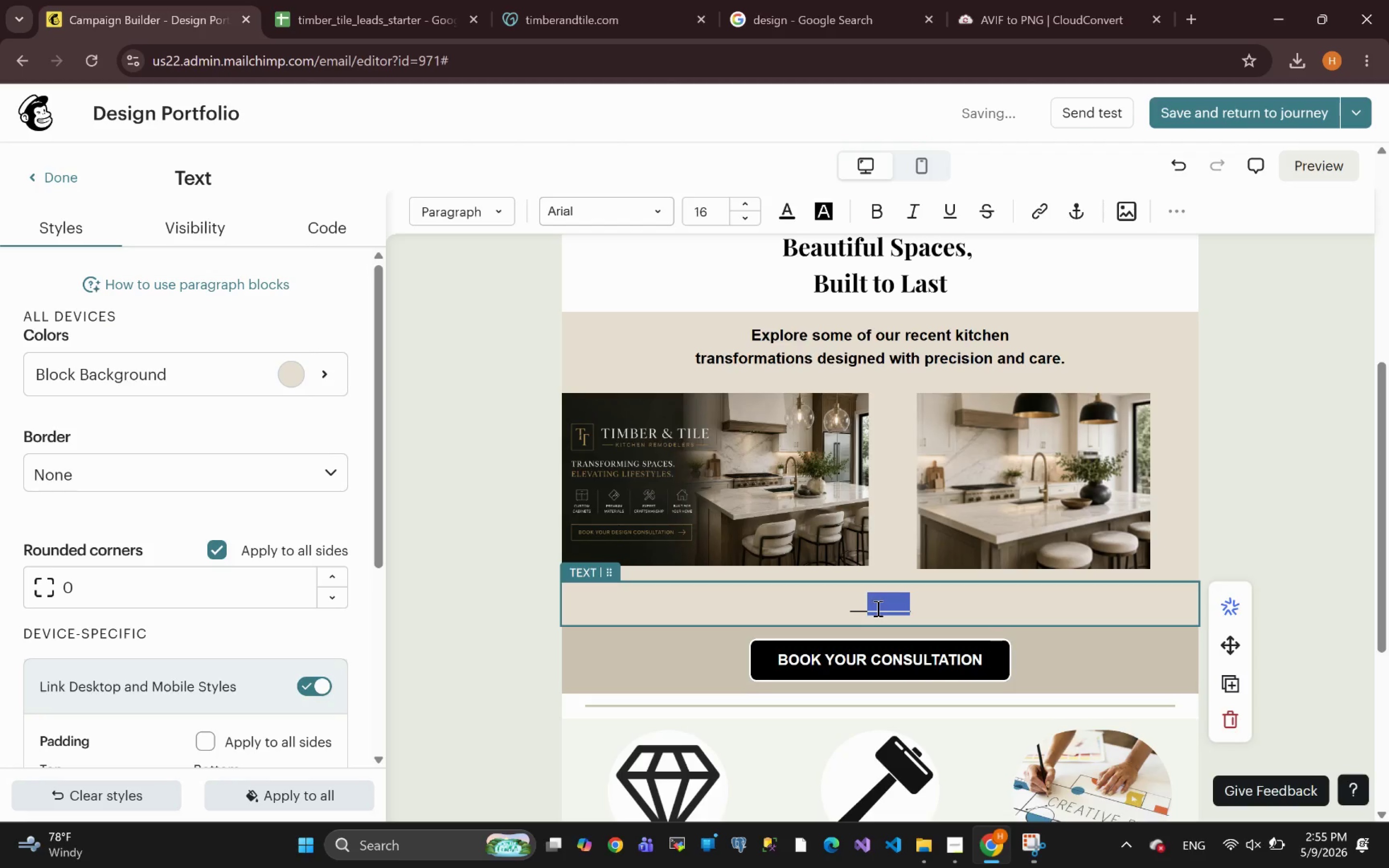 
key(Shift+ArrowLeft)
 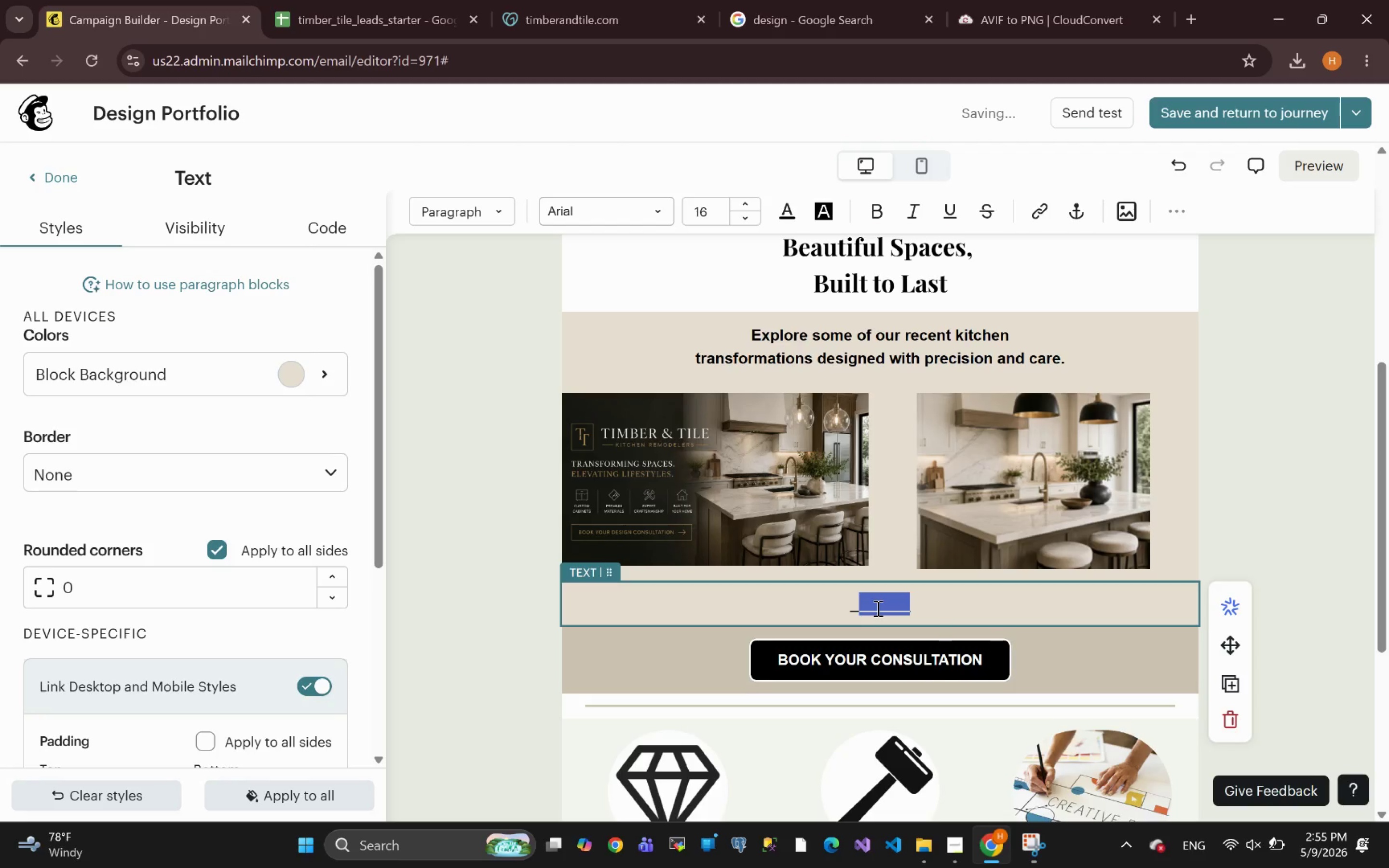 
key(Shift+ArrowLeft)
 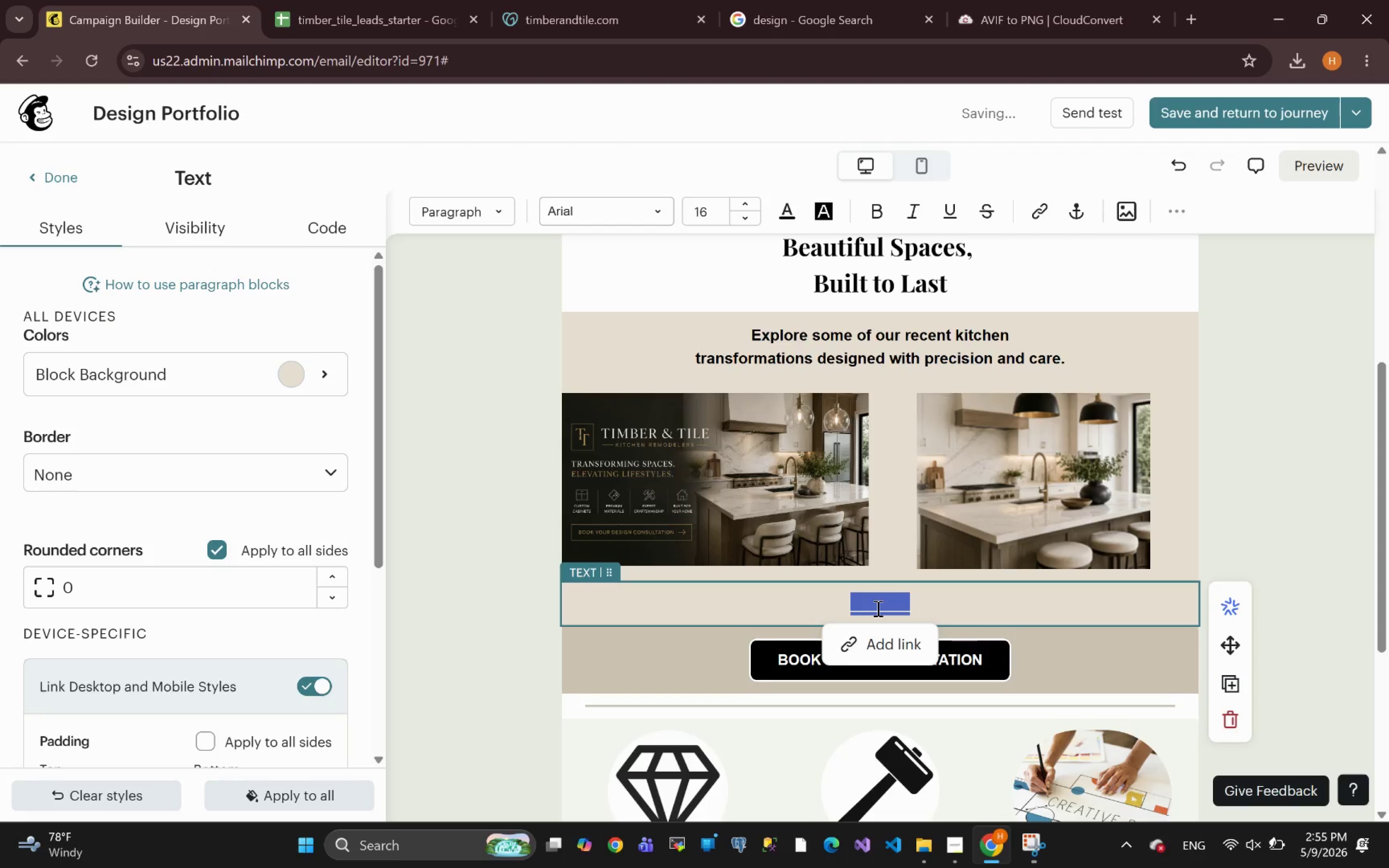 
key(Shift+ArrowLeft)
 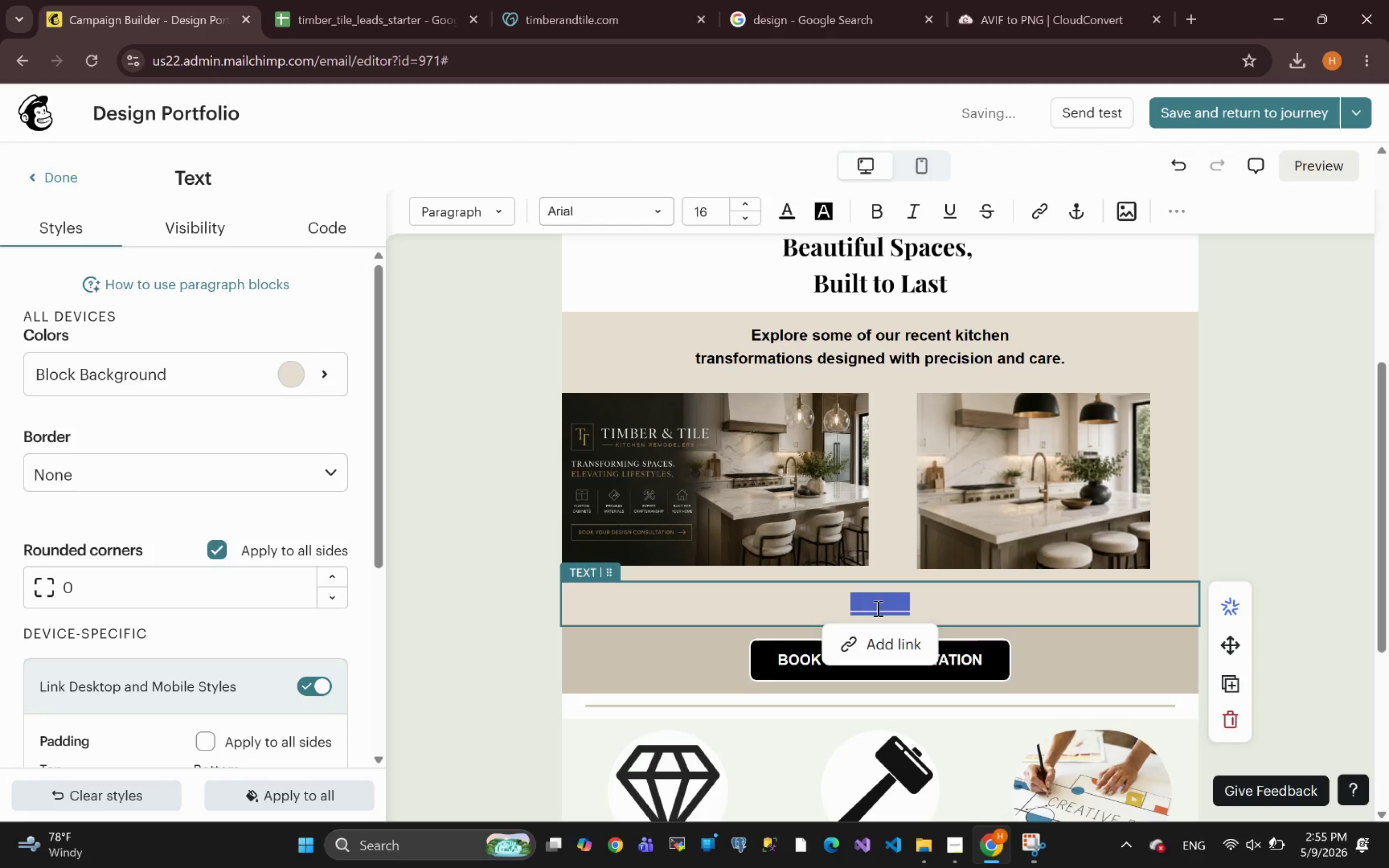 
key(Control+B)
 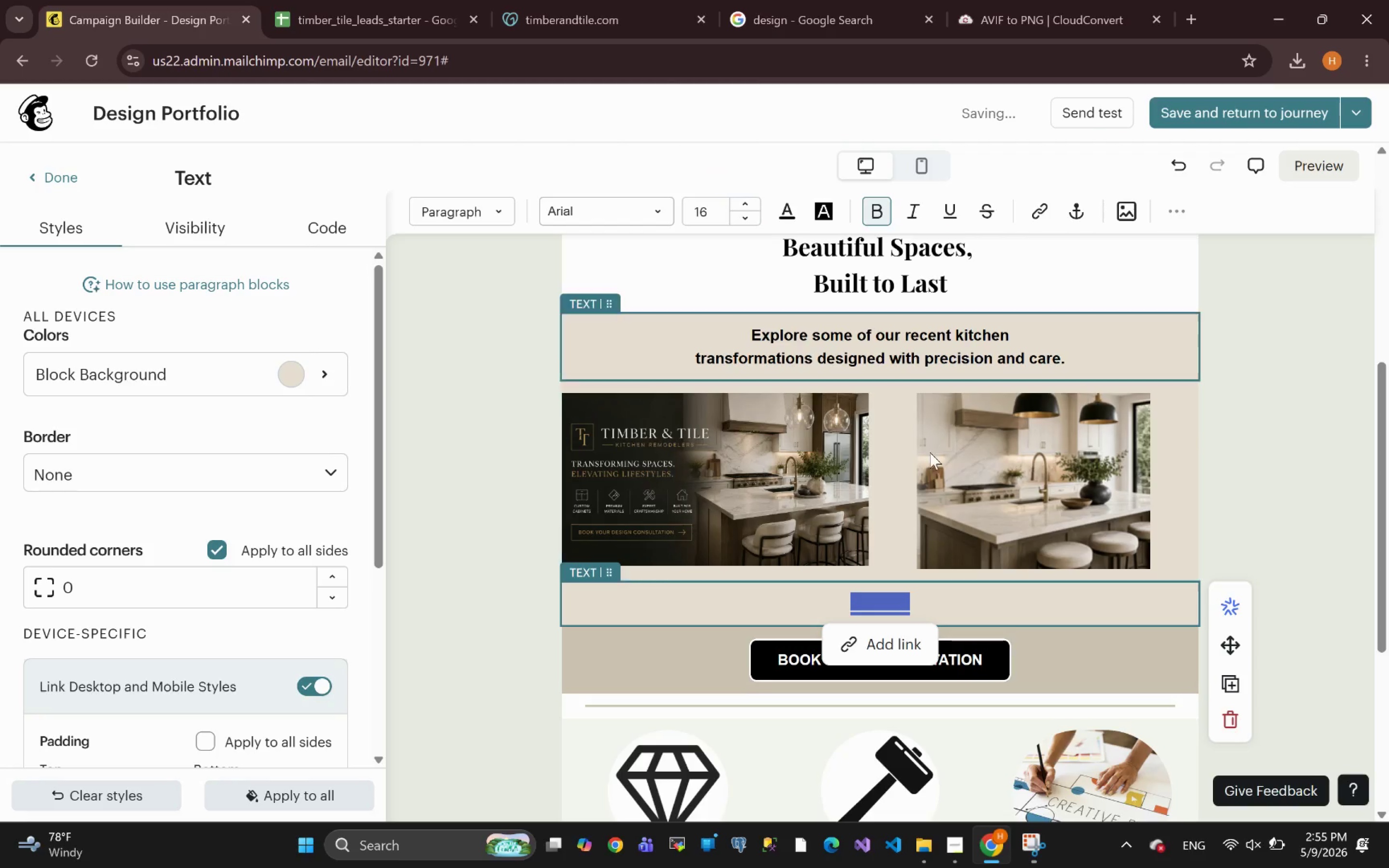 
left_click([933, 609])
 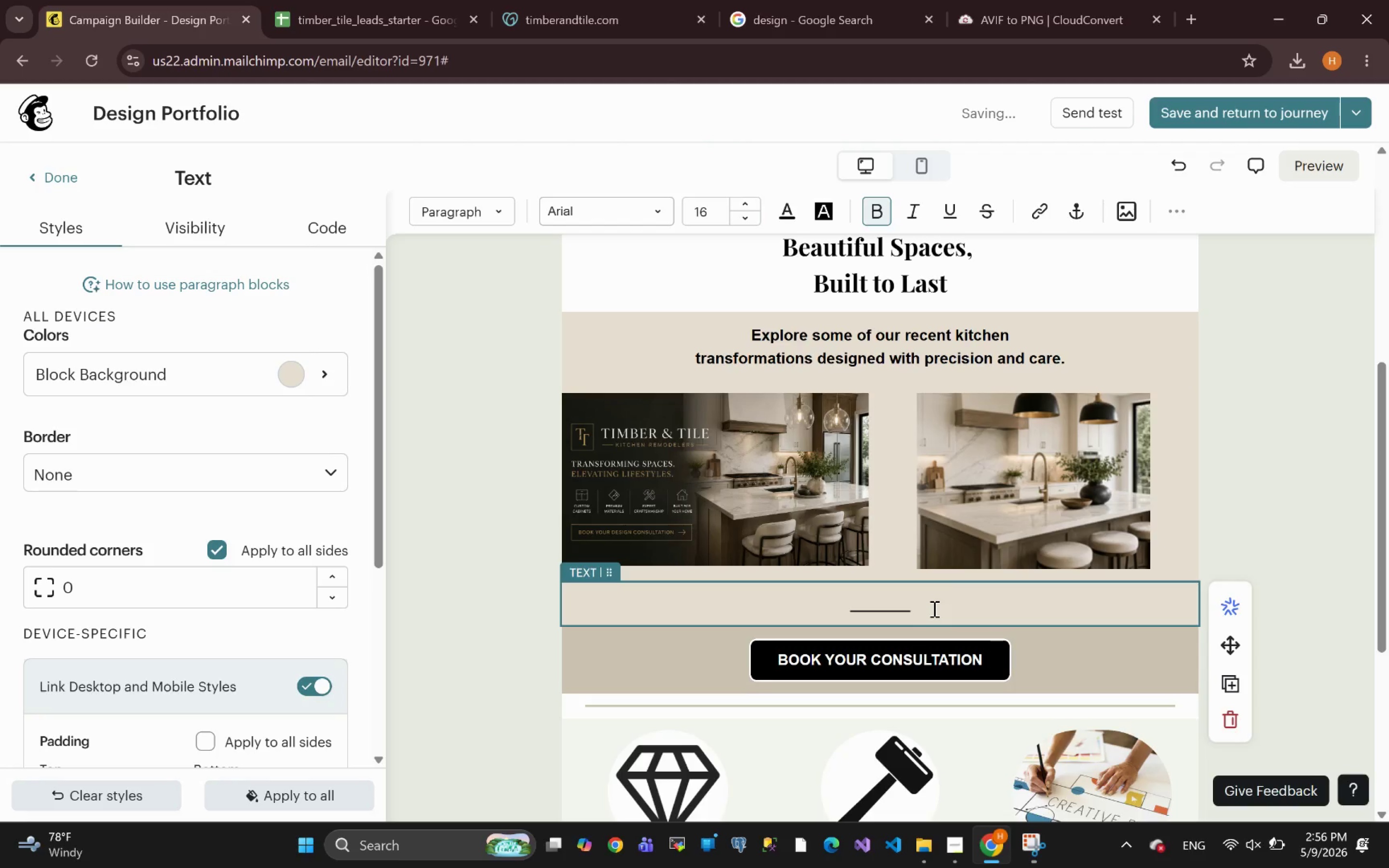 
key(Enter)
 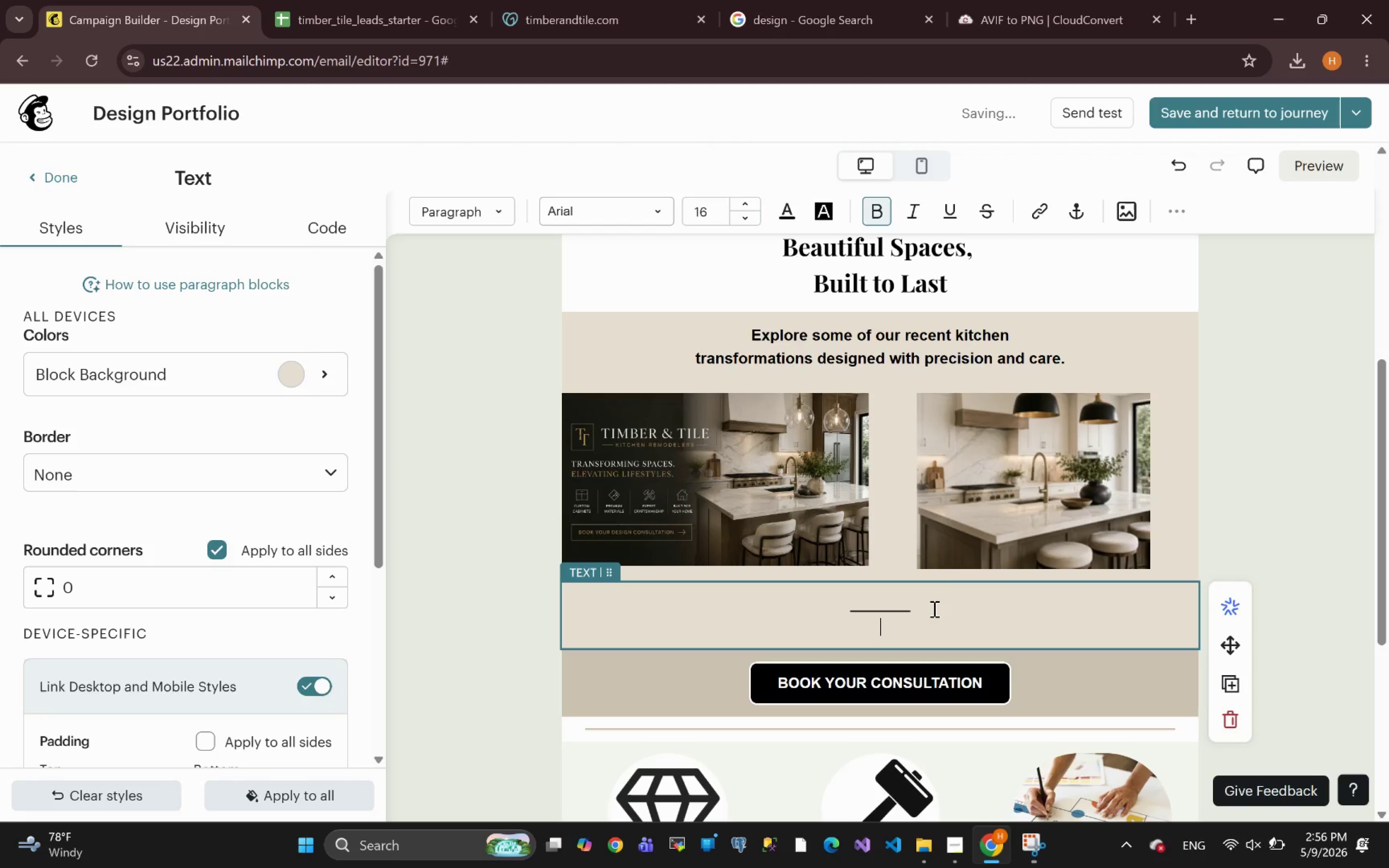 
key(Enter)
 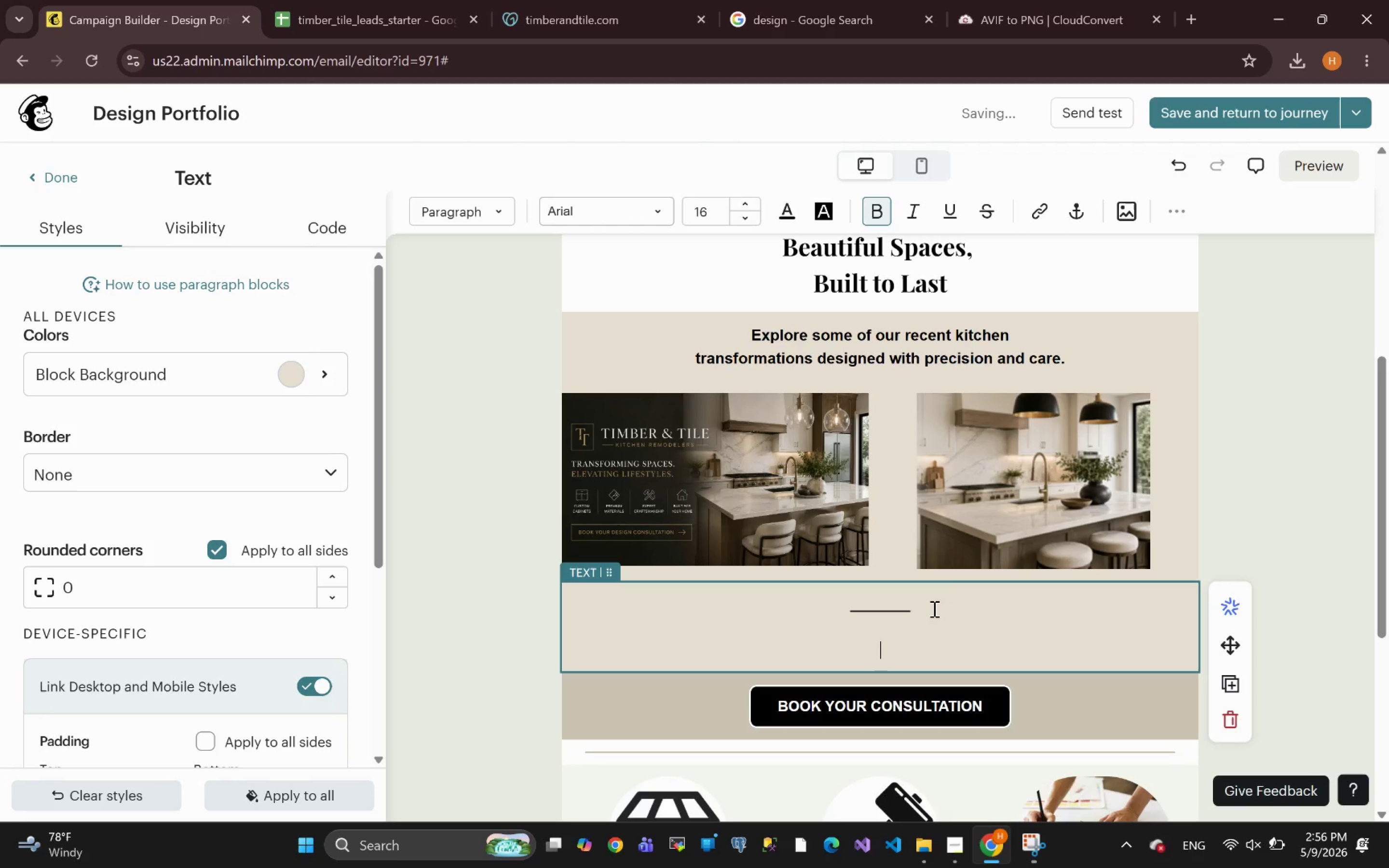 
type(Every project is )
 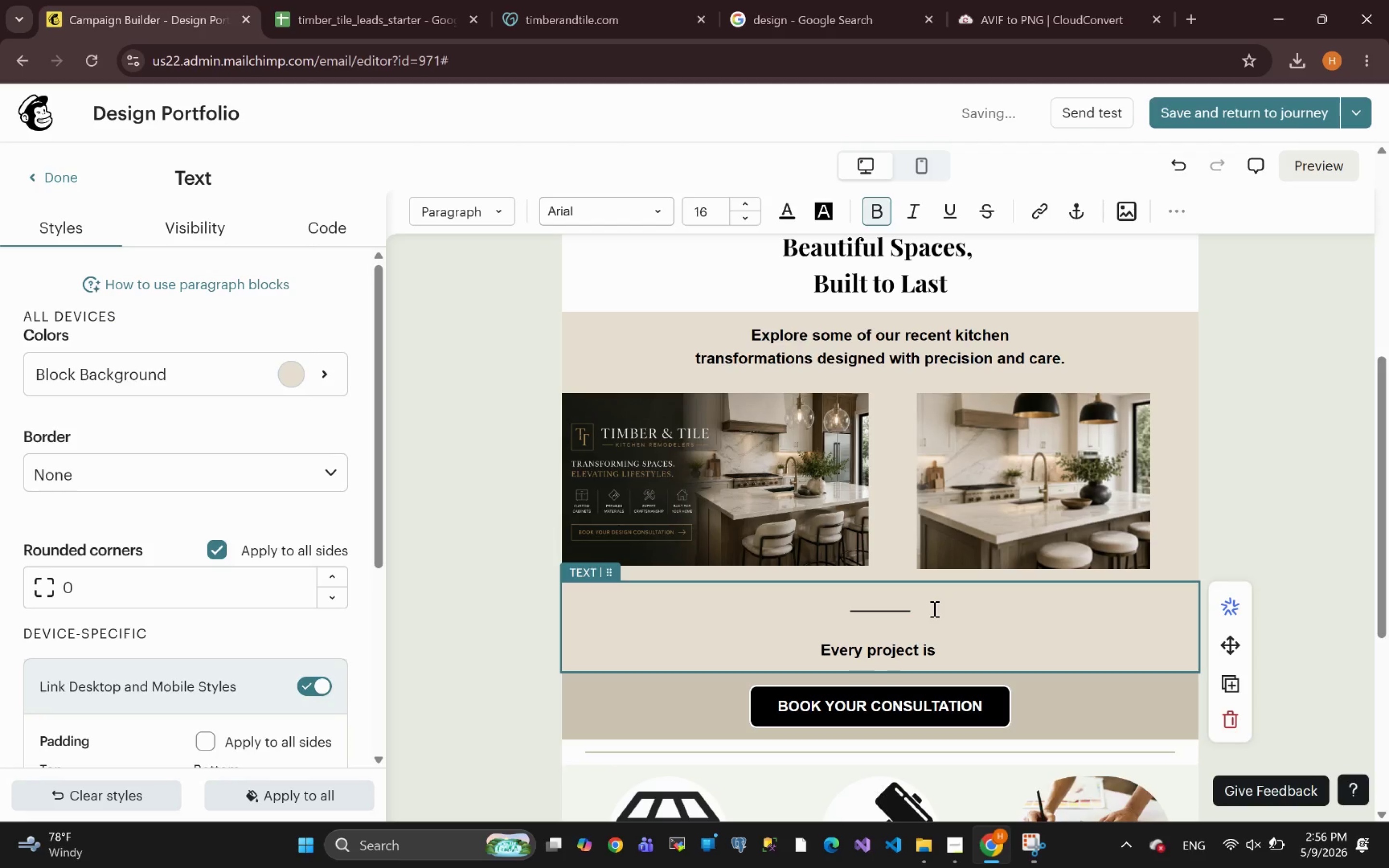 
type(a collaboration )
 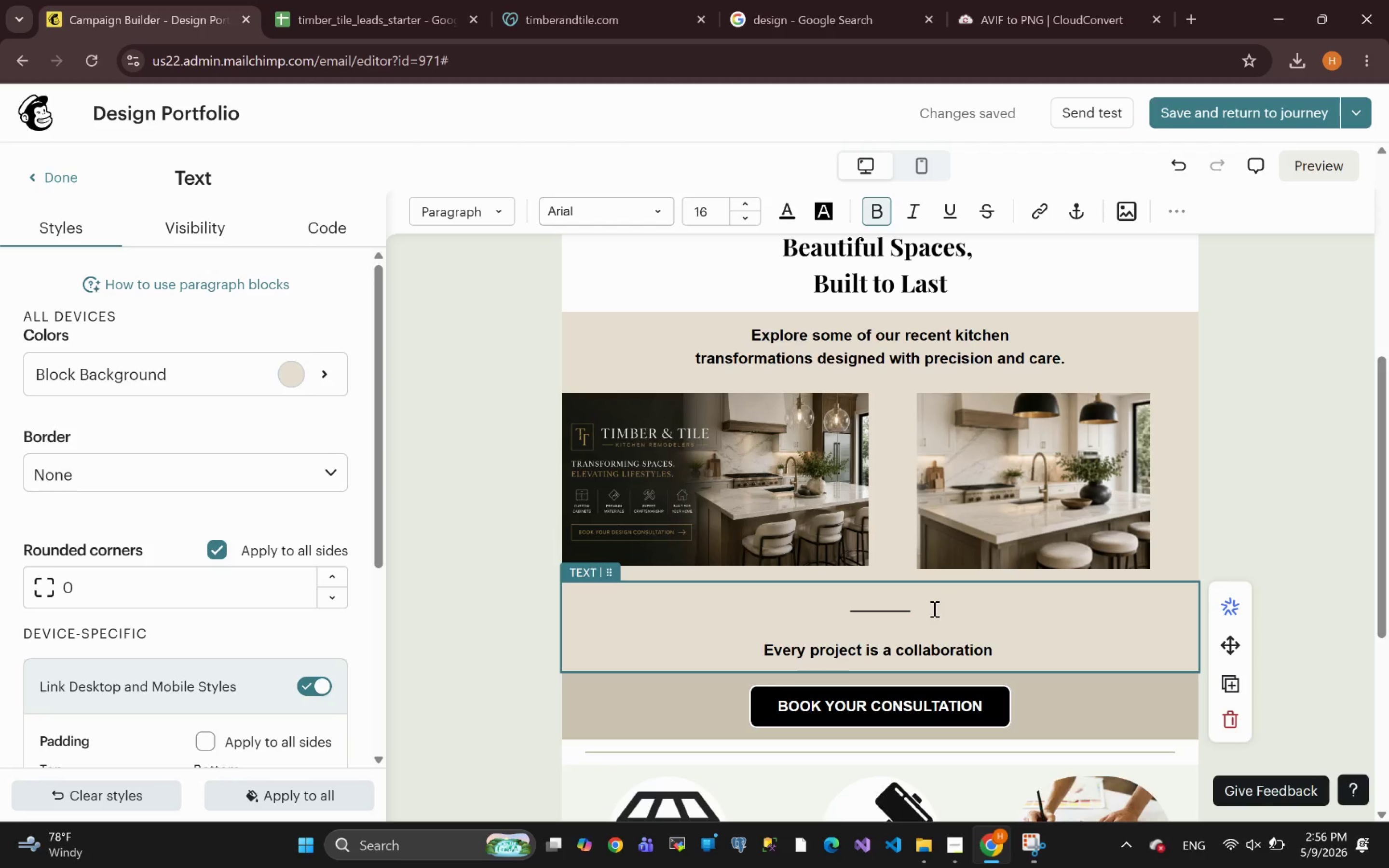 
wait(5.27)
 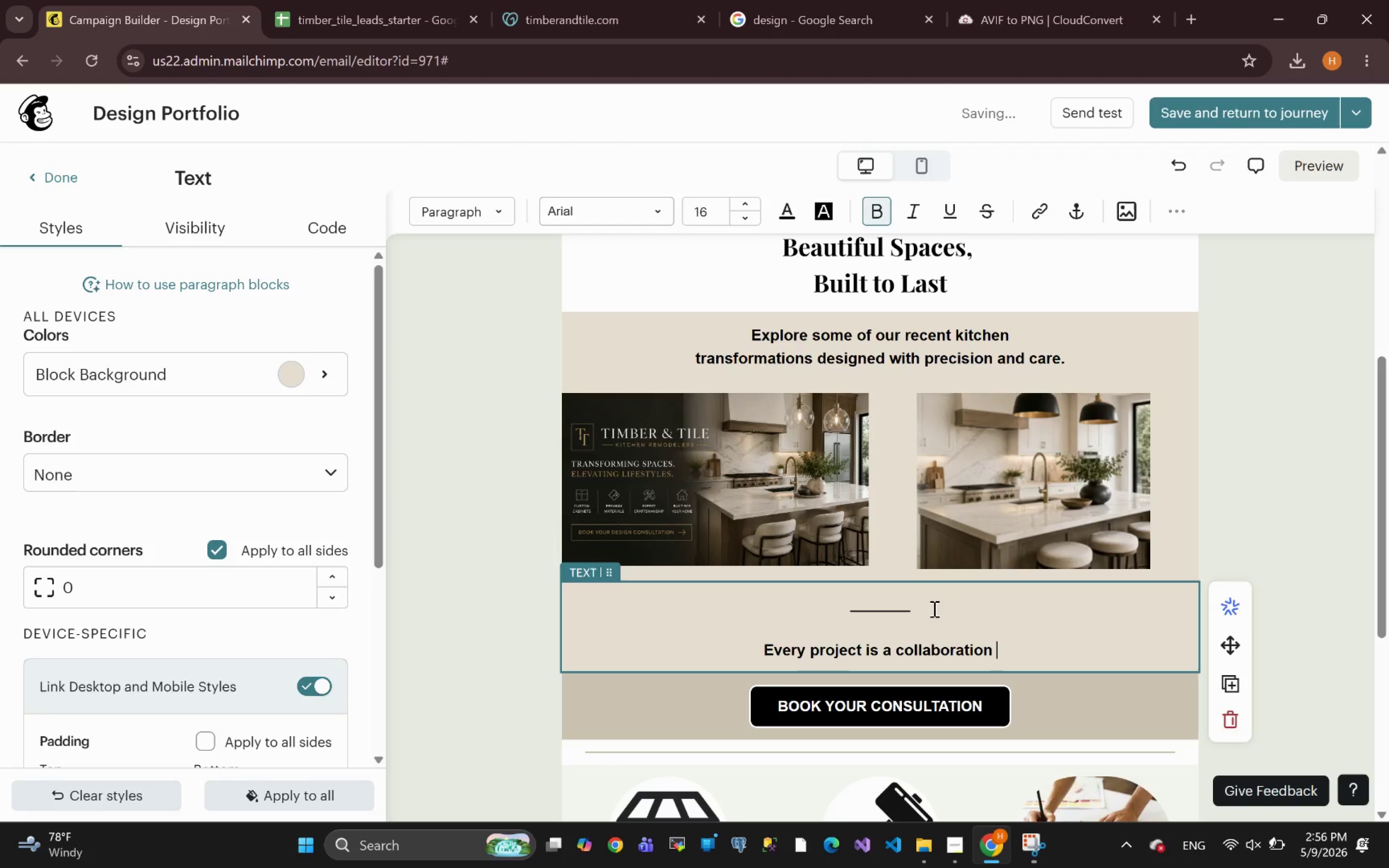 
key(Backspace)
 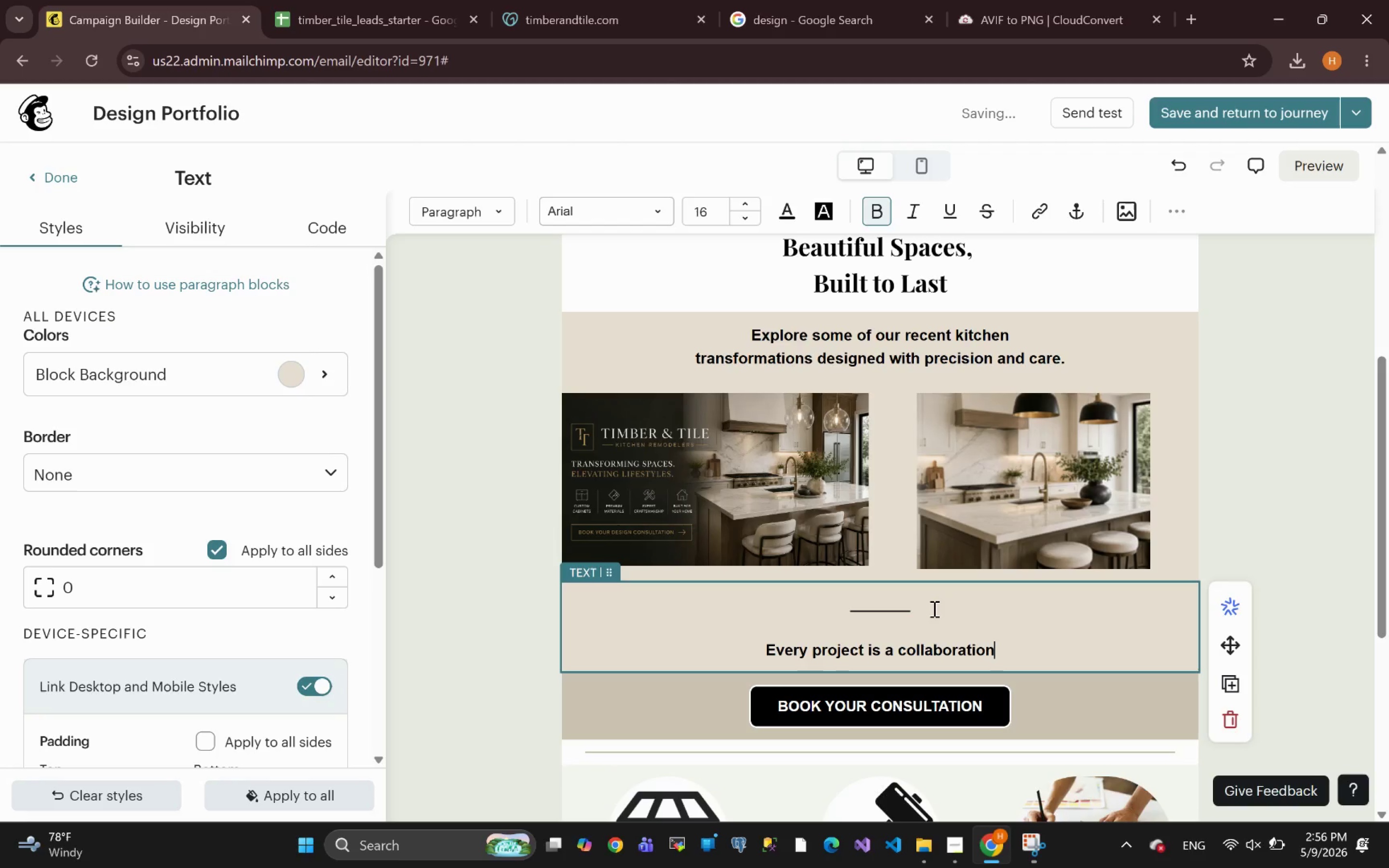 
key(Period)
 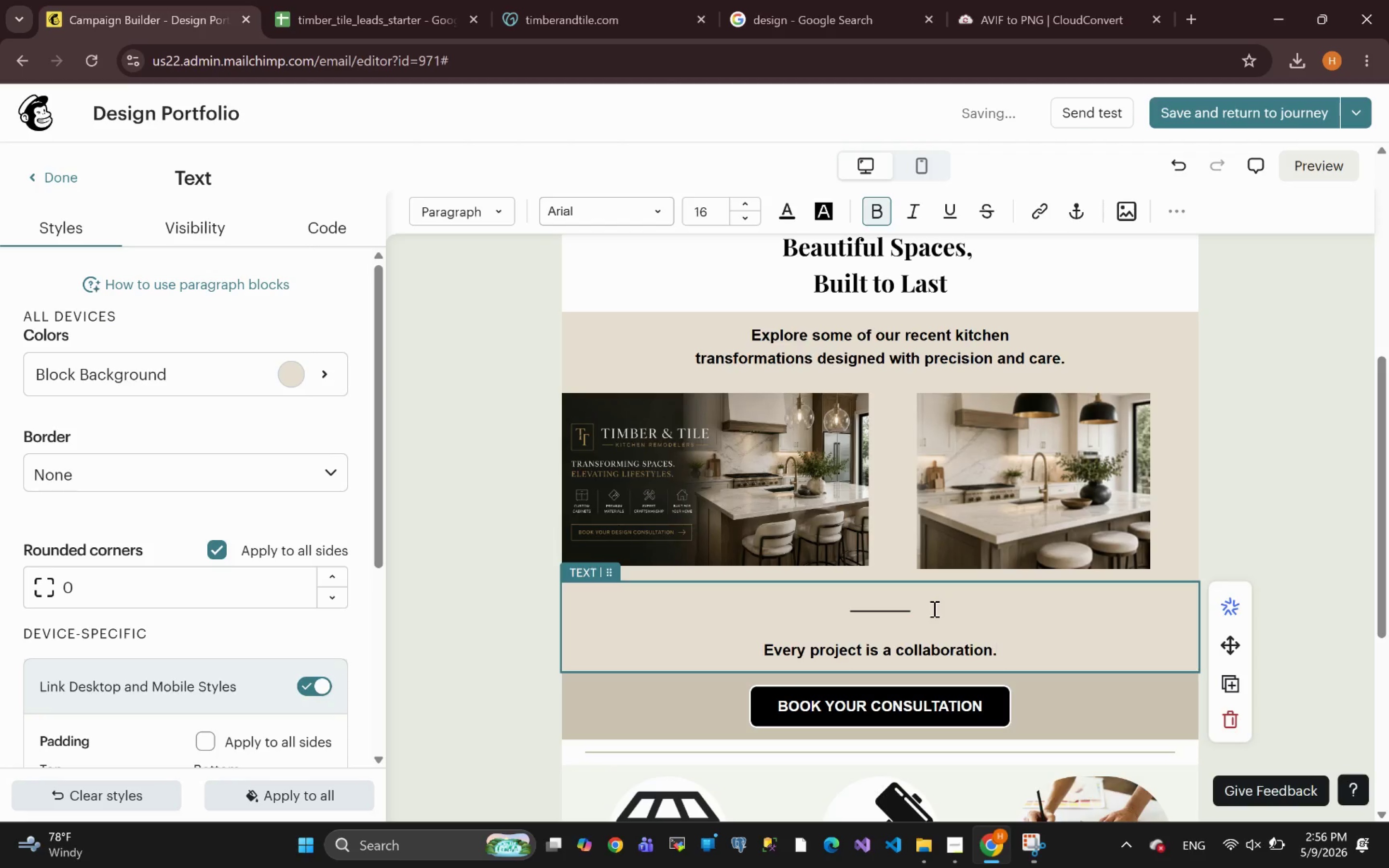 
key(Enter)
 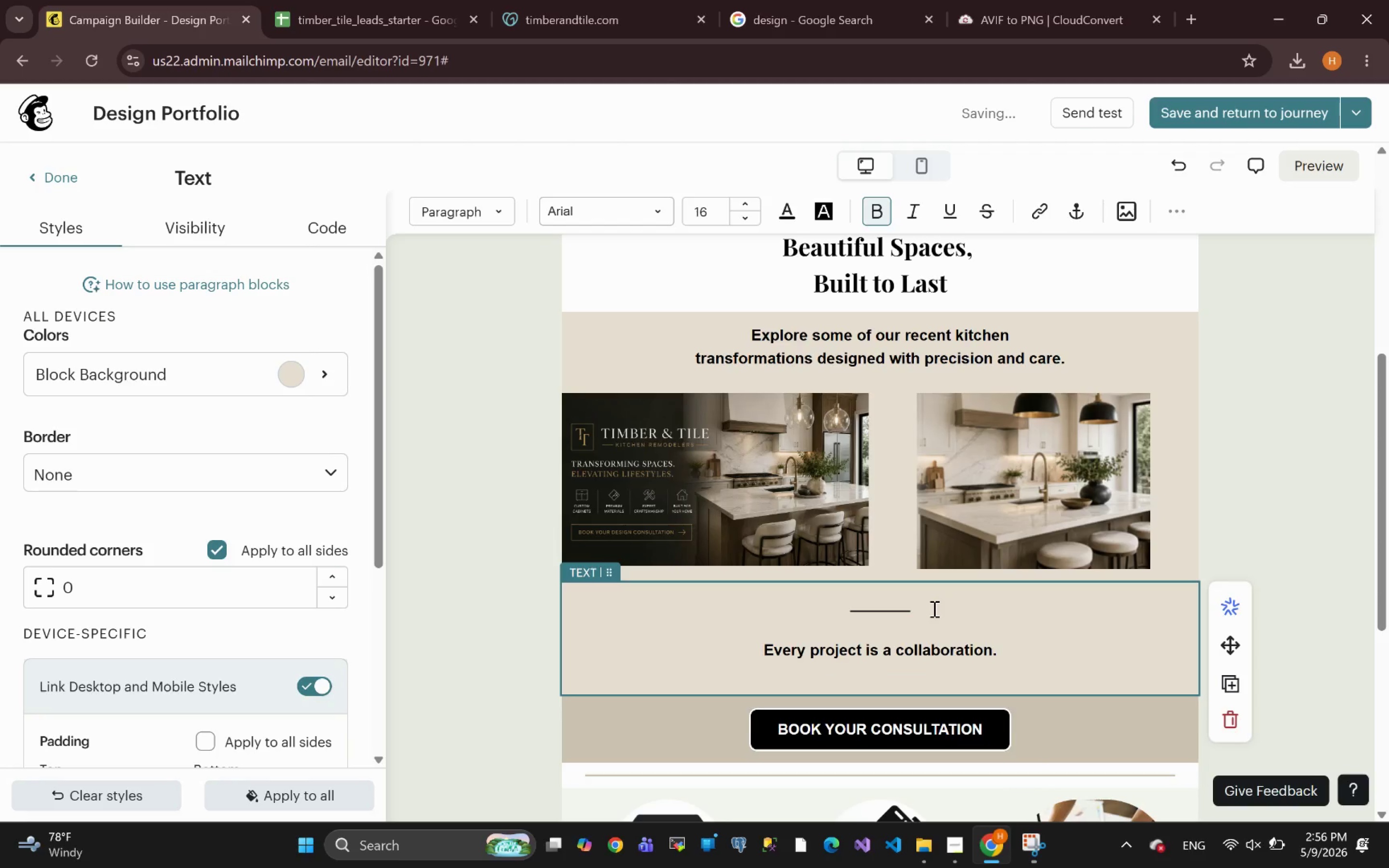 
type(Let's create )
 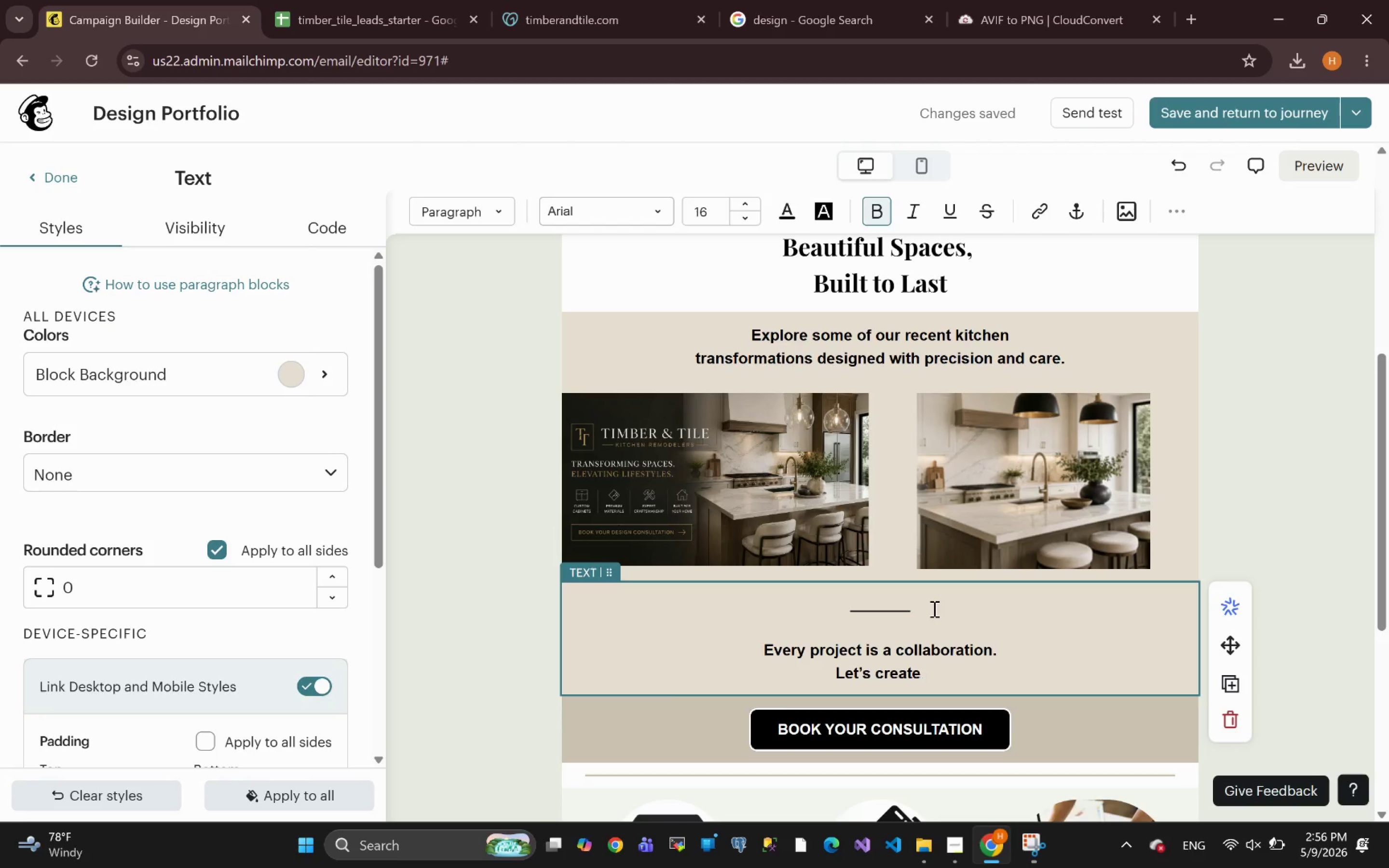 
wait(6.31)
 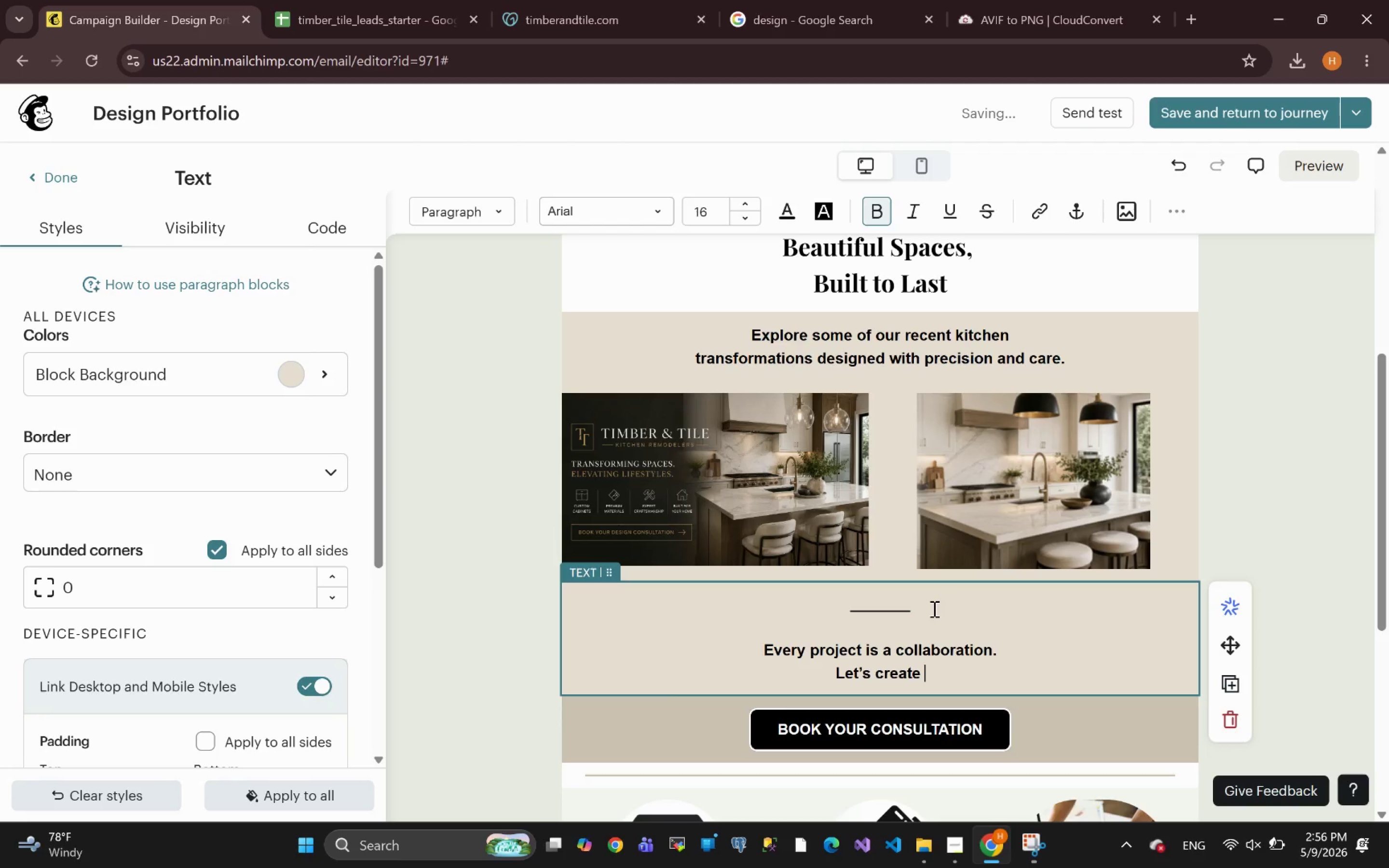 
type(something )
 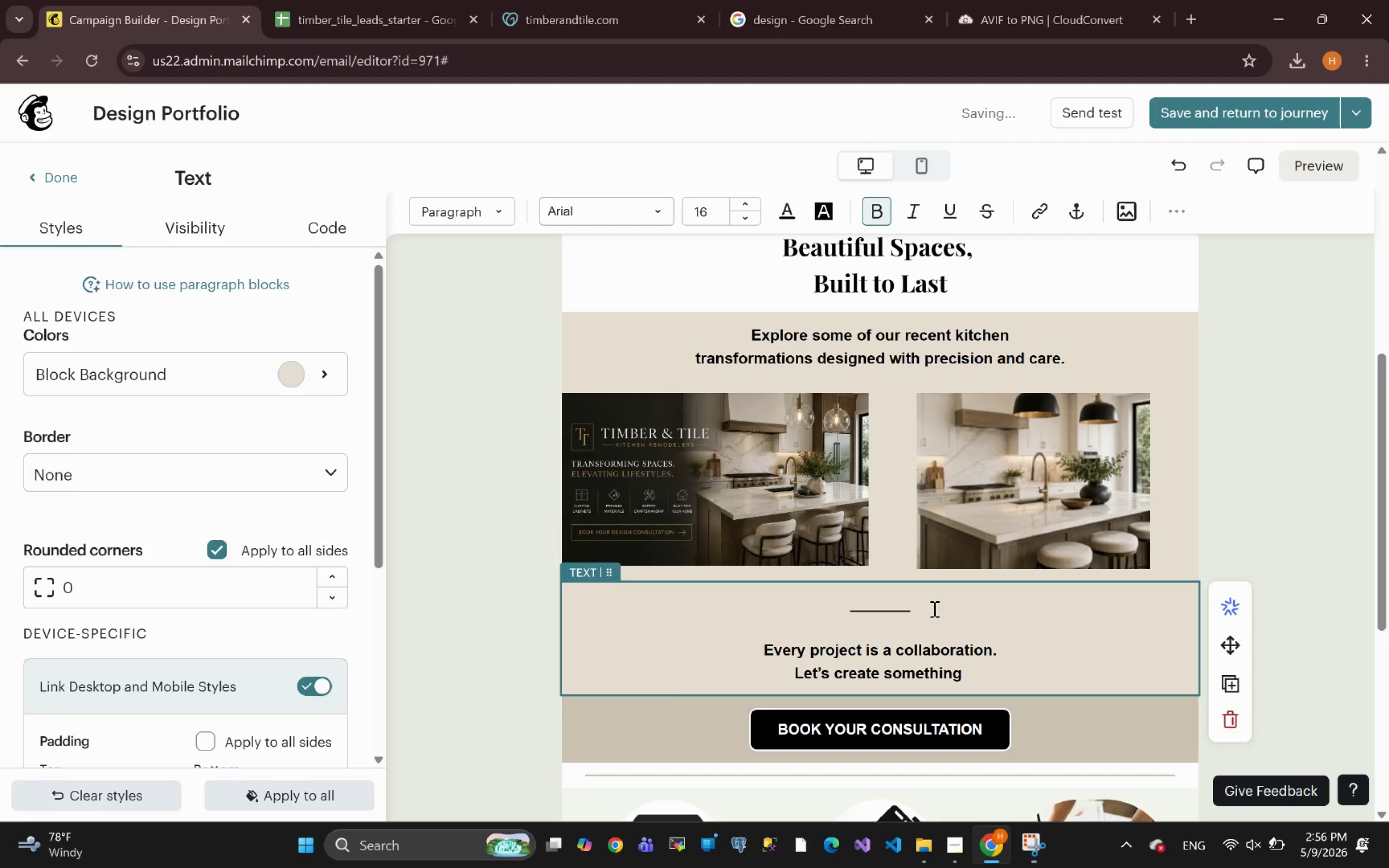 
type(extraordinary )
 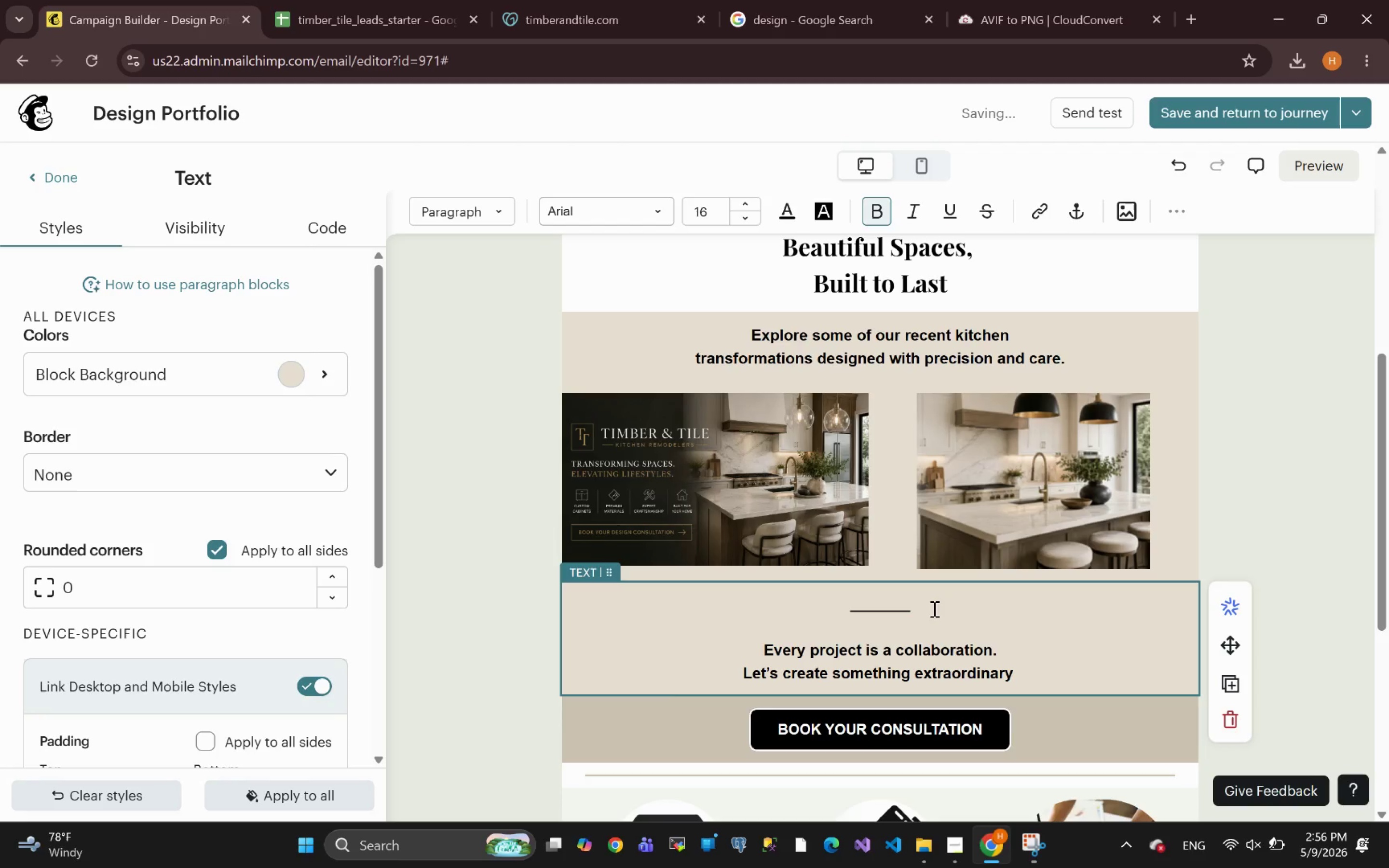 
type(together.)
 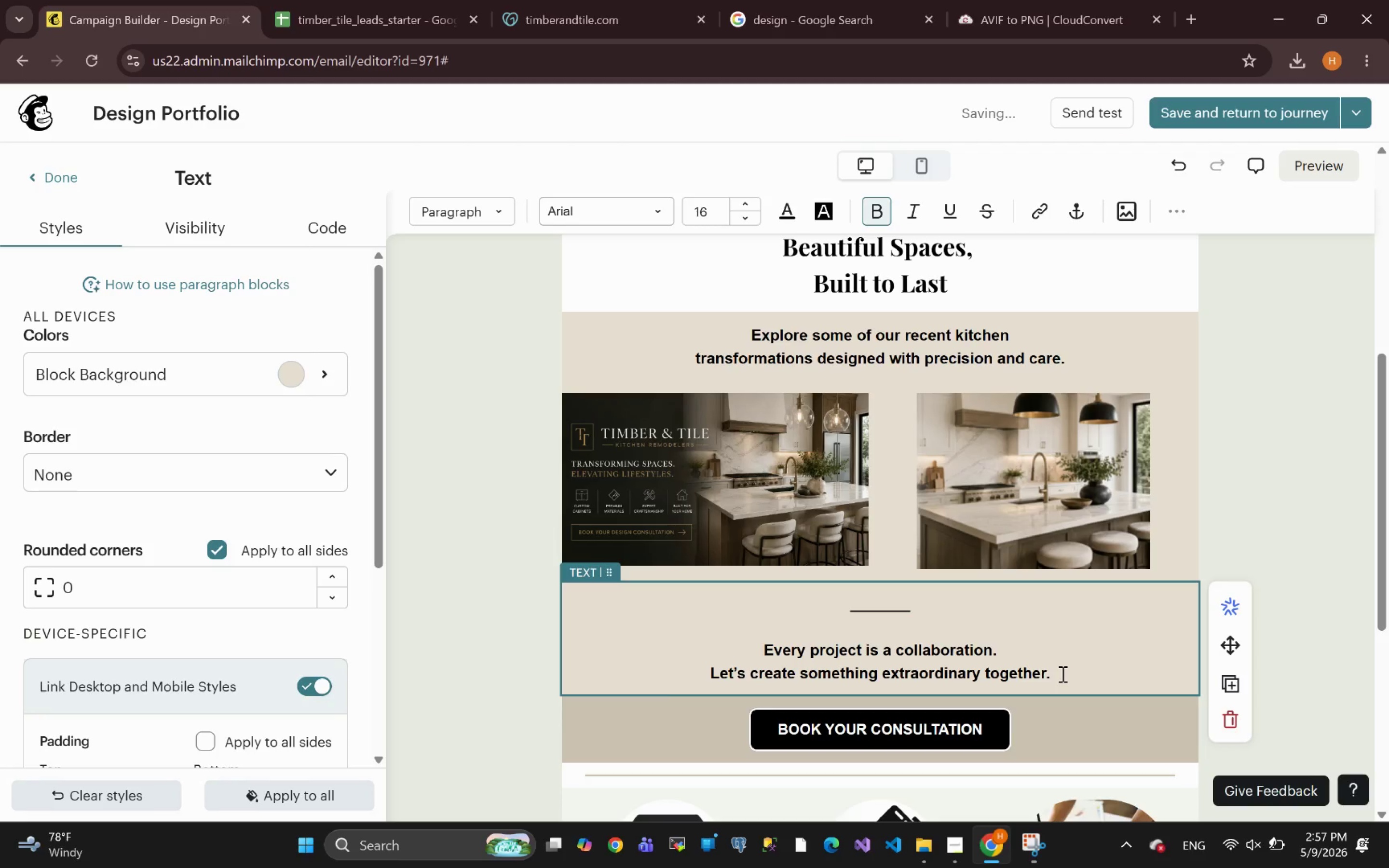 
left_click_drag(start_coordinate=[1062, 674], to_coordinate=[735, 647])
 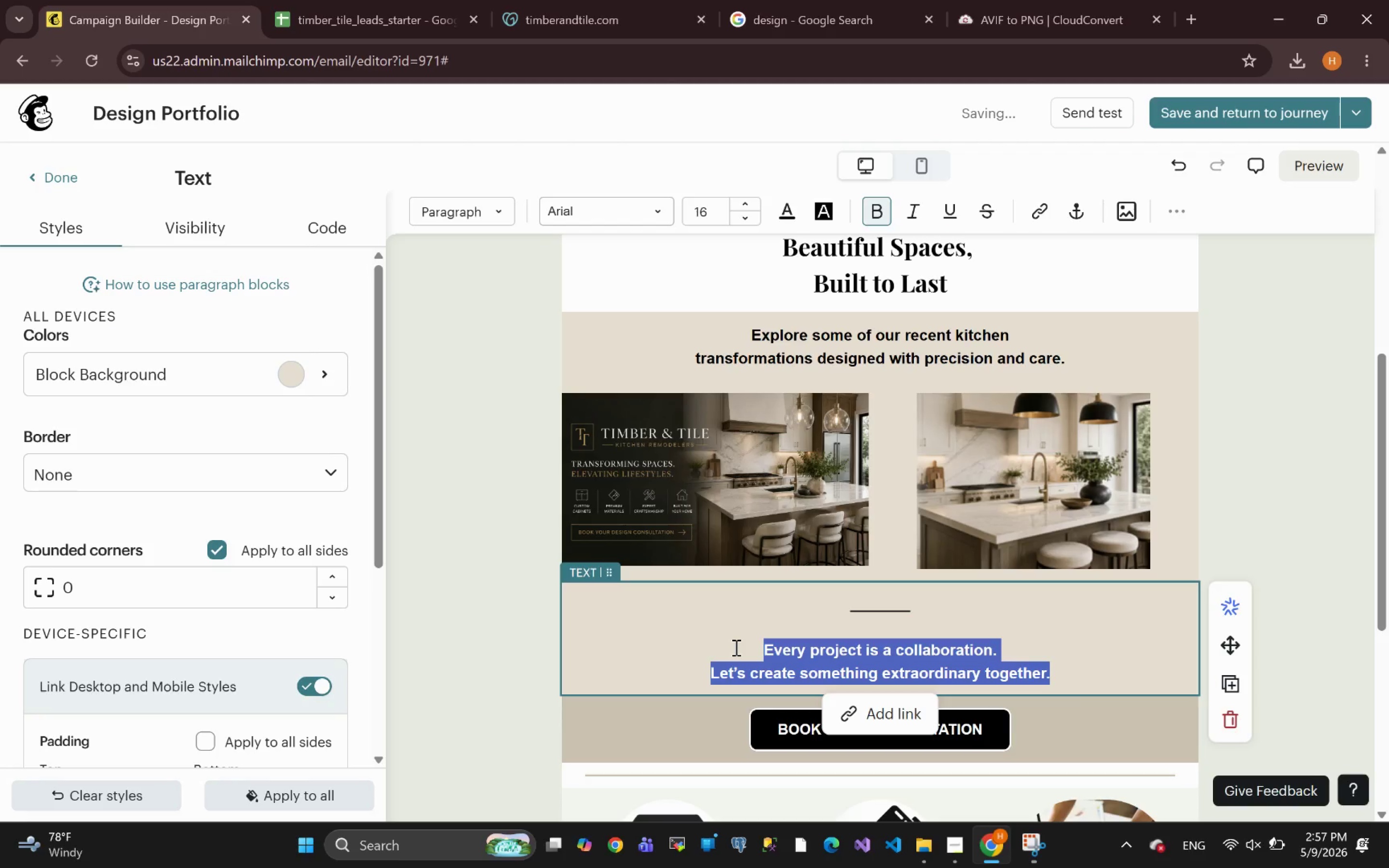 
key(Control+ControlLeft)
 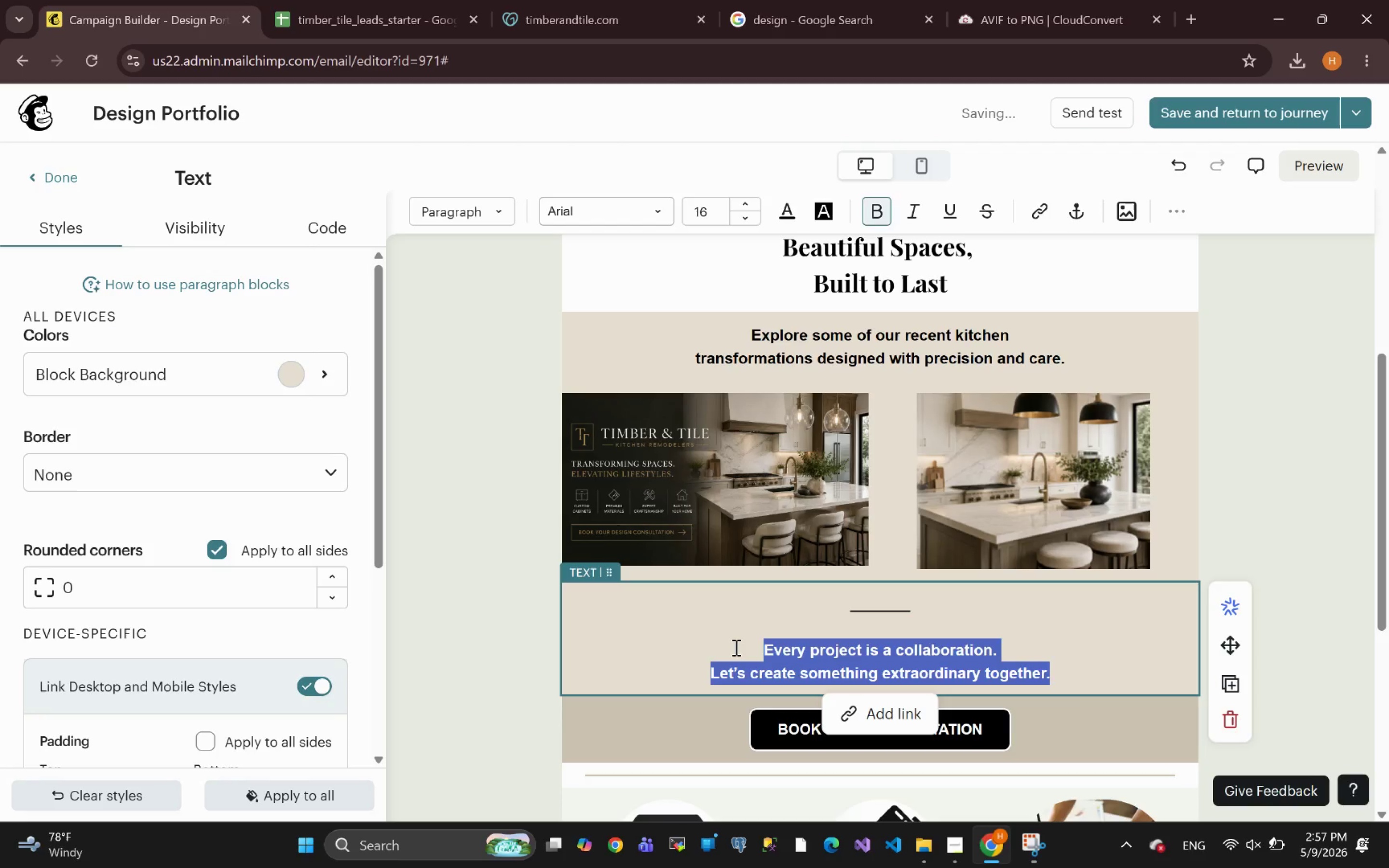 
key(Control+B)
 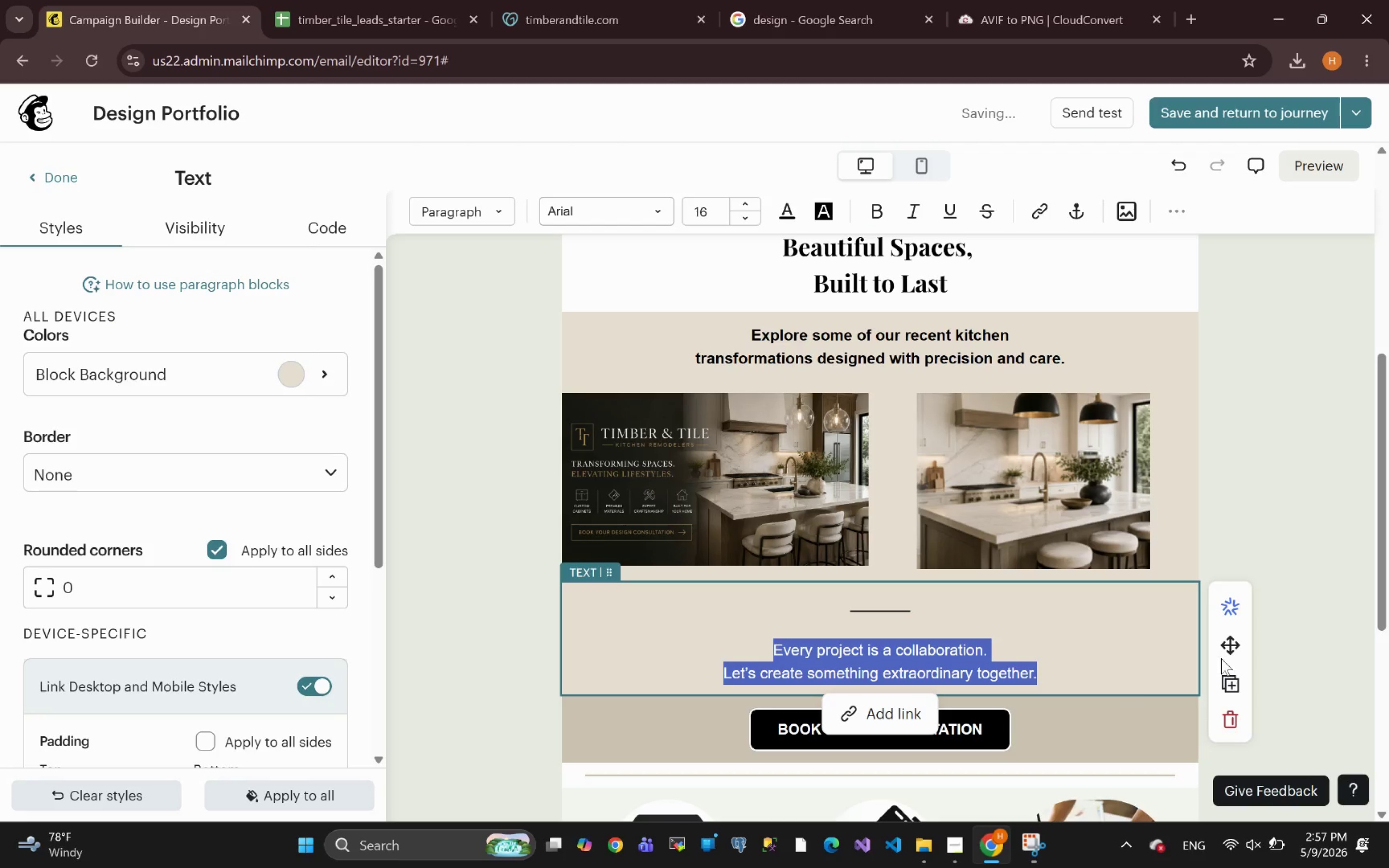 
left_click([1300, 586])
 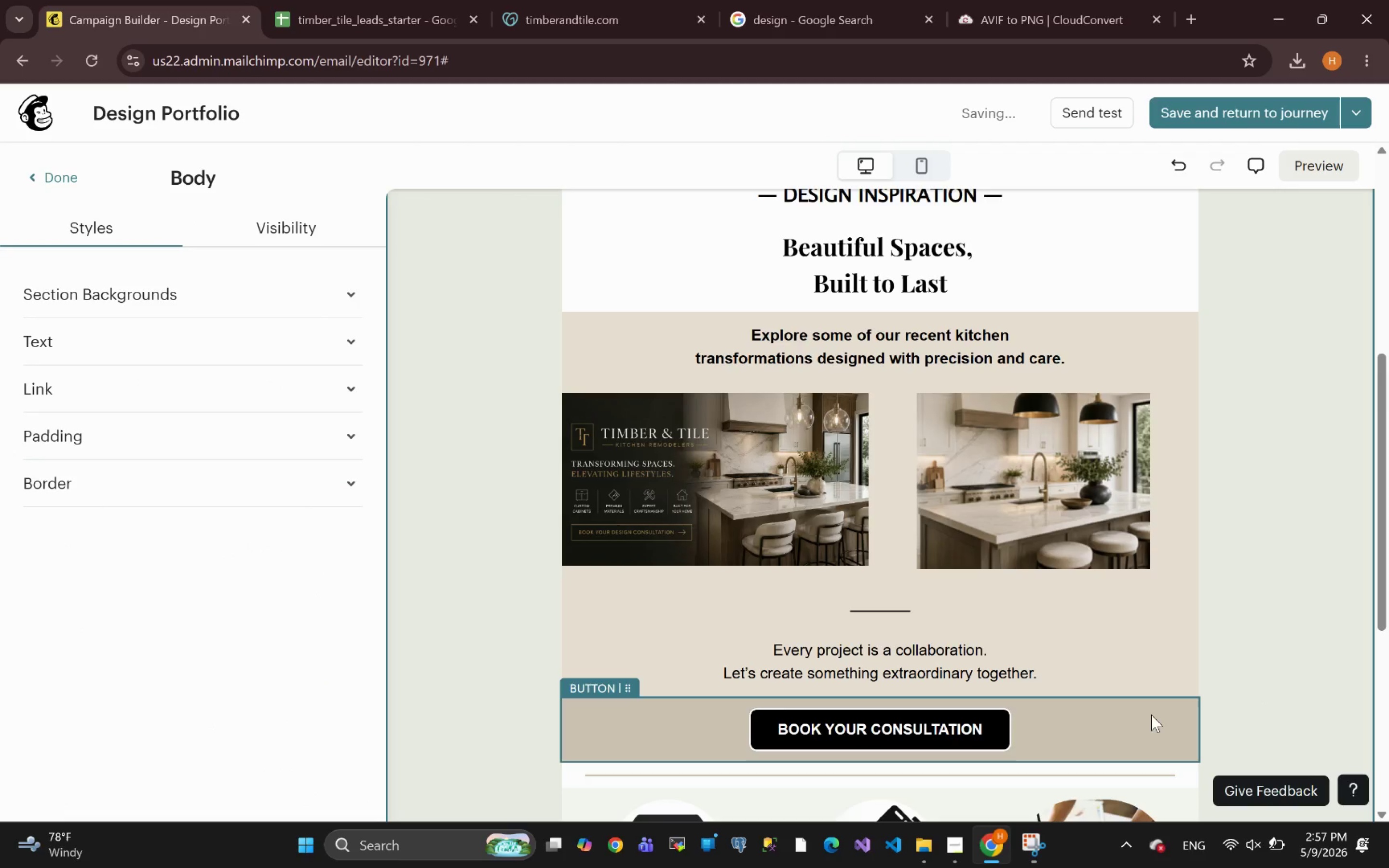 
wait(8.15)
 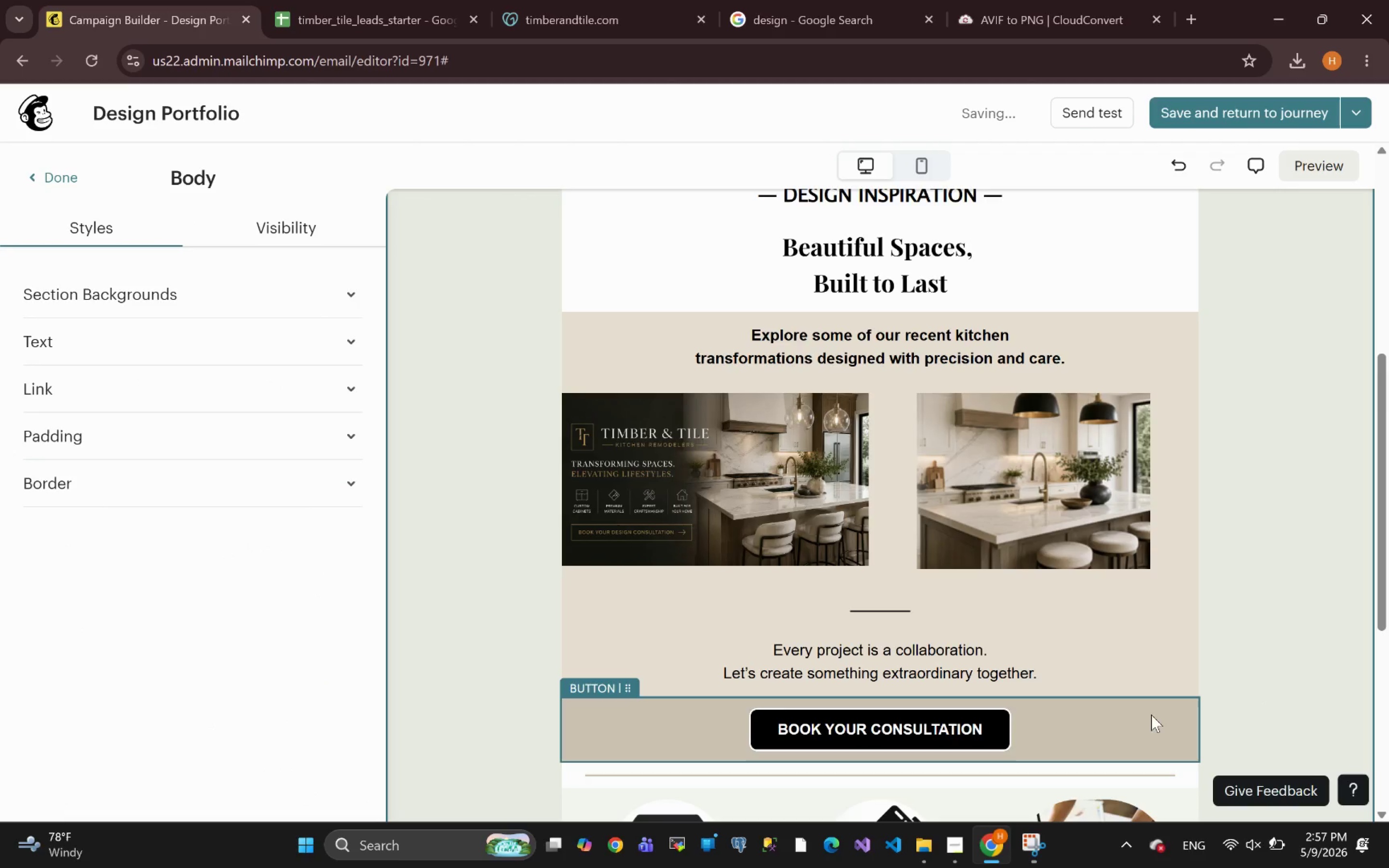 
left_click([1147, 381])
 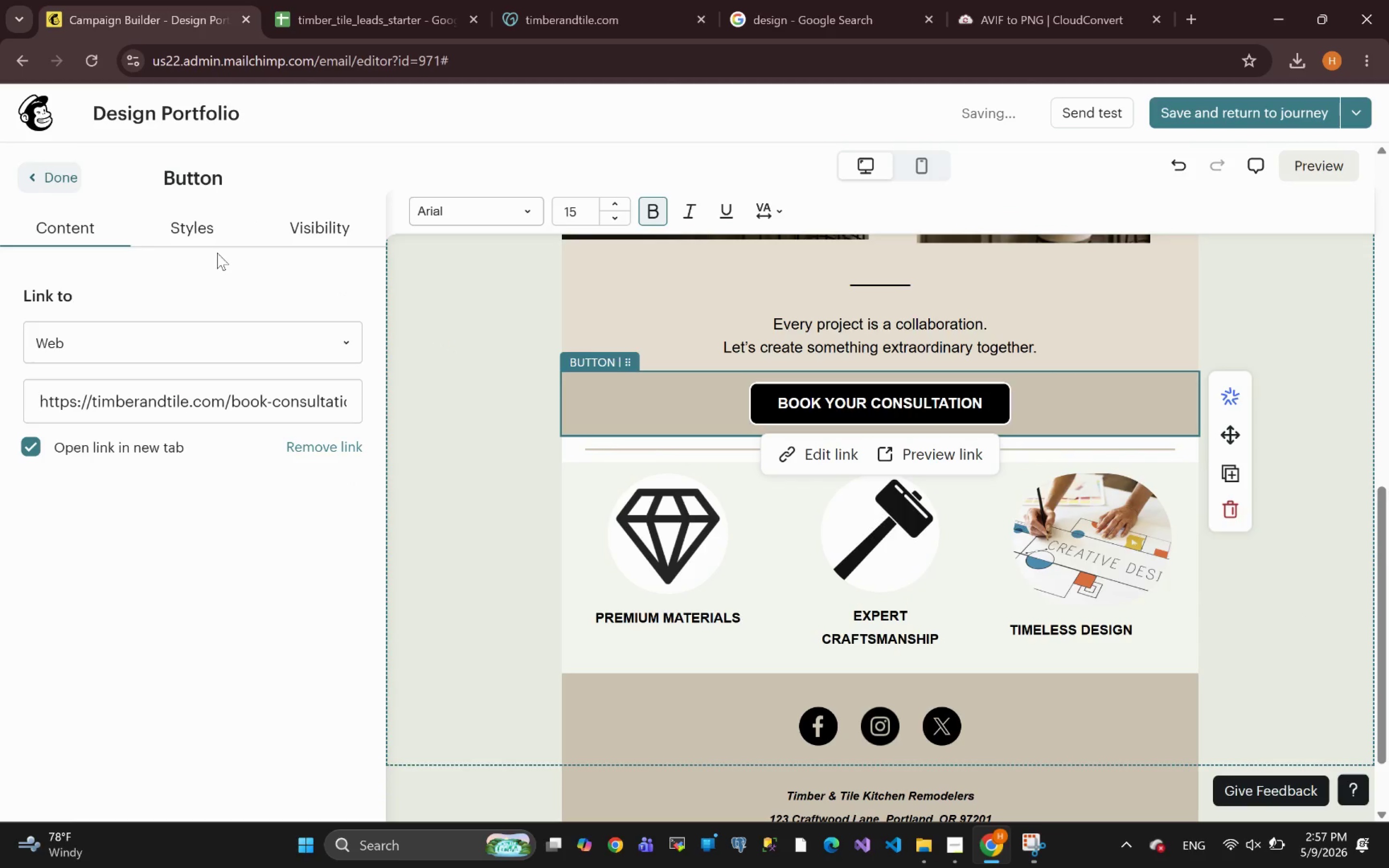 
wait(6.24)
 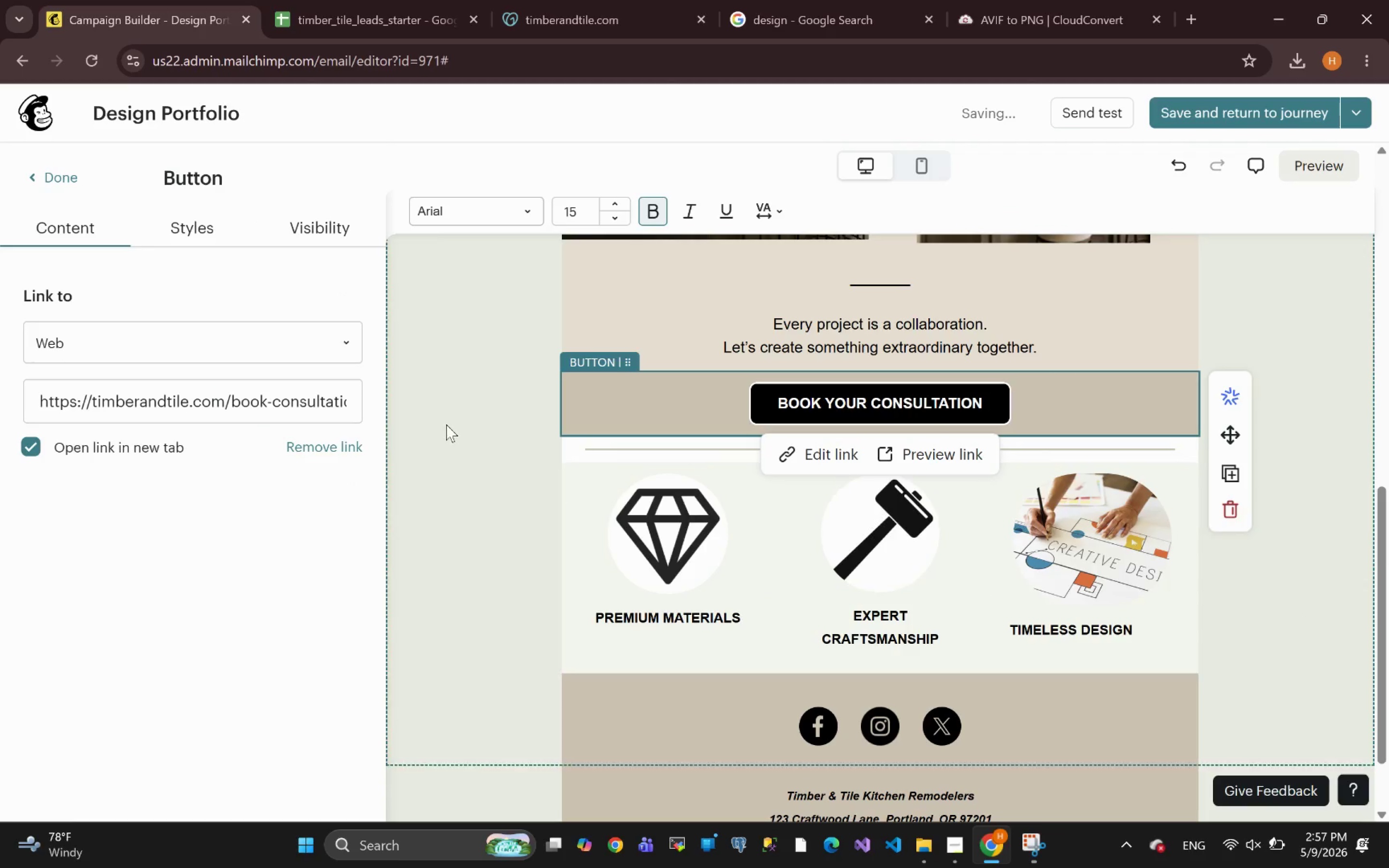 
left_click([213, 232])
 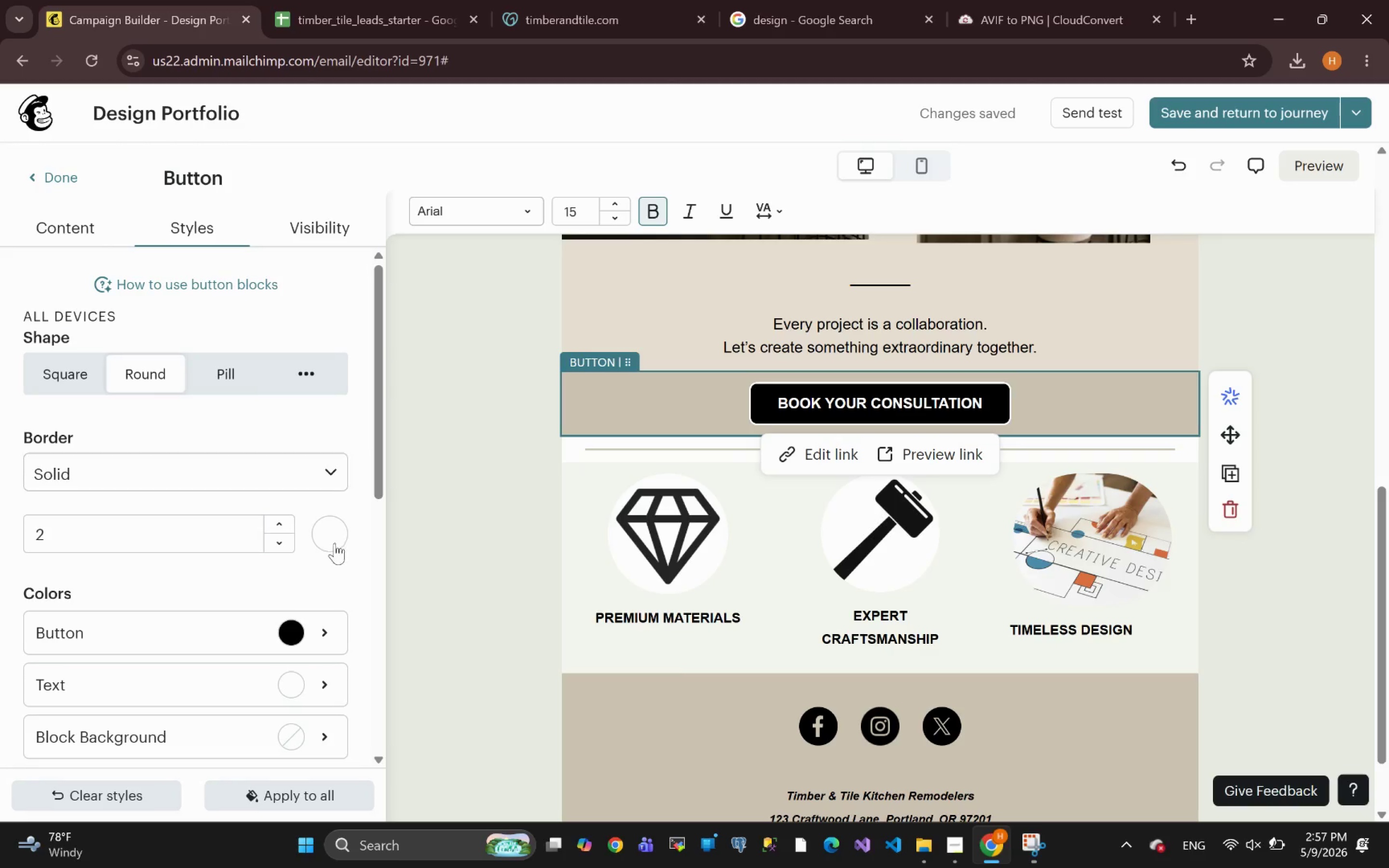 
mouse_move([190, 599])
 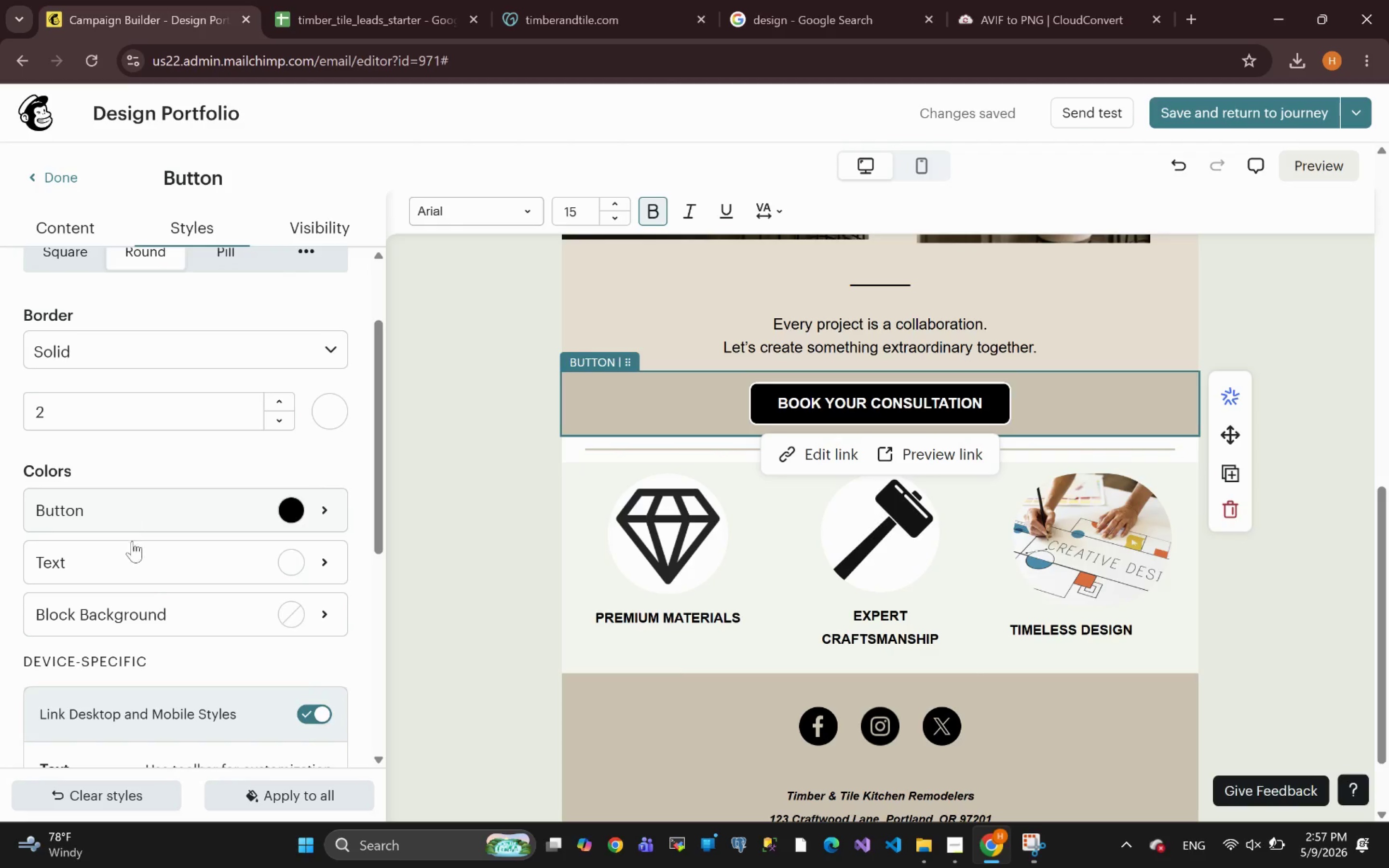 
left_click([154, 624])
 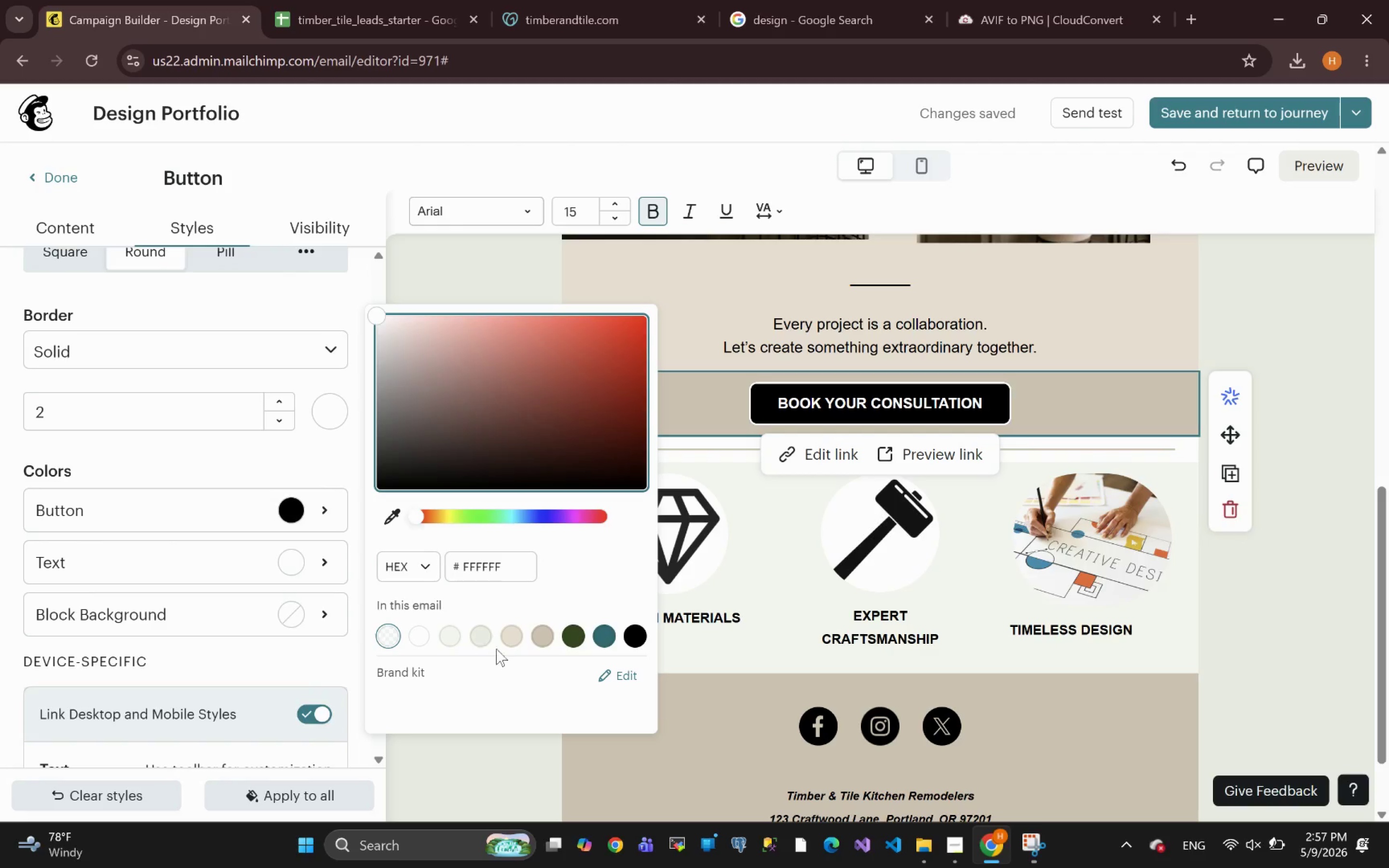 
left_click([521, 639])
 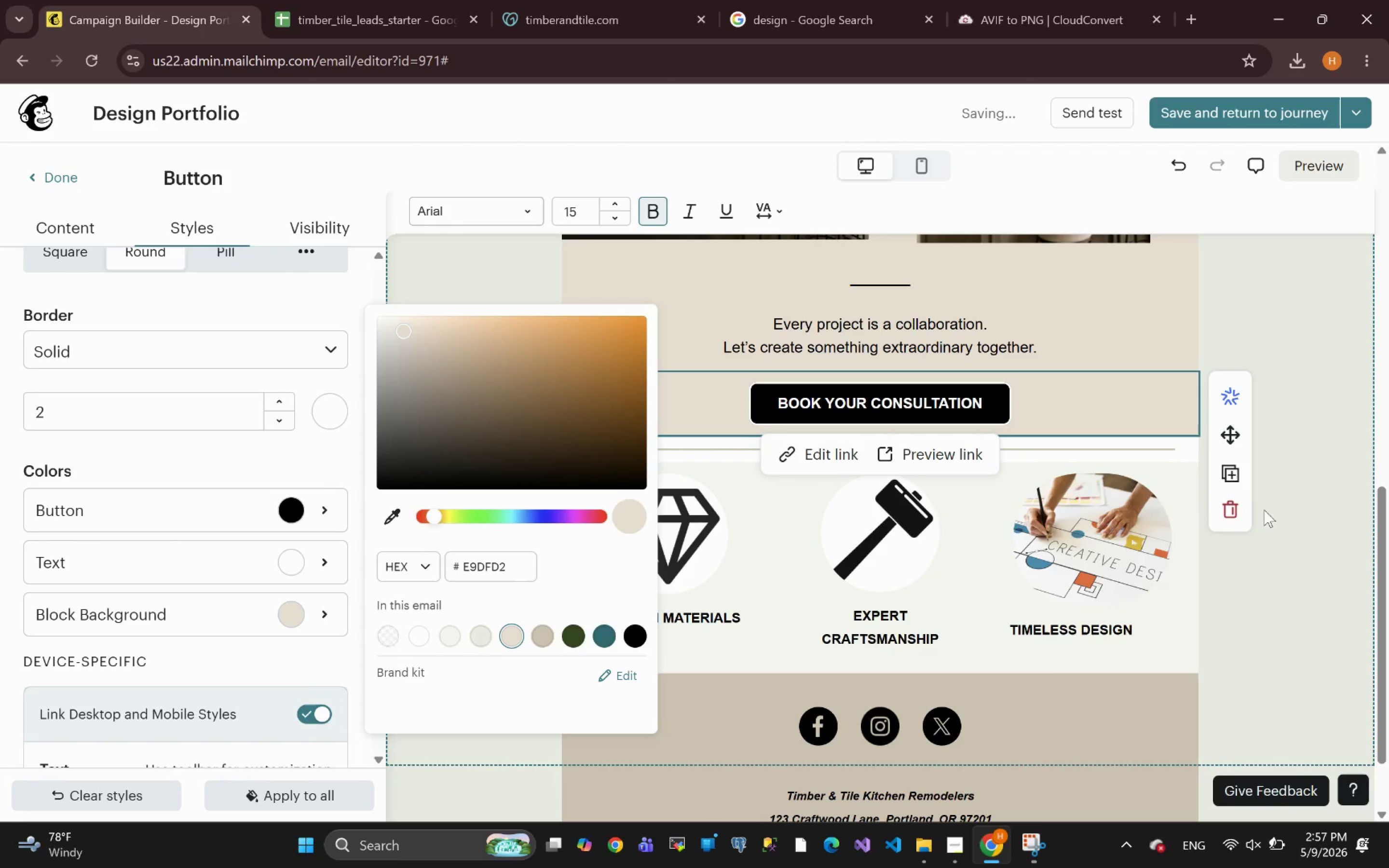 
left_click([1298, 376])
 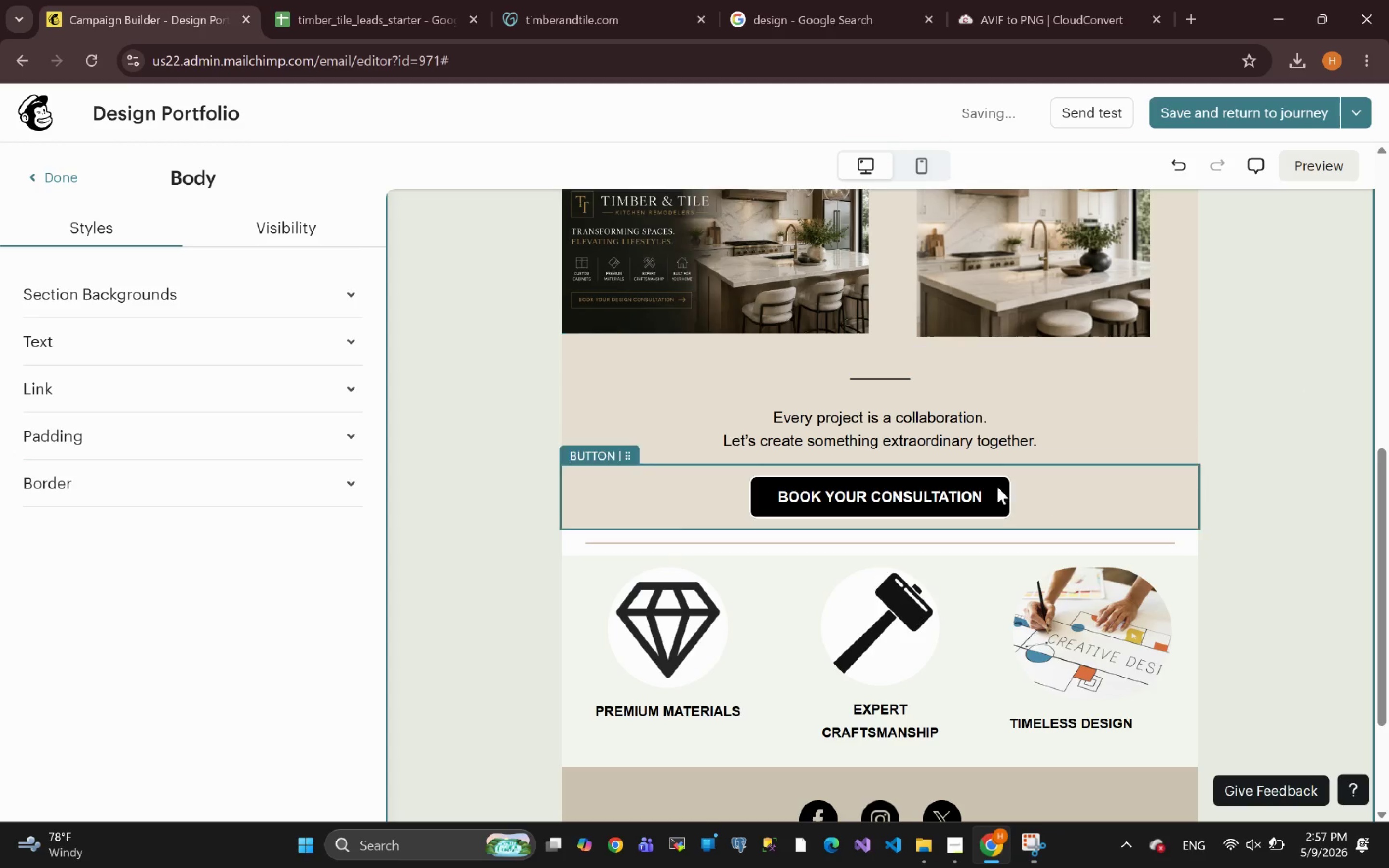 
double_click([955, 494])
 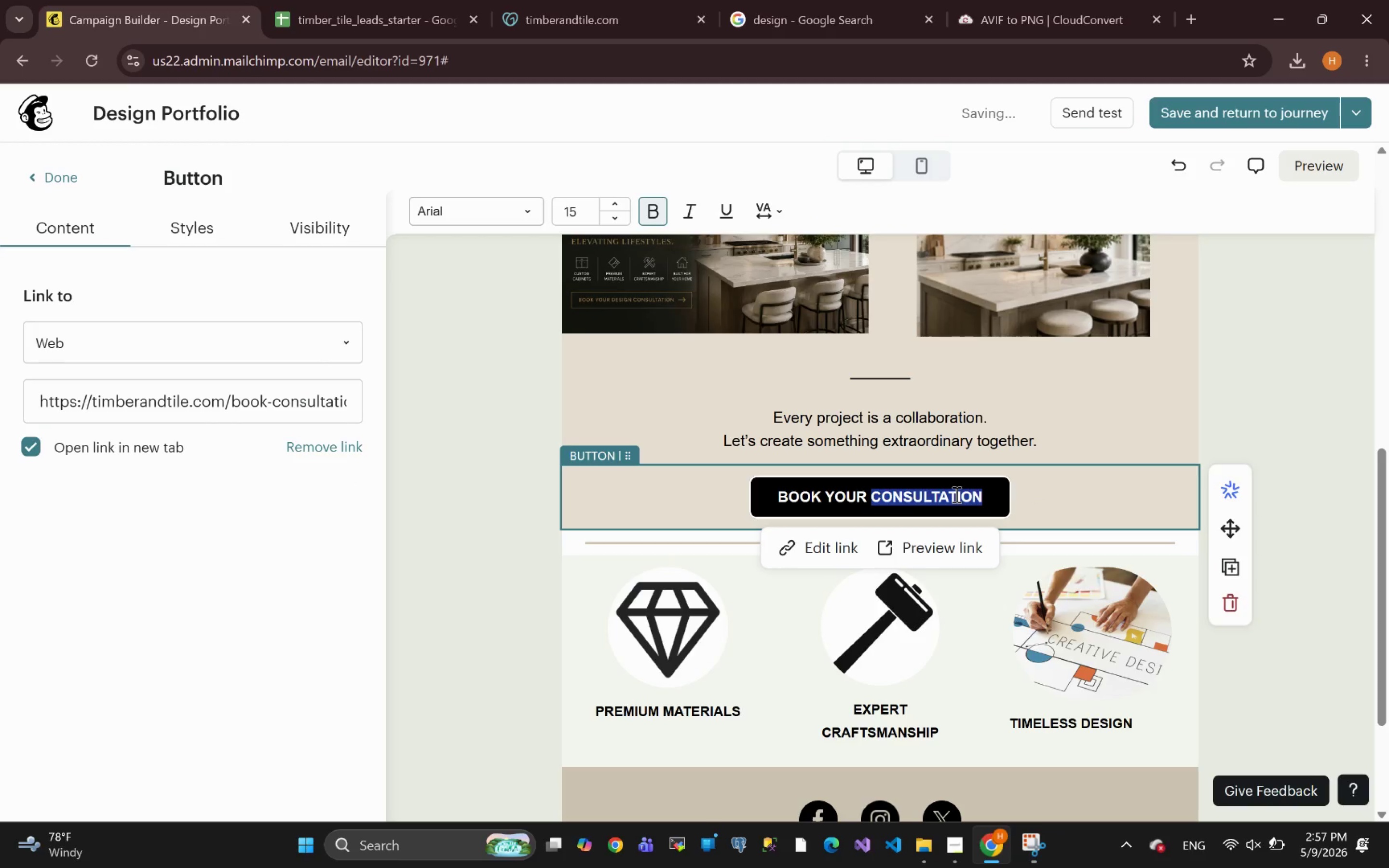 
key(Control+ControlLeft)
 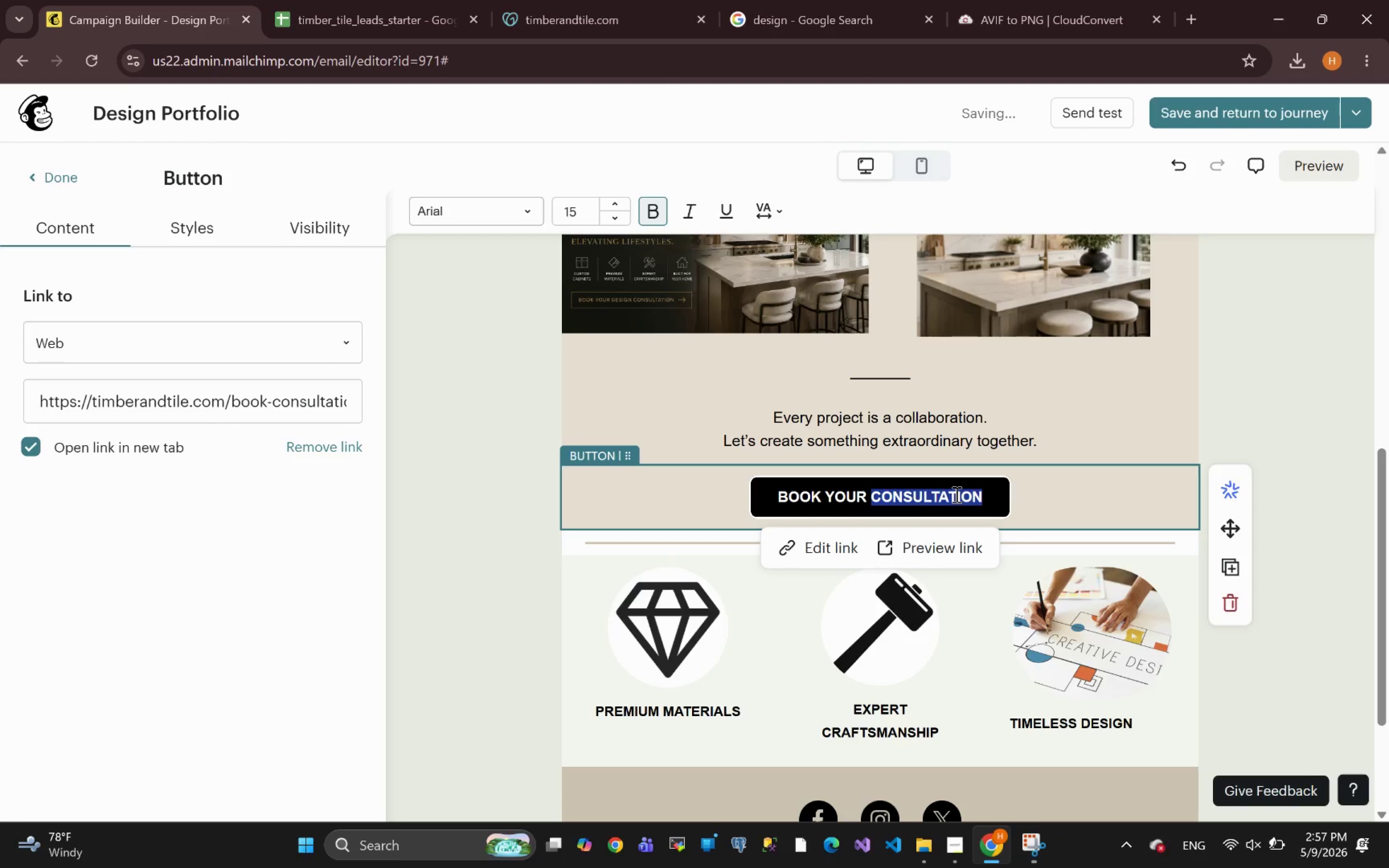 
key(Control+A)
 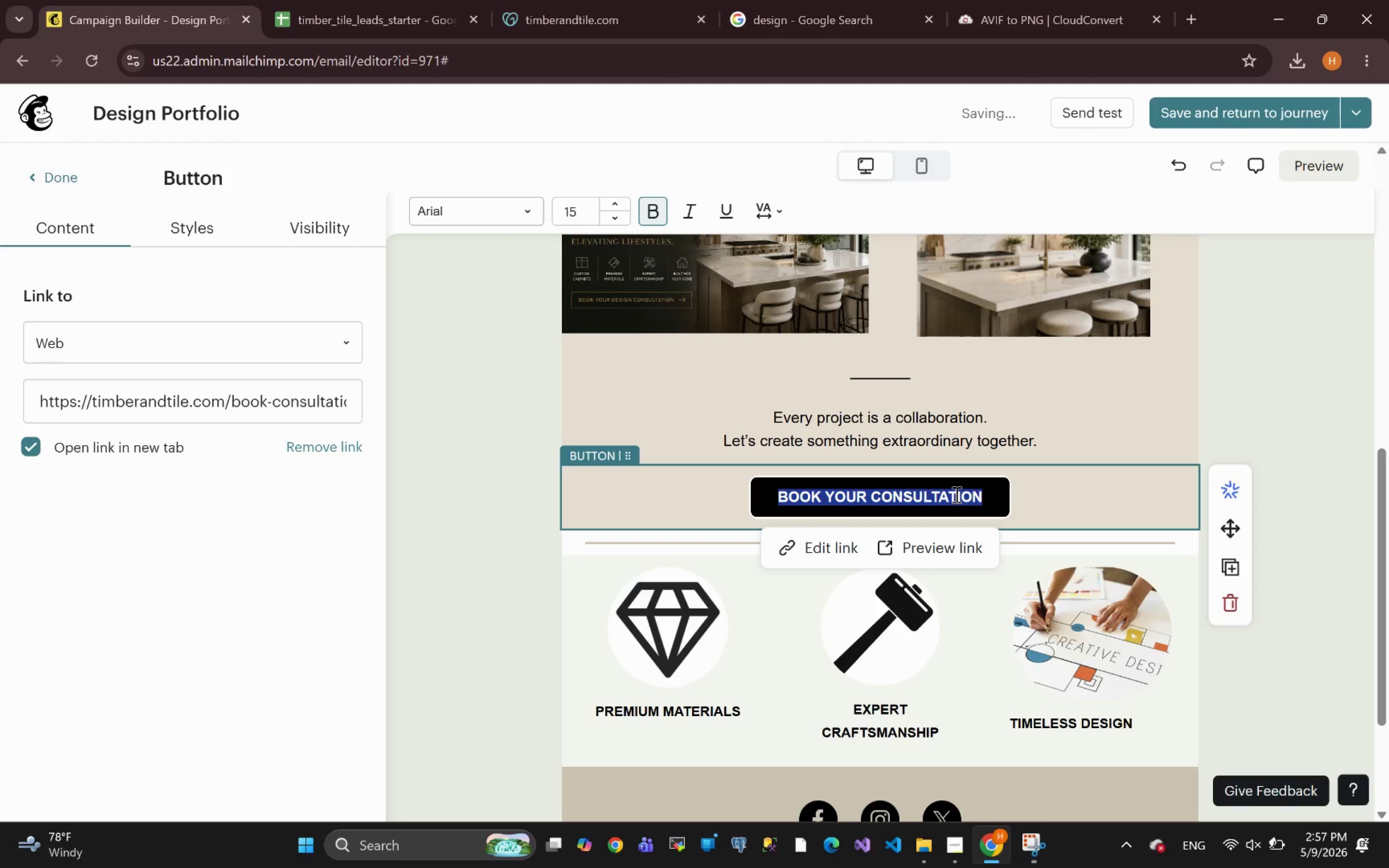 
type(EXPLORE MORE PROJECTS)
 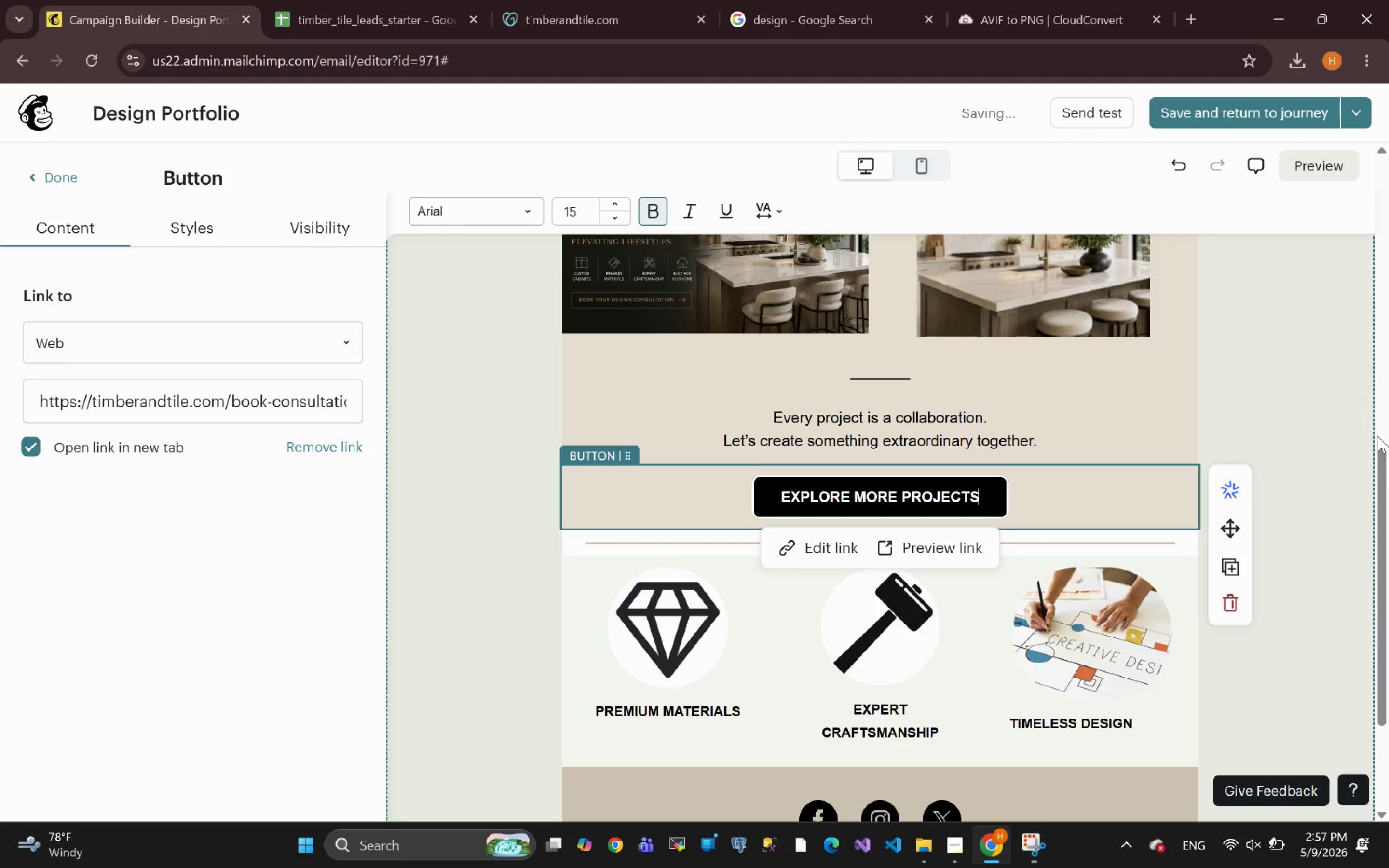 
left_click([1283, 366])
 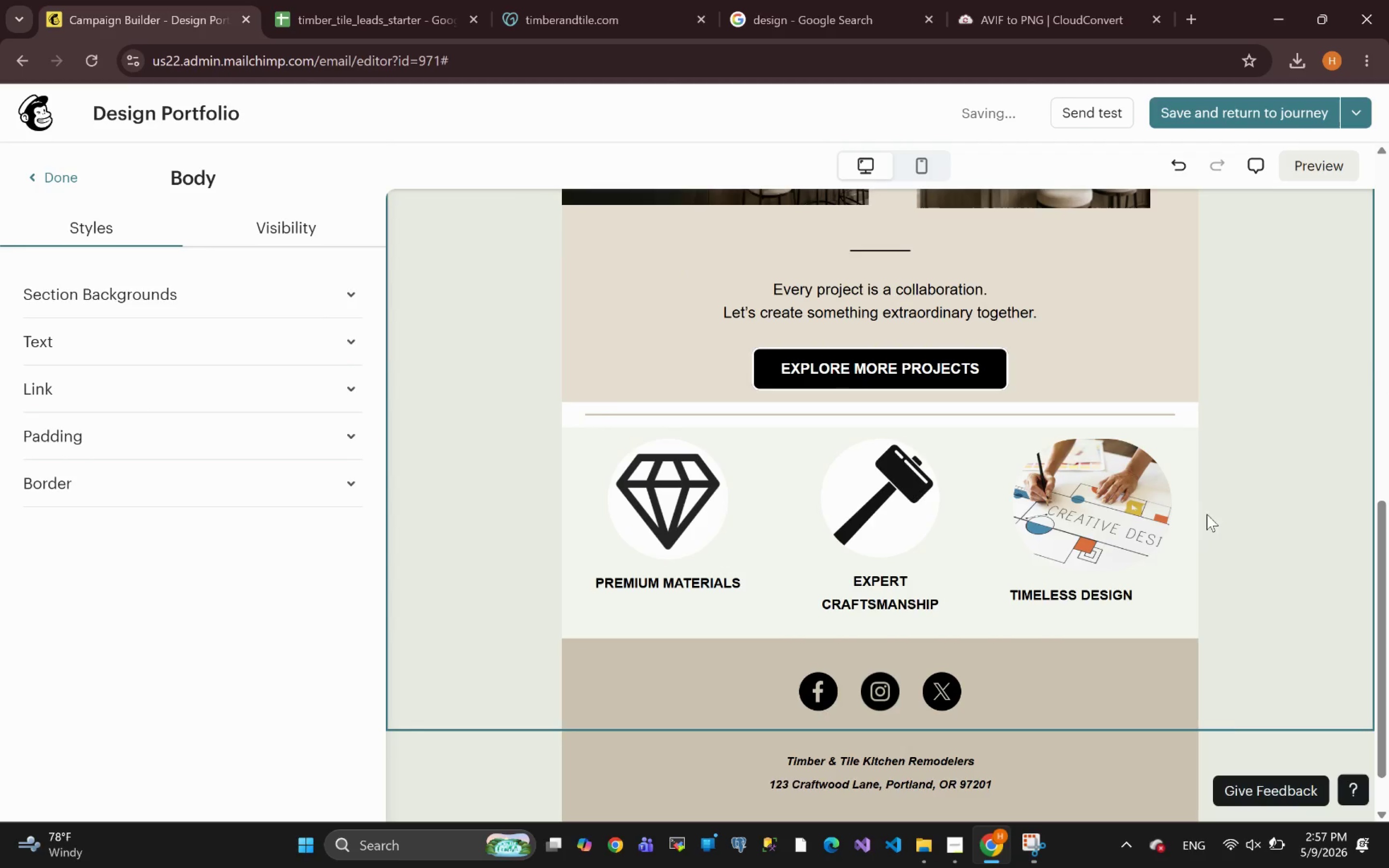 
left_click([1194, 508])
 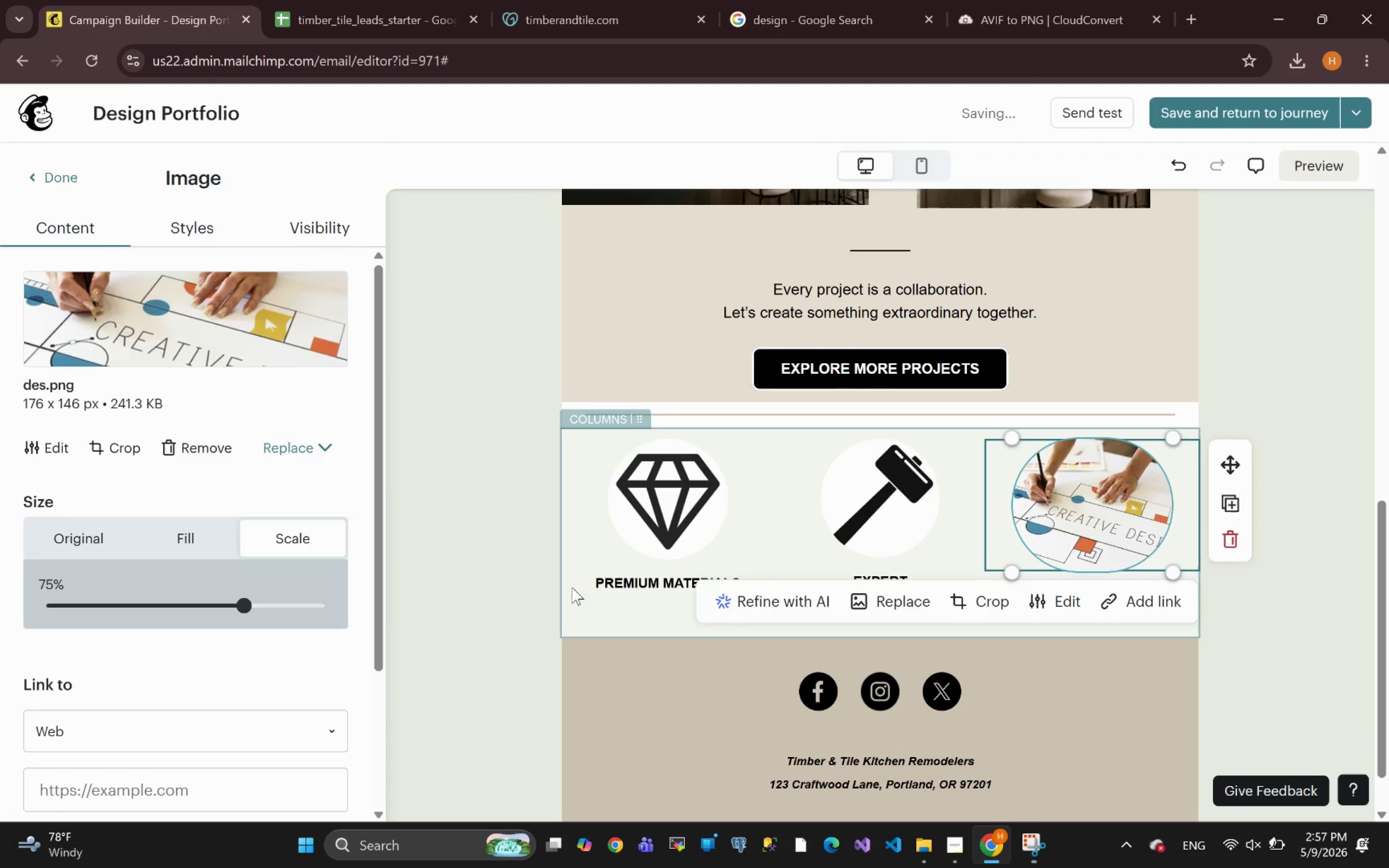 
left_click([572, 587])
 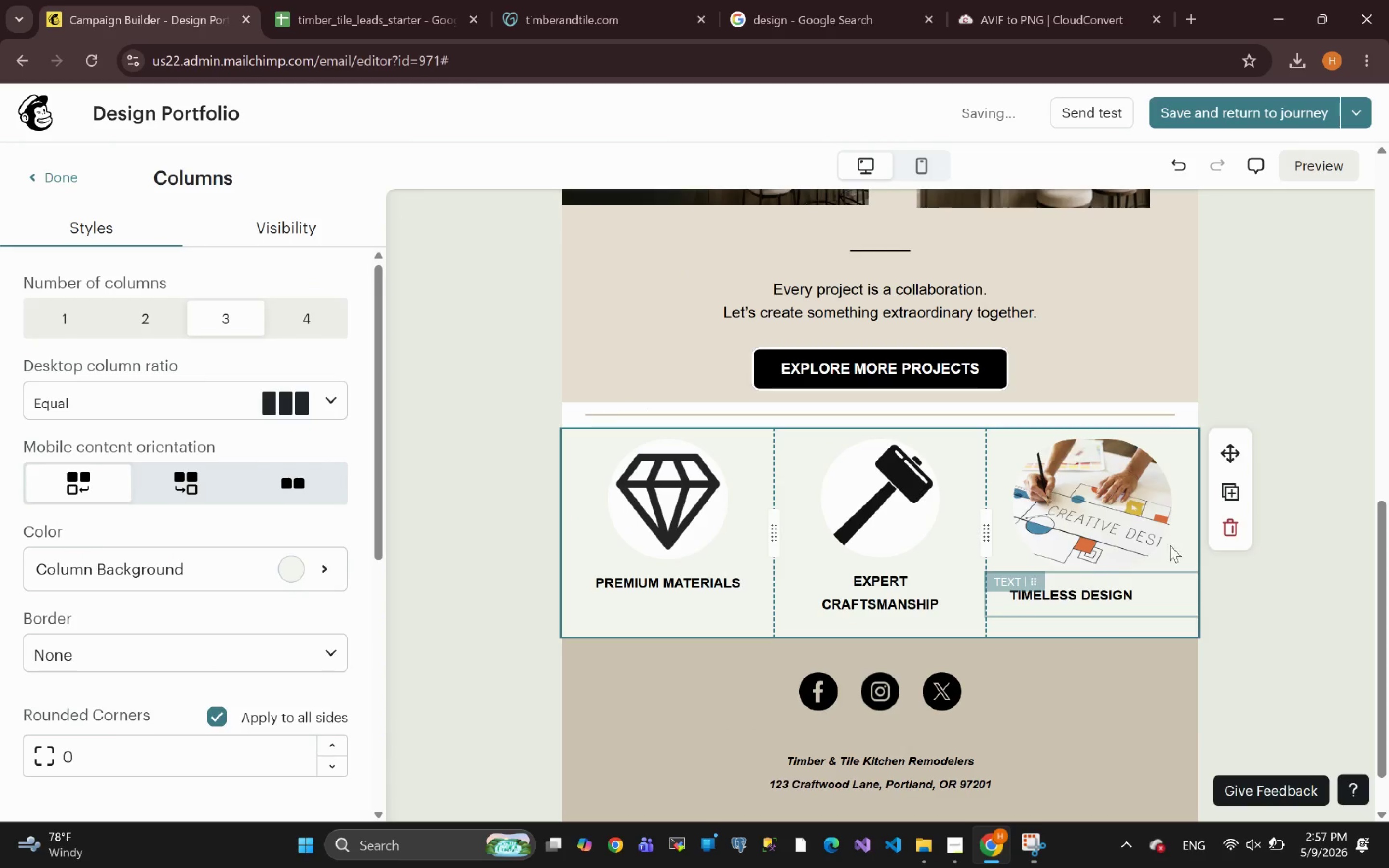 
left_click([1231, 527])
 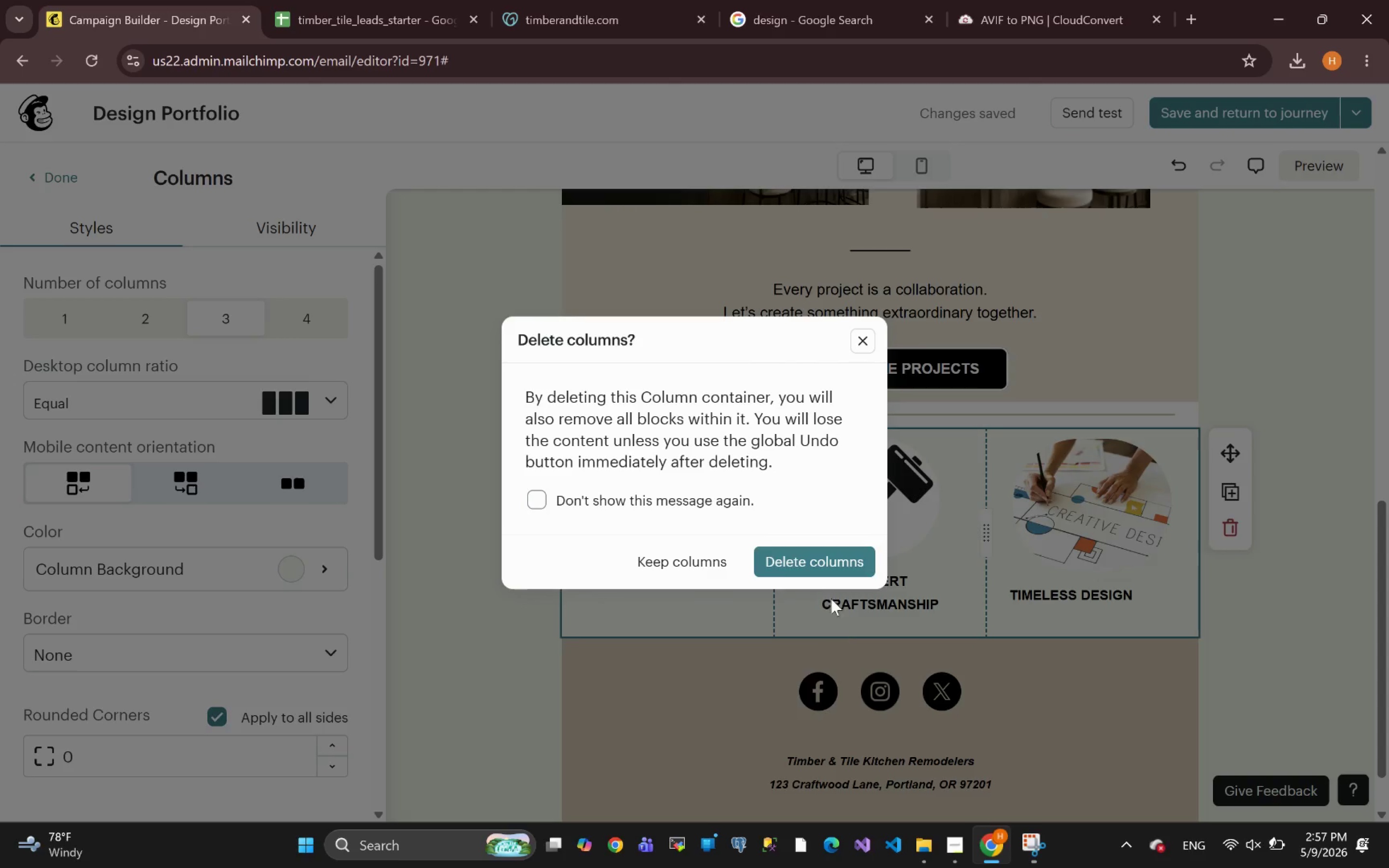 
left_click([815, 559])
 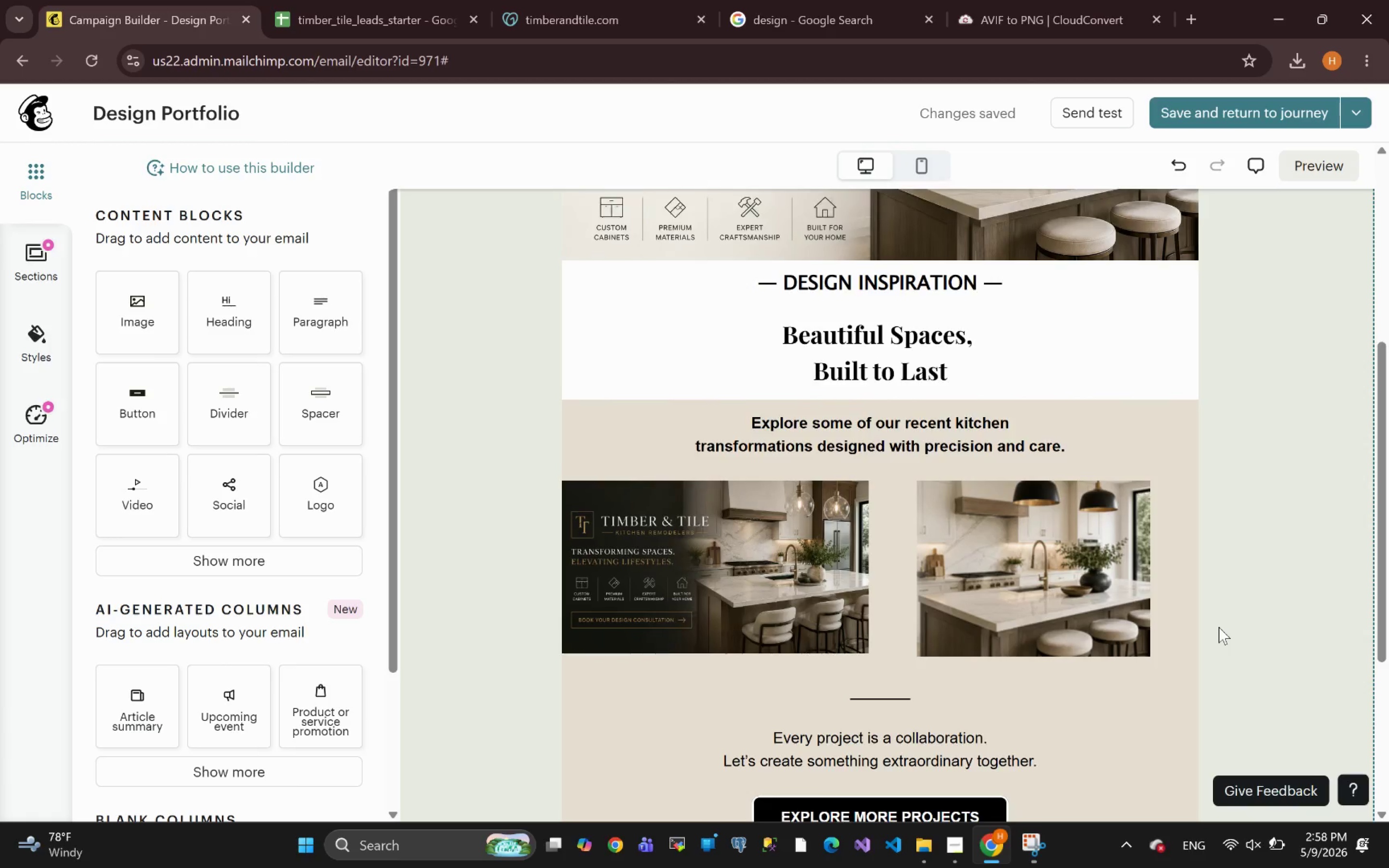 
wait(16.54)
 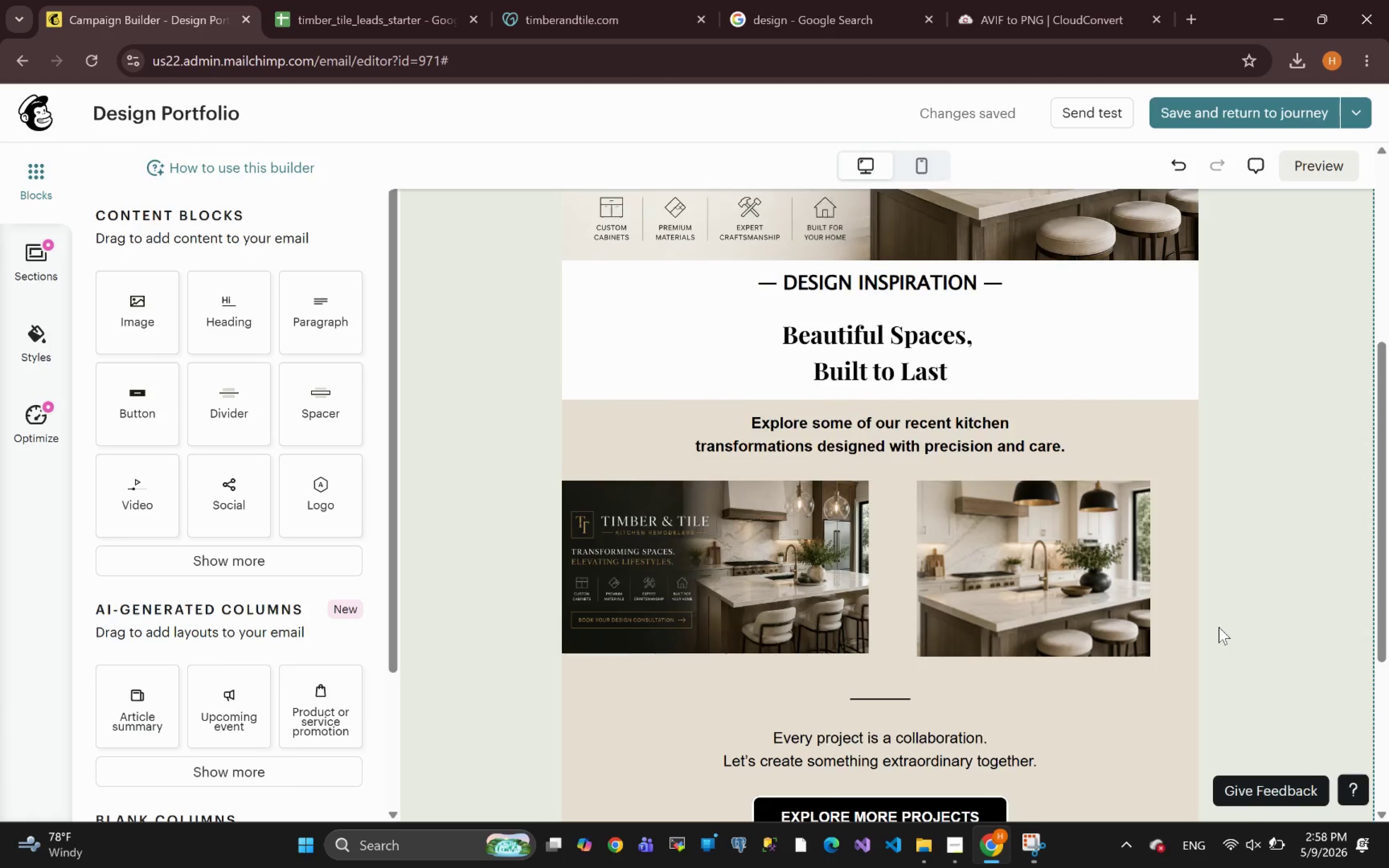 
left_click([1006, 469])
 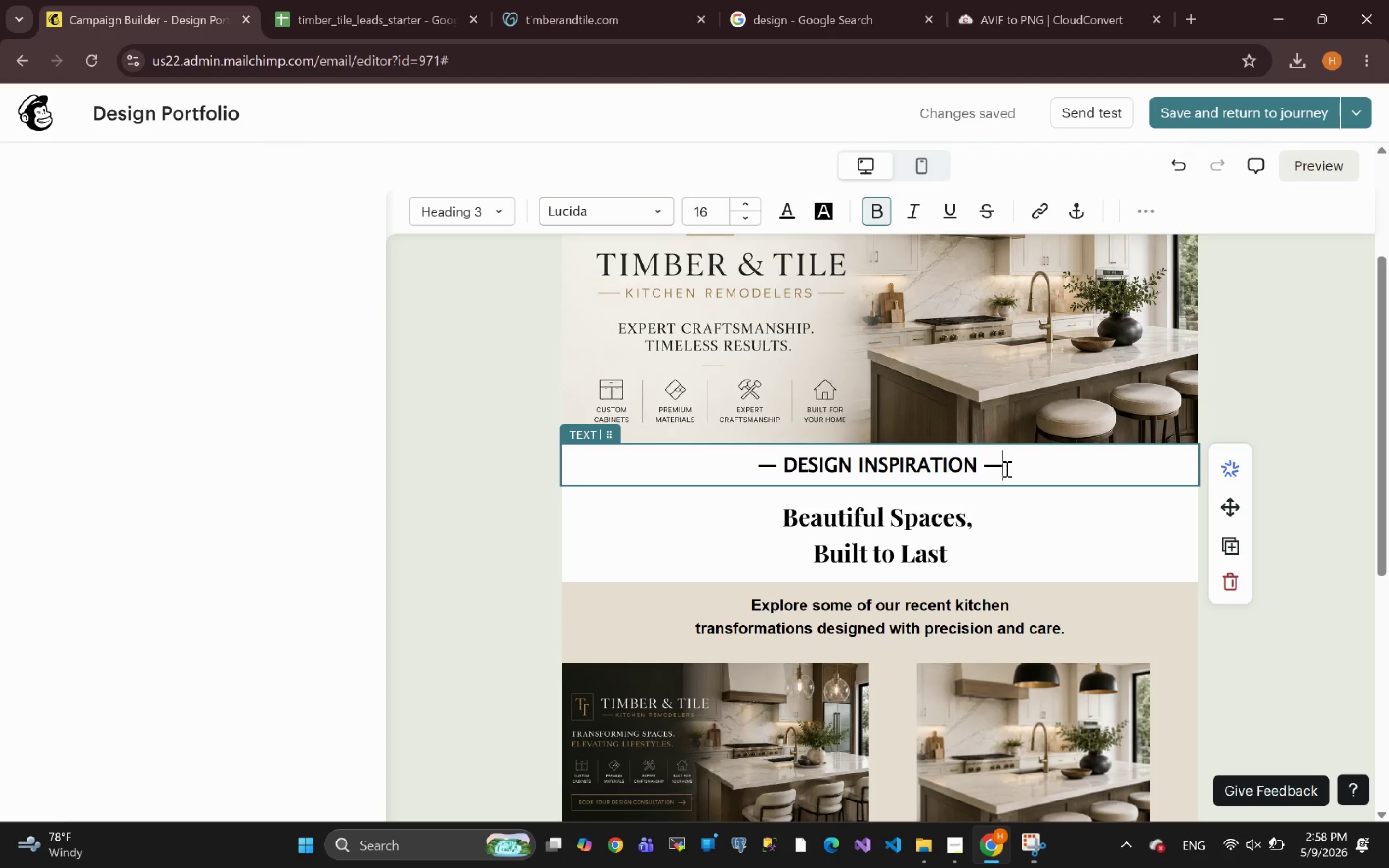 
left_click_drag(start_coordinate=[1006, 469], to_coordinate=[744, 475])
 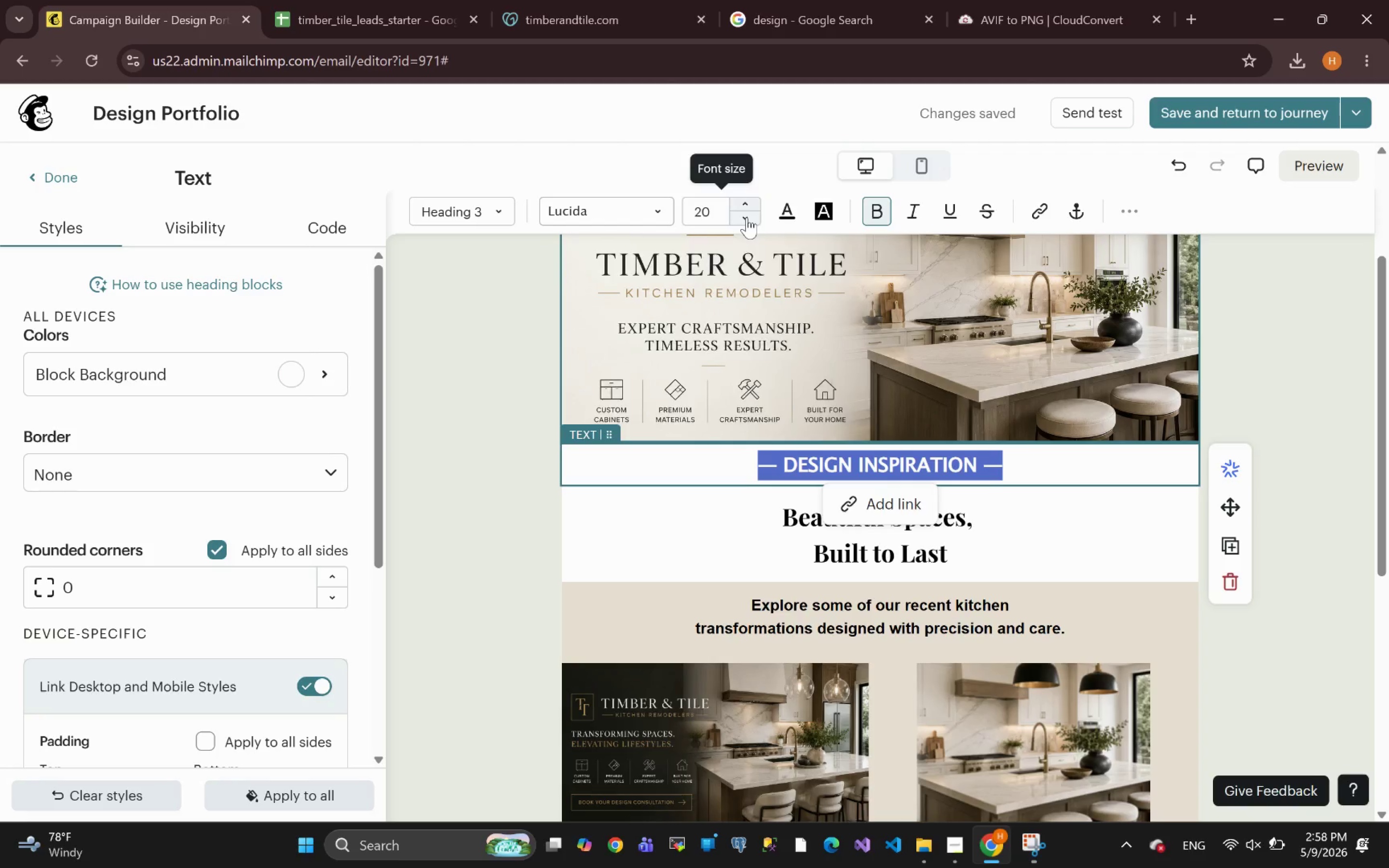 
double_click([747, 217])
 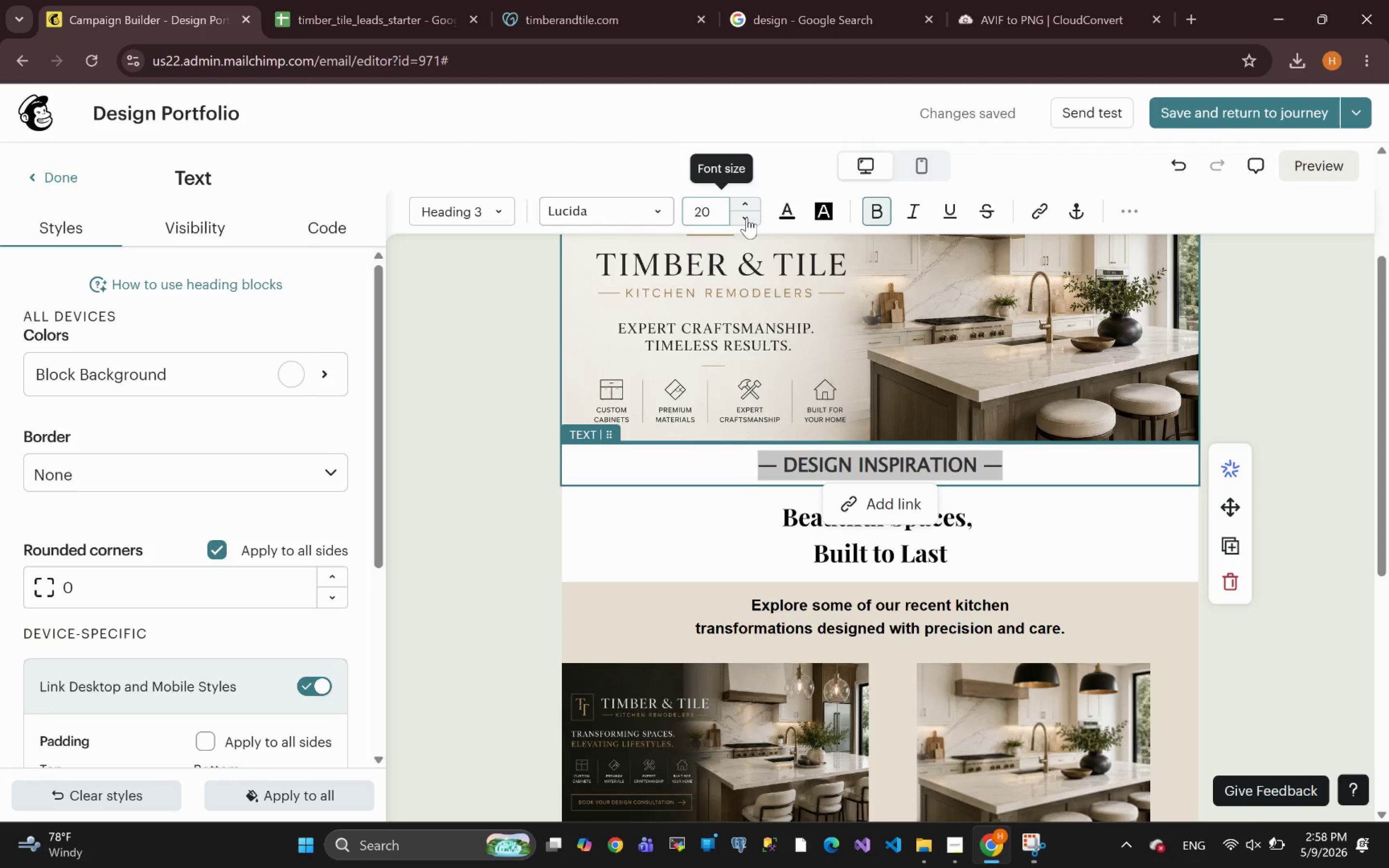 
triple_click([747, 217])
 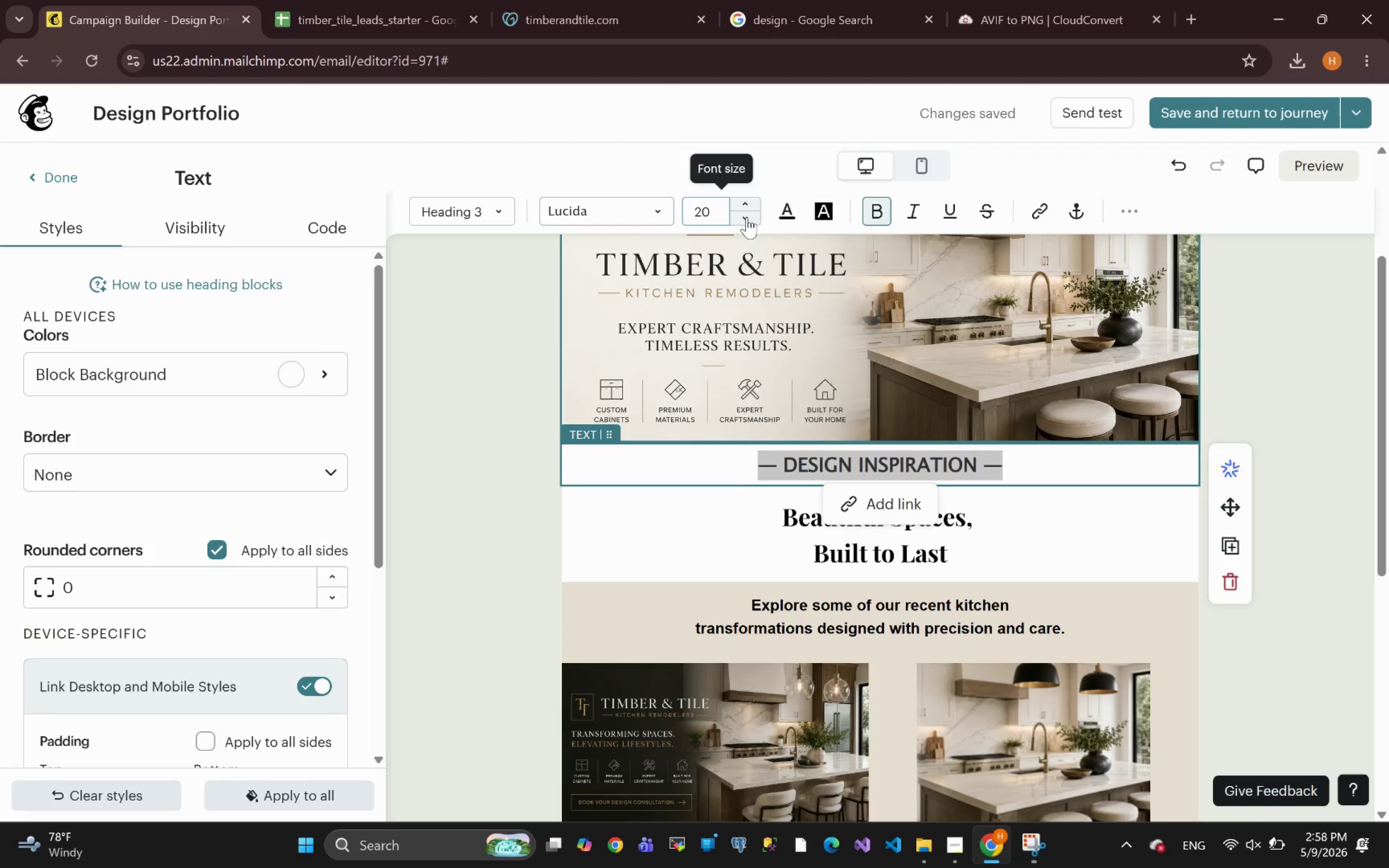 
triple_click([747, 217])
 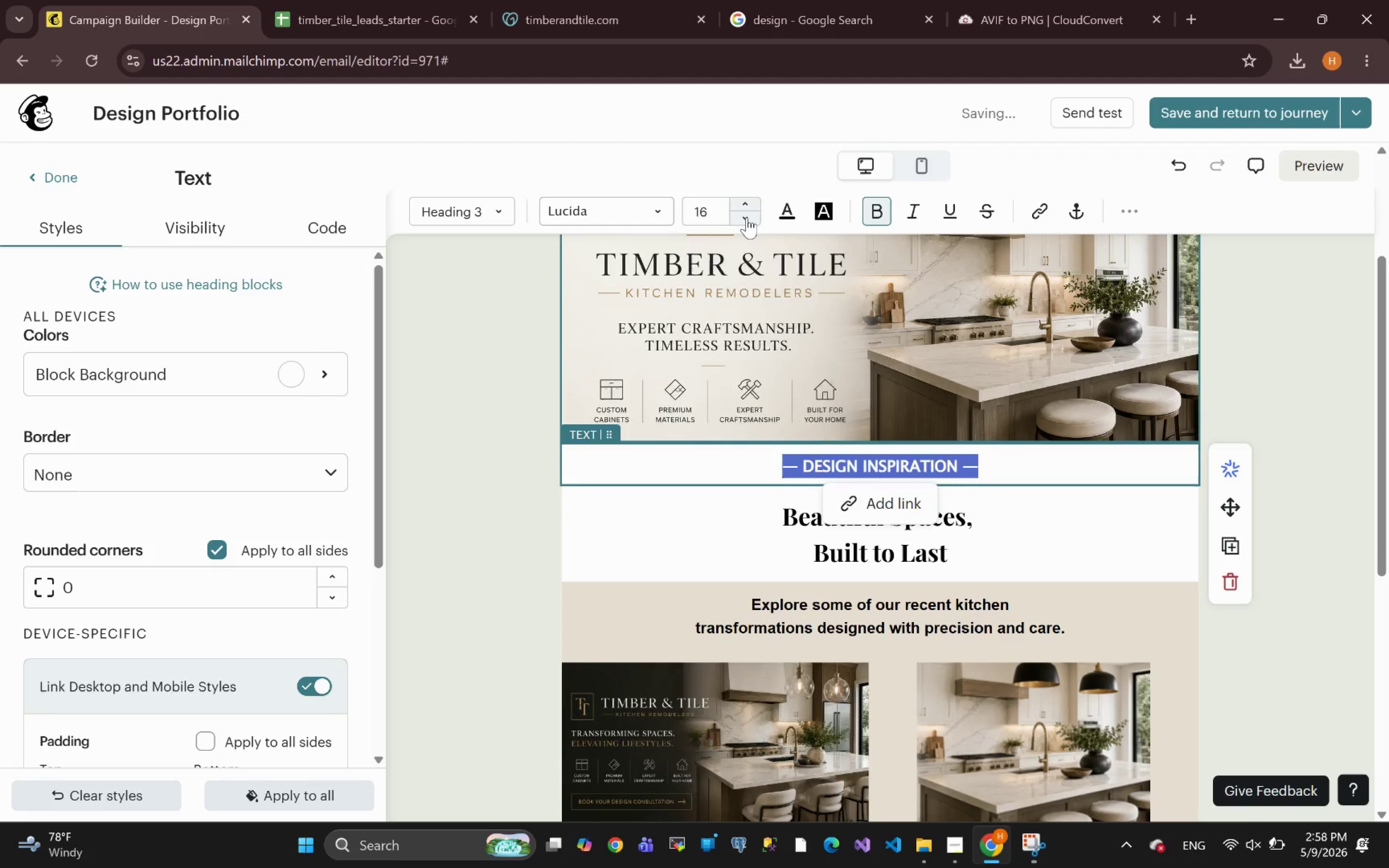 
left_click([747, 217])
 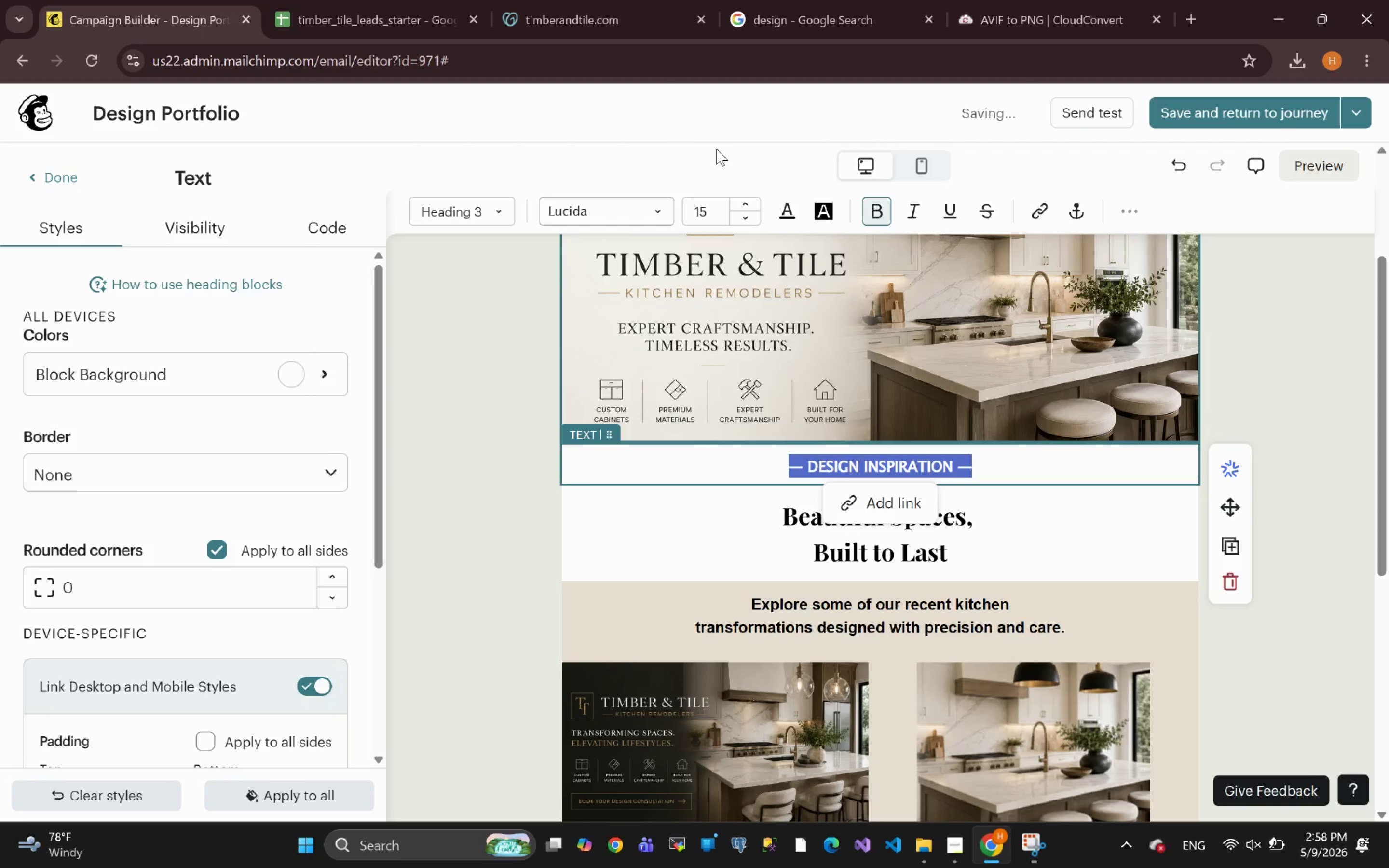 
left_click([749, 215])
 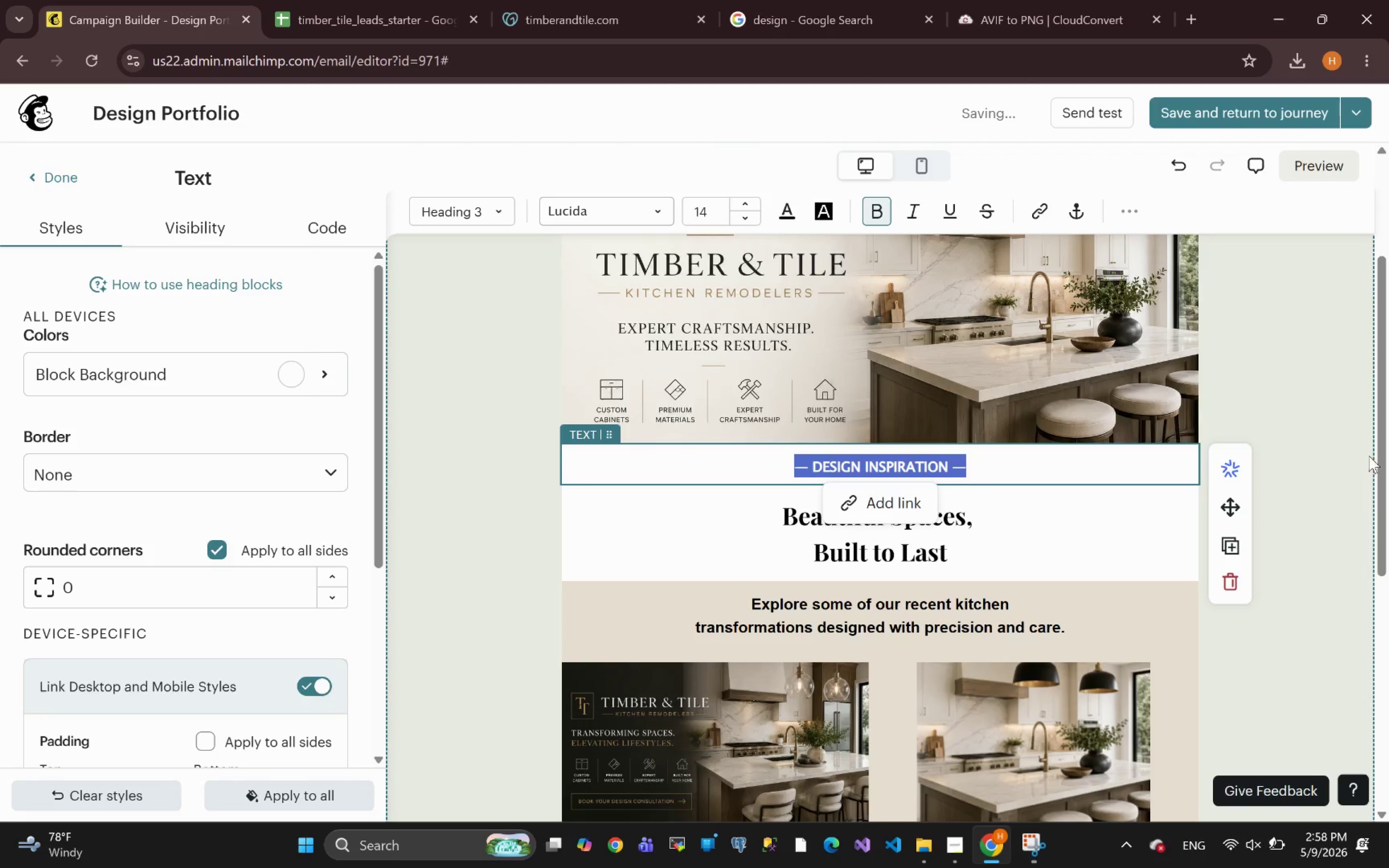 
left_click([1327, 405])
 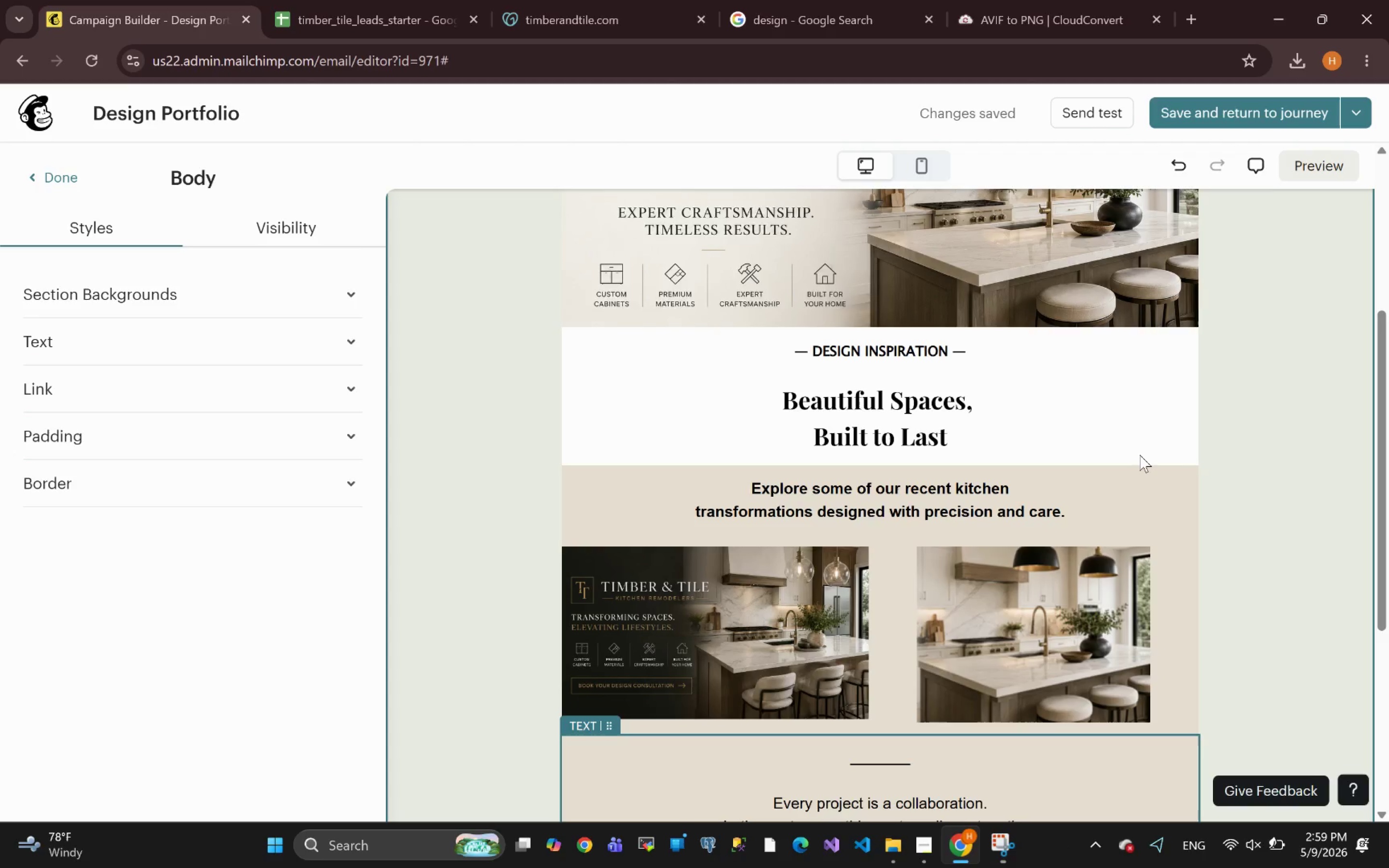 
wait(49.97)
 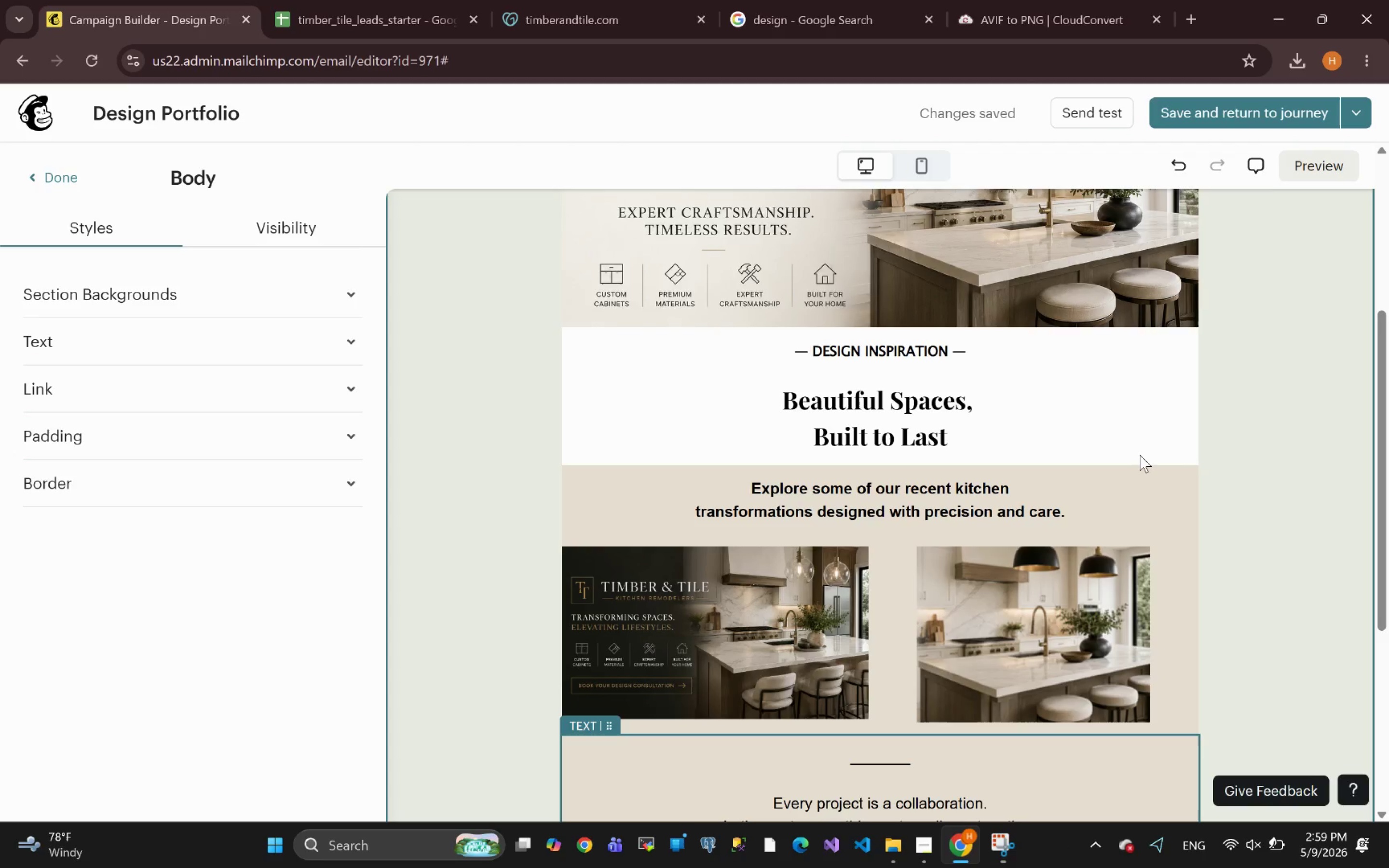 
left_click([431, 851])
 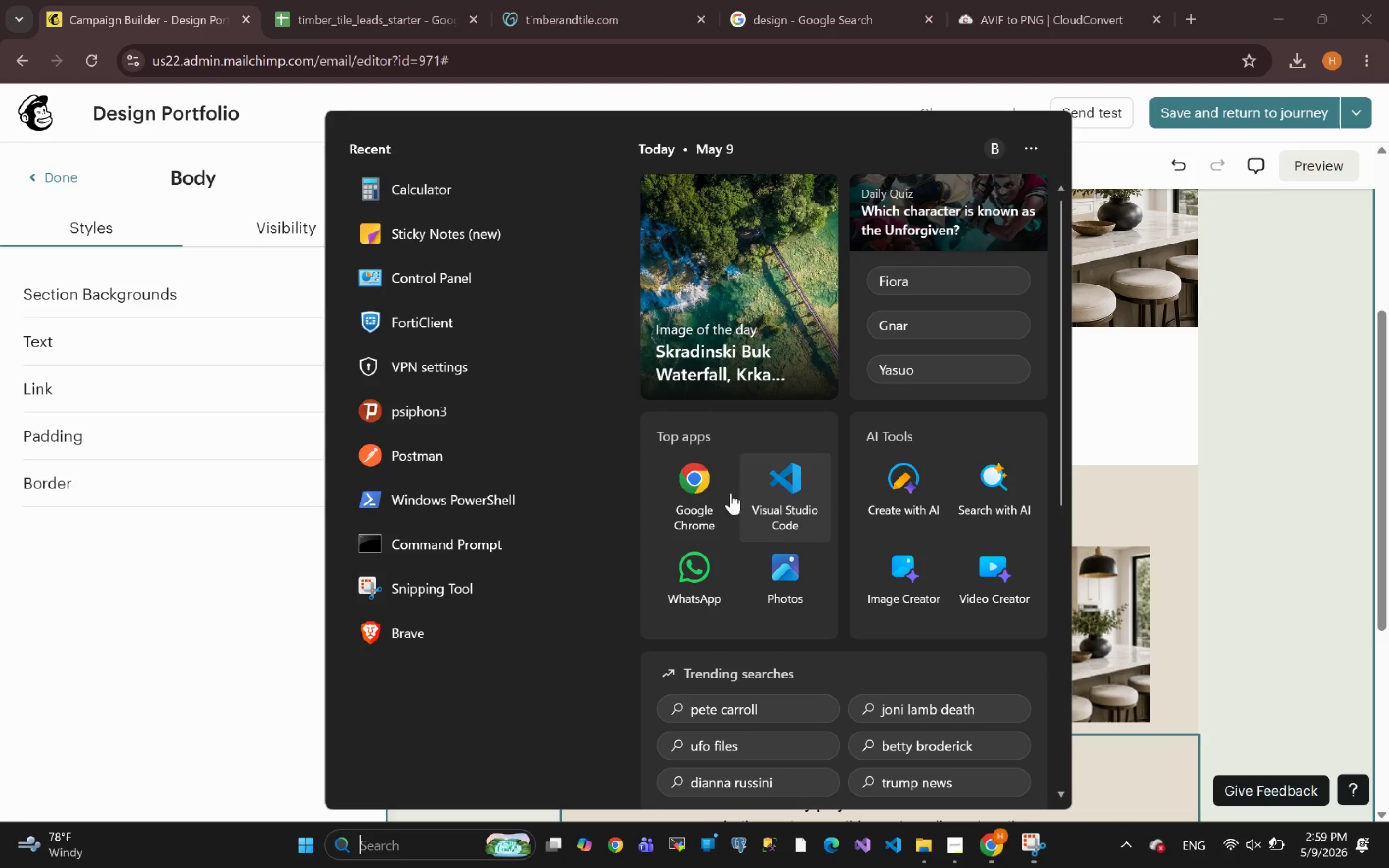 
left_click([705, 557])
 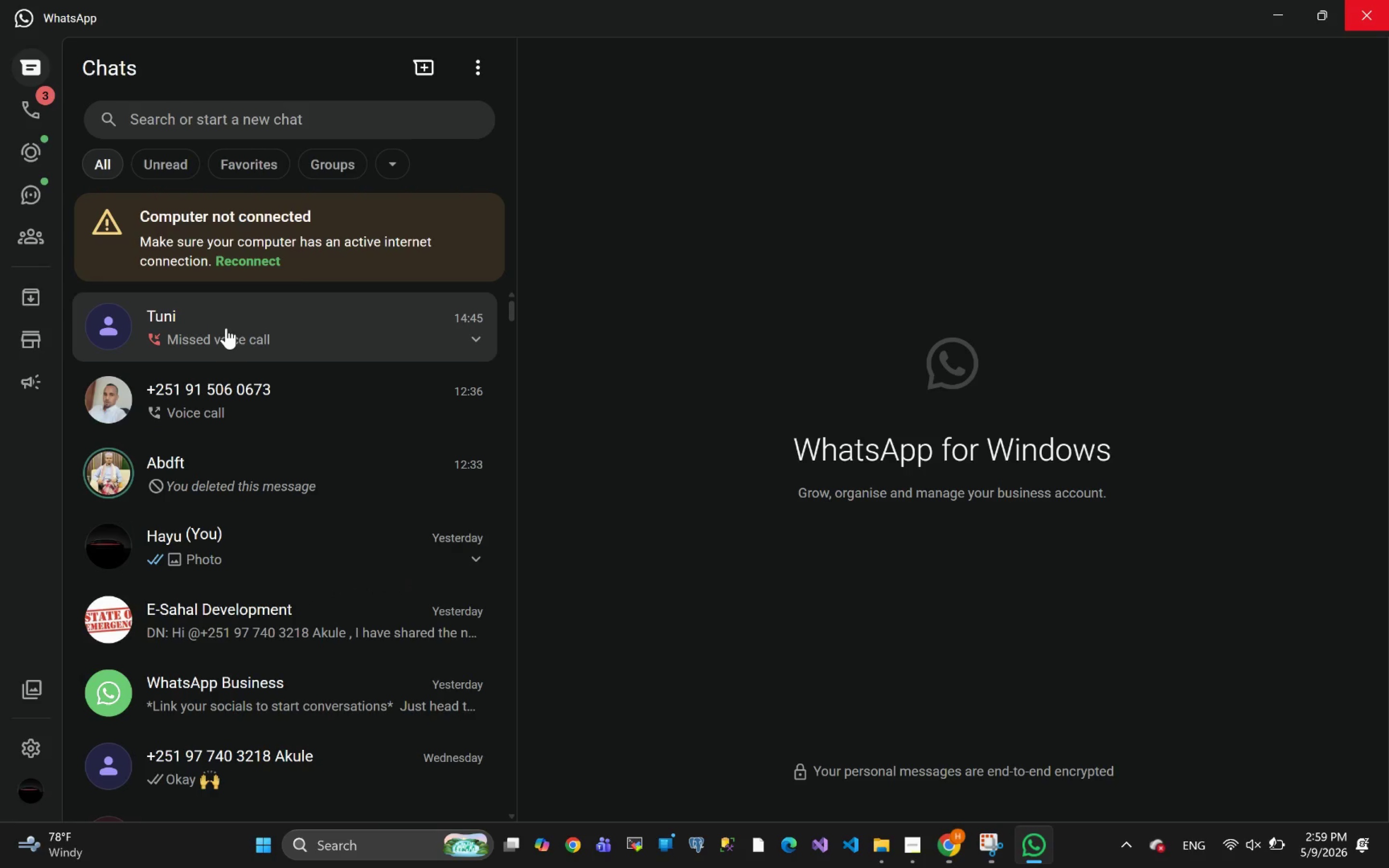 
left_click([275, 254])
 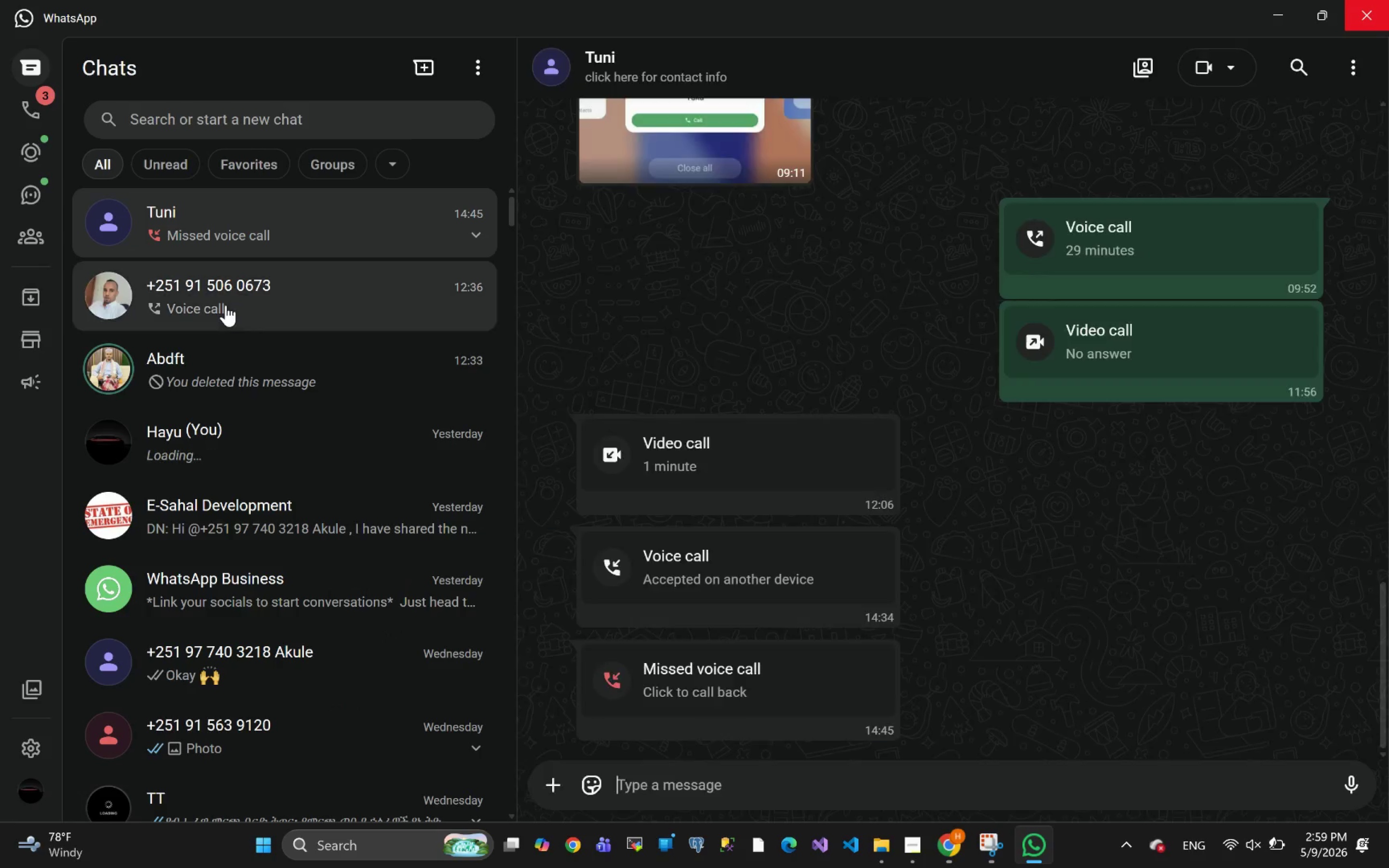 
scroll: coordinate [226, 305], scroll_direction: down, amount: 2.0
 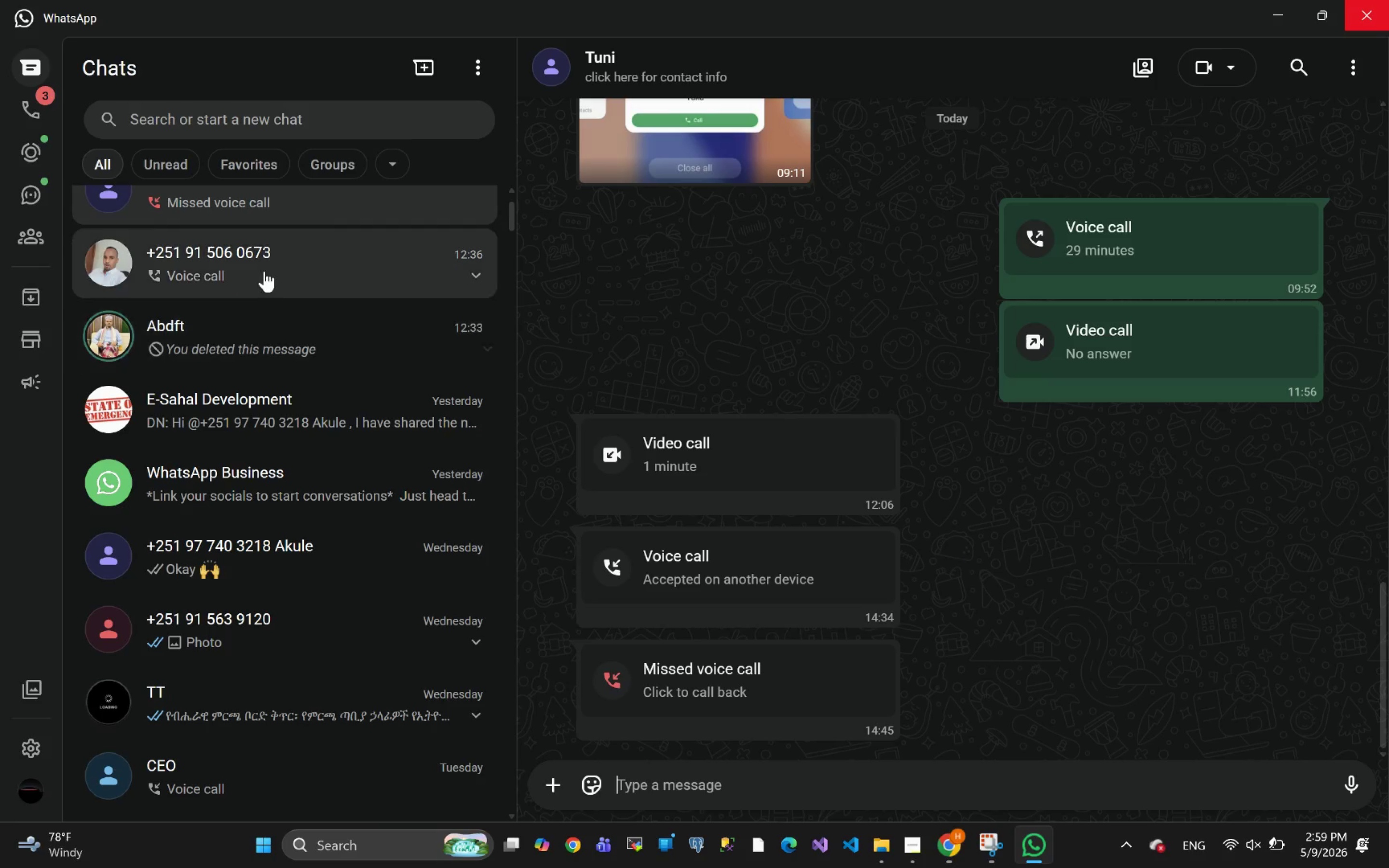 
scroll: coordinate [254, 256], scroll_direction: up, amount: 16.0
 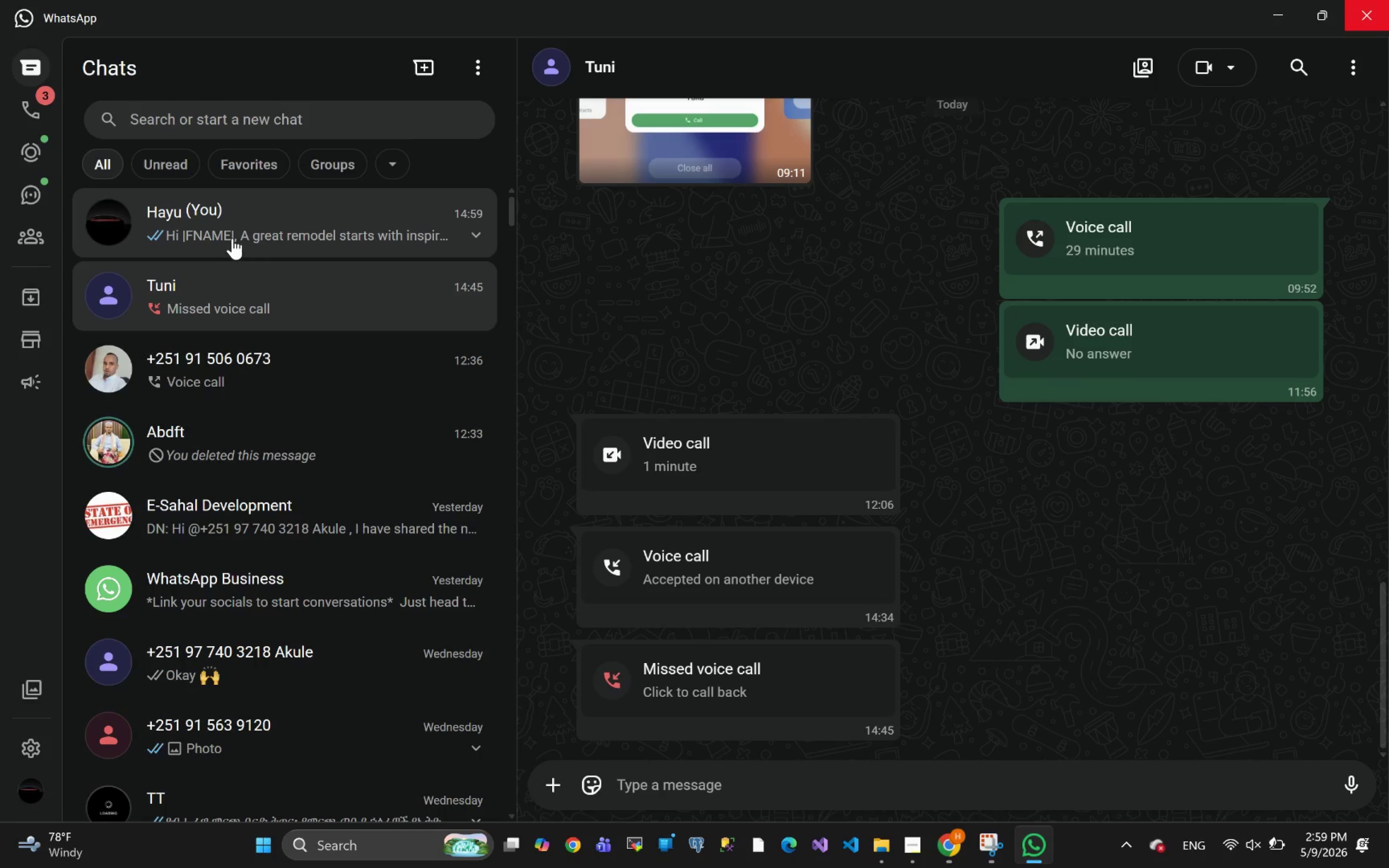 
left_click([232, 238])
 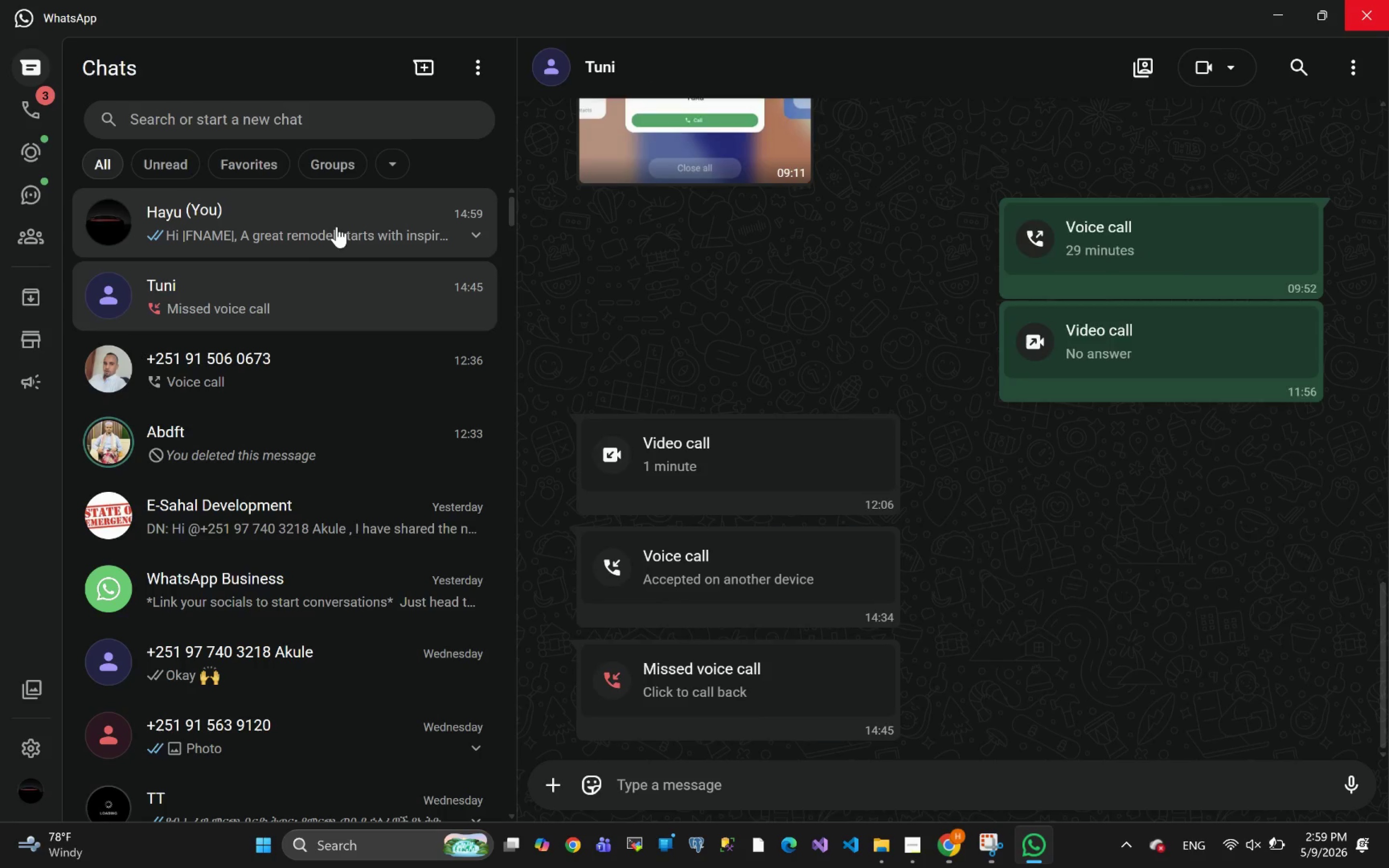 
left_click([351, 224])
 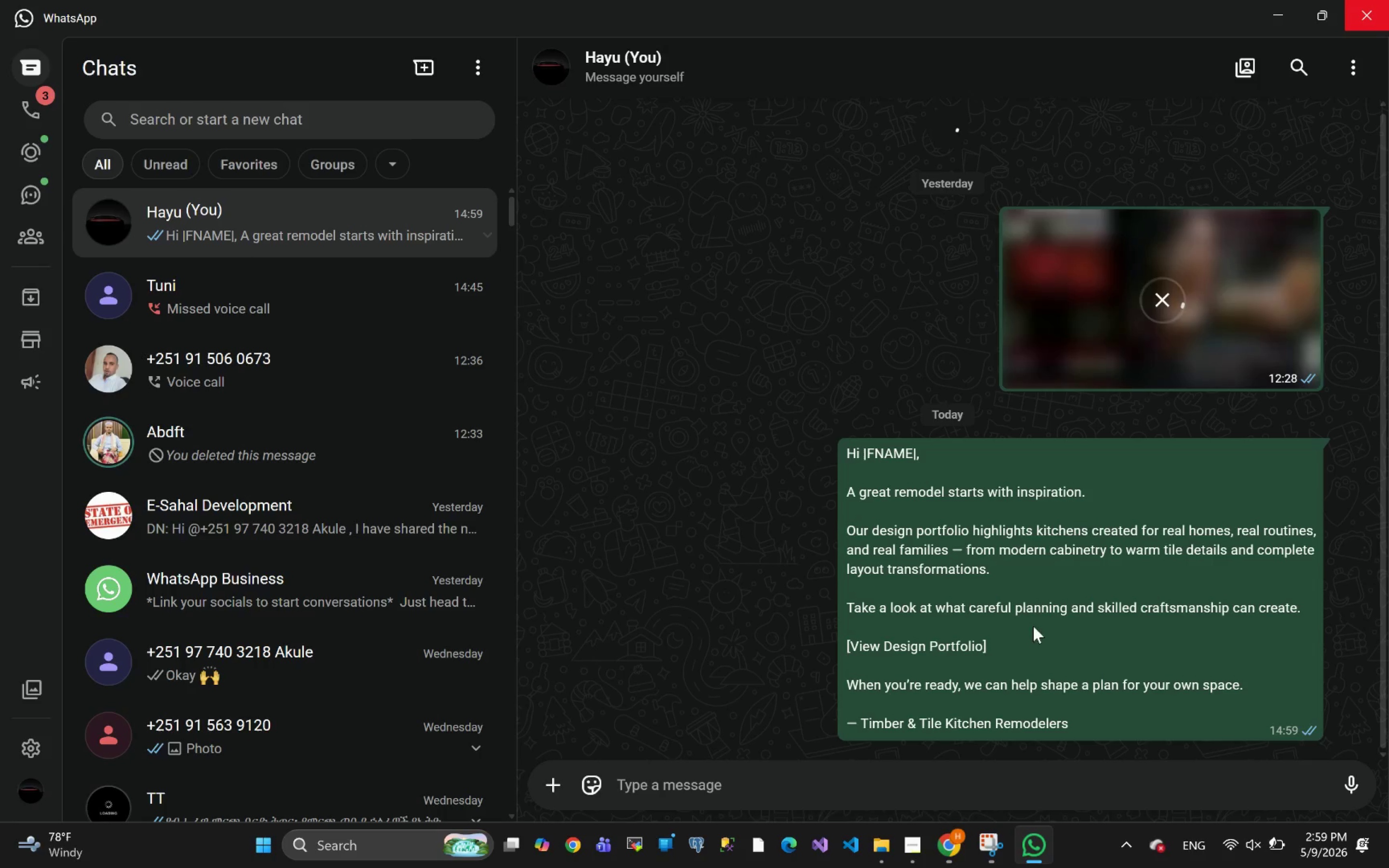 
right_click([1085, 642])
 